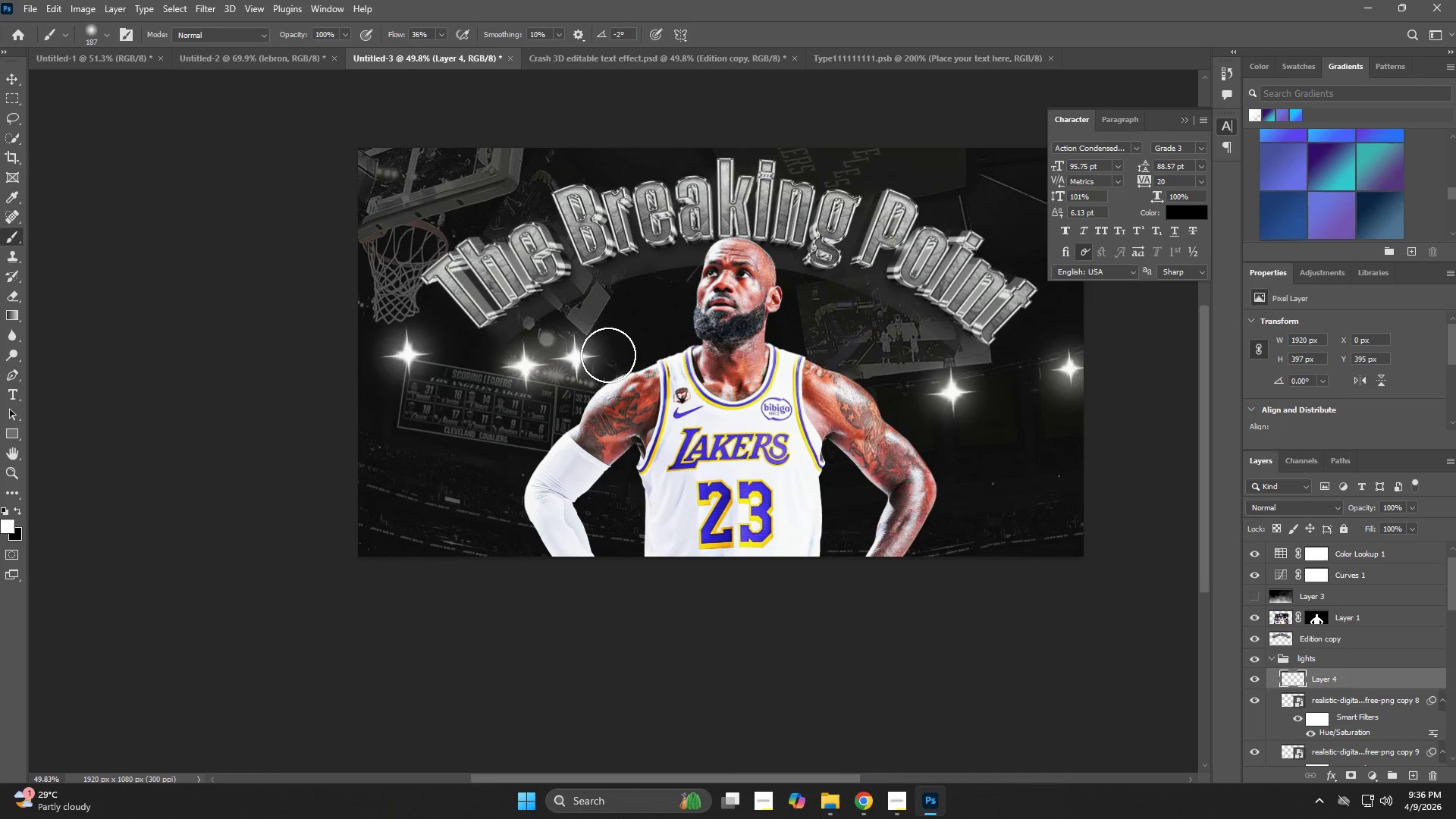 
hold_key(key=AltLeft, duration=0.89)
 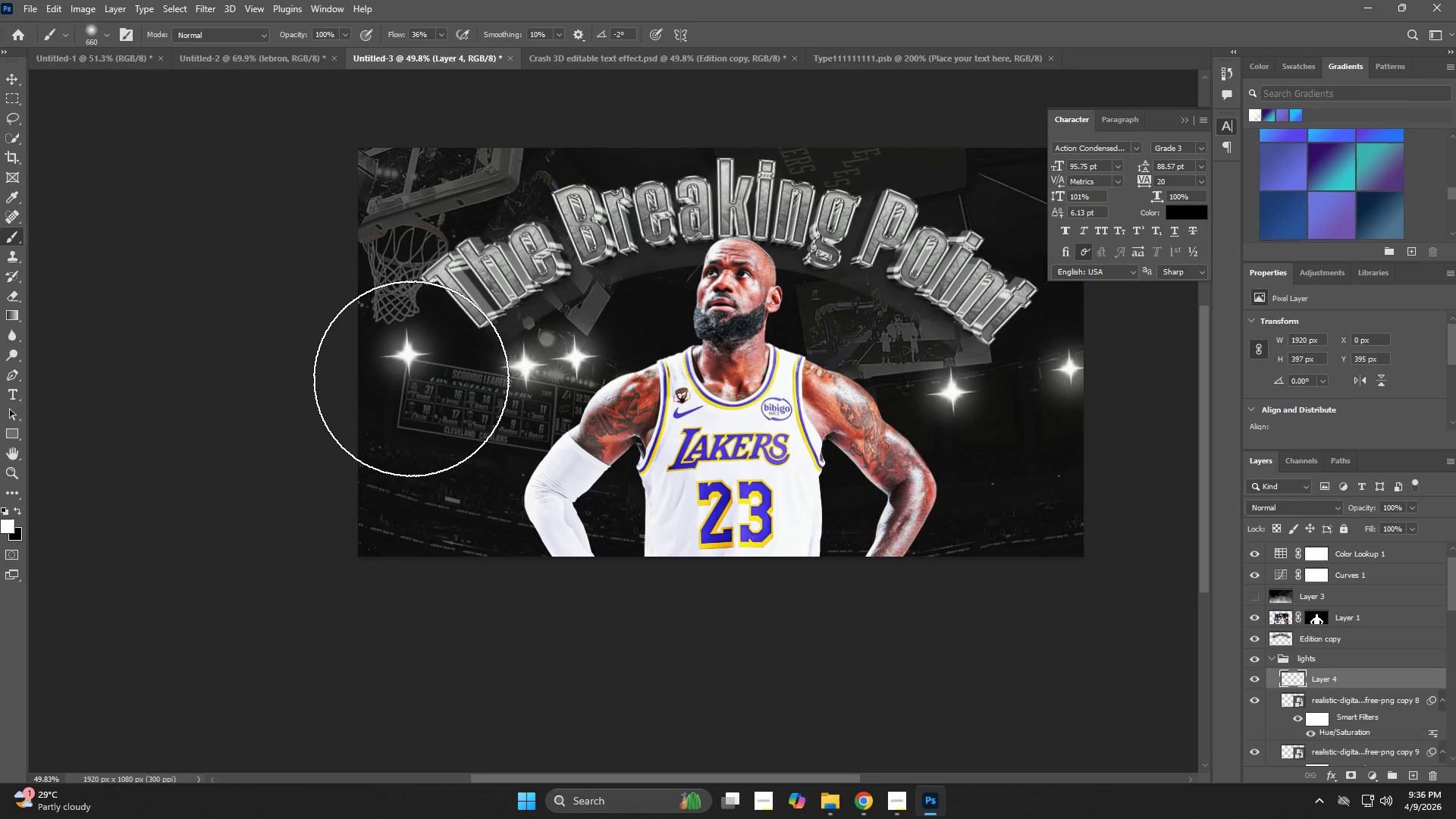 
left_click([418, 356])
 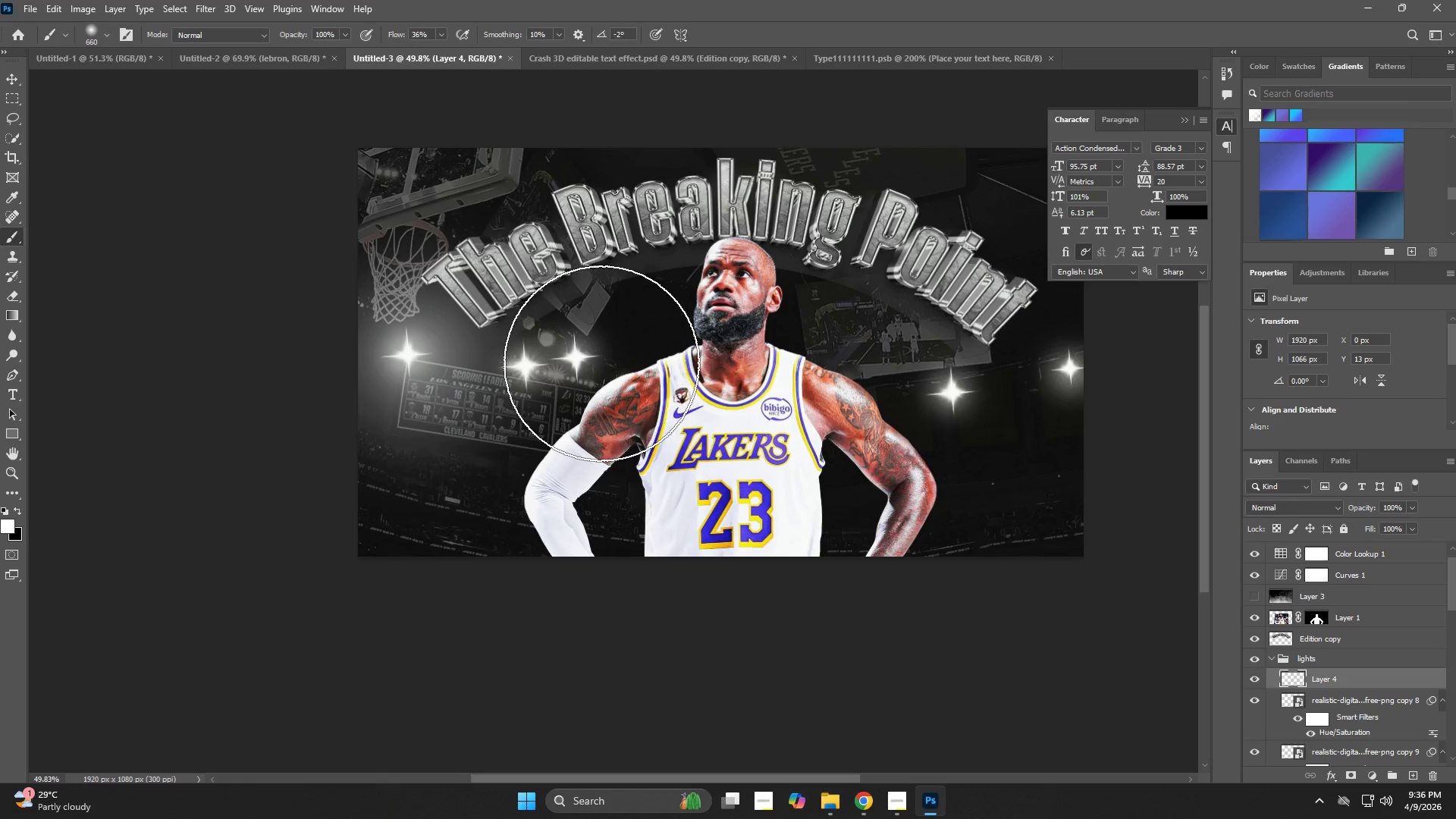 
key(Control+Z)
 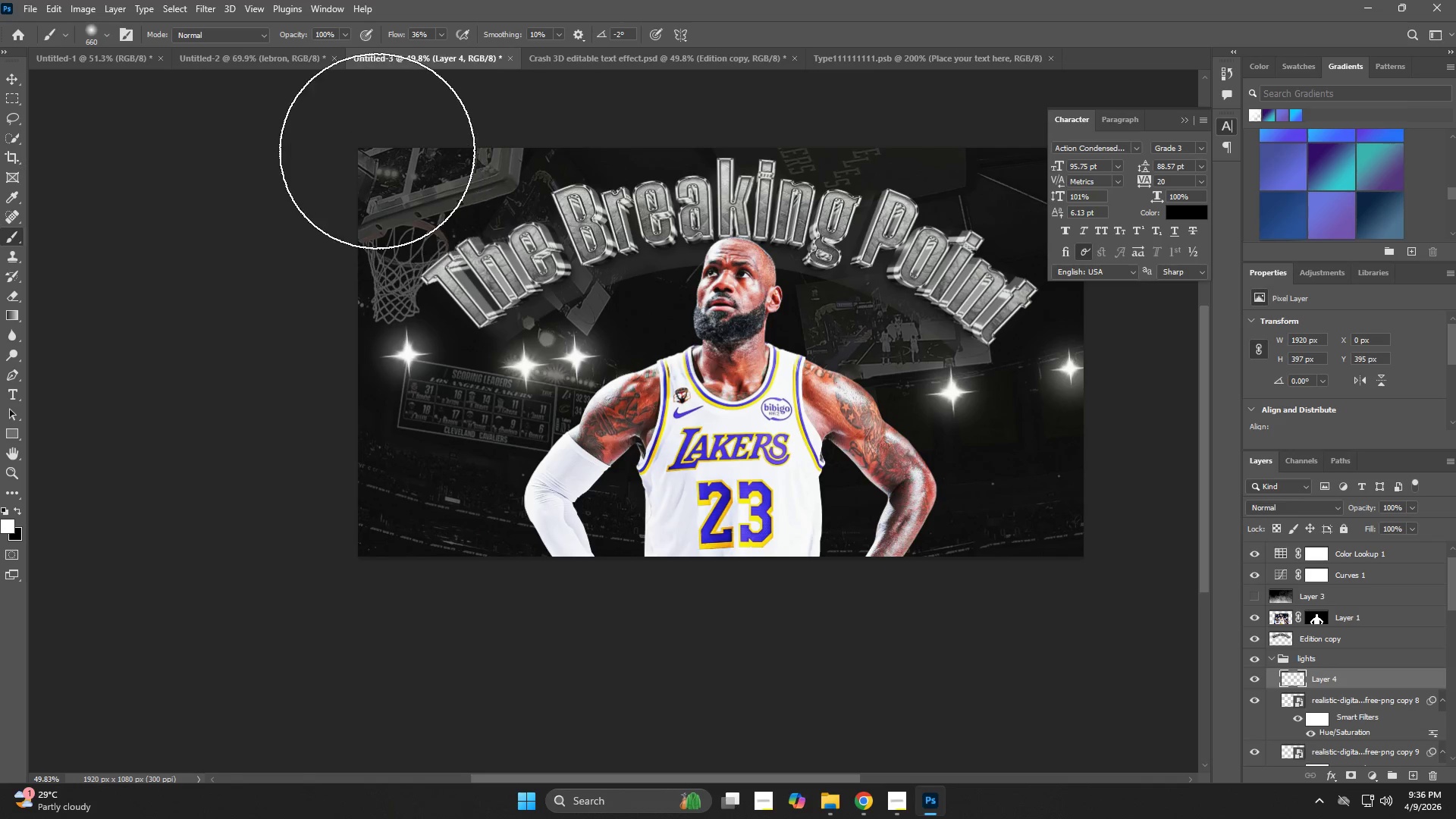 
left_click([377, 151])
 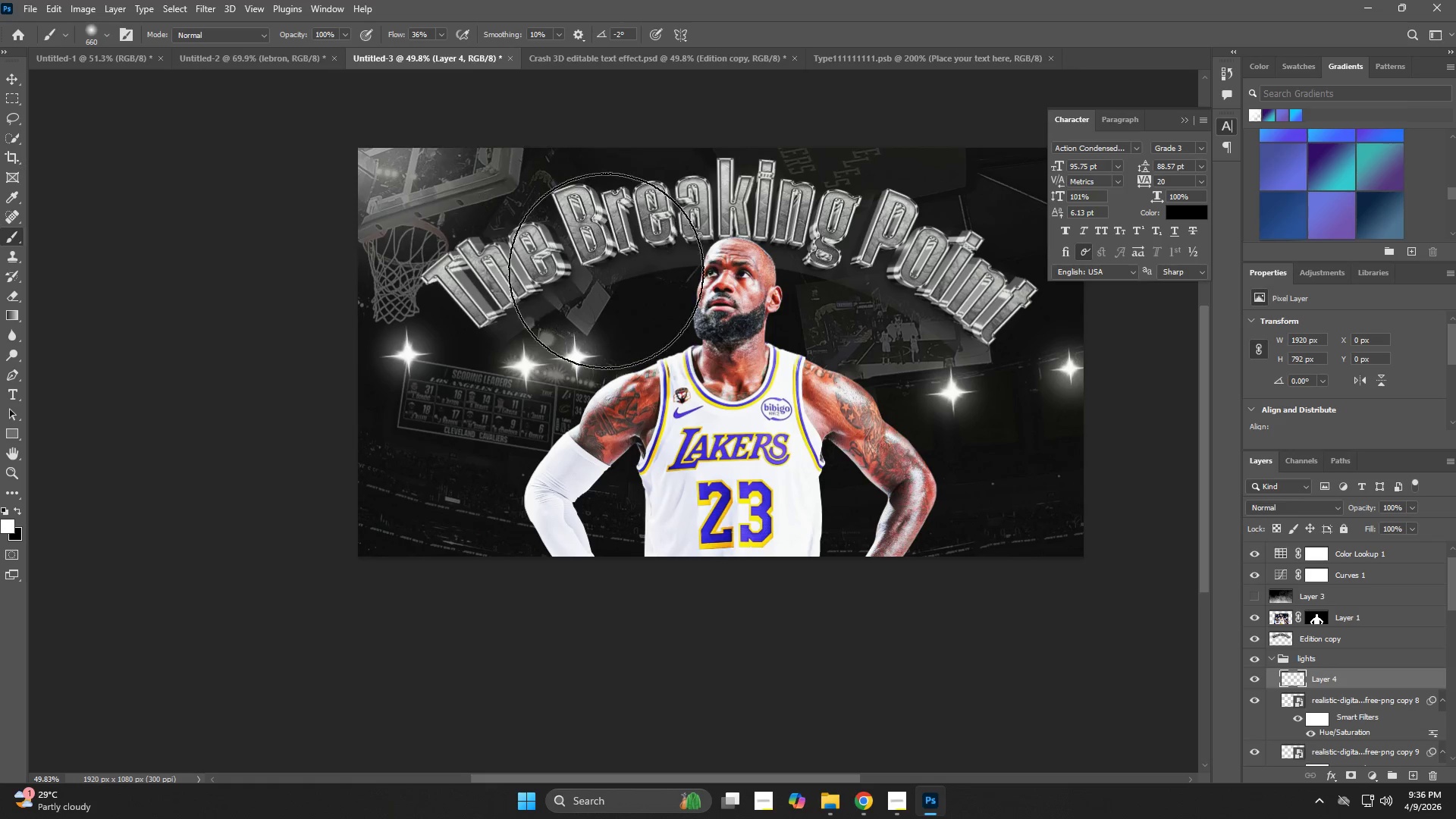 
hold_key(key=AltLeft, duration=0.47)
 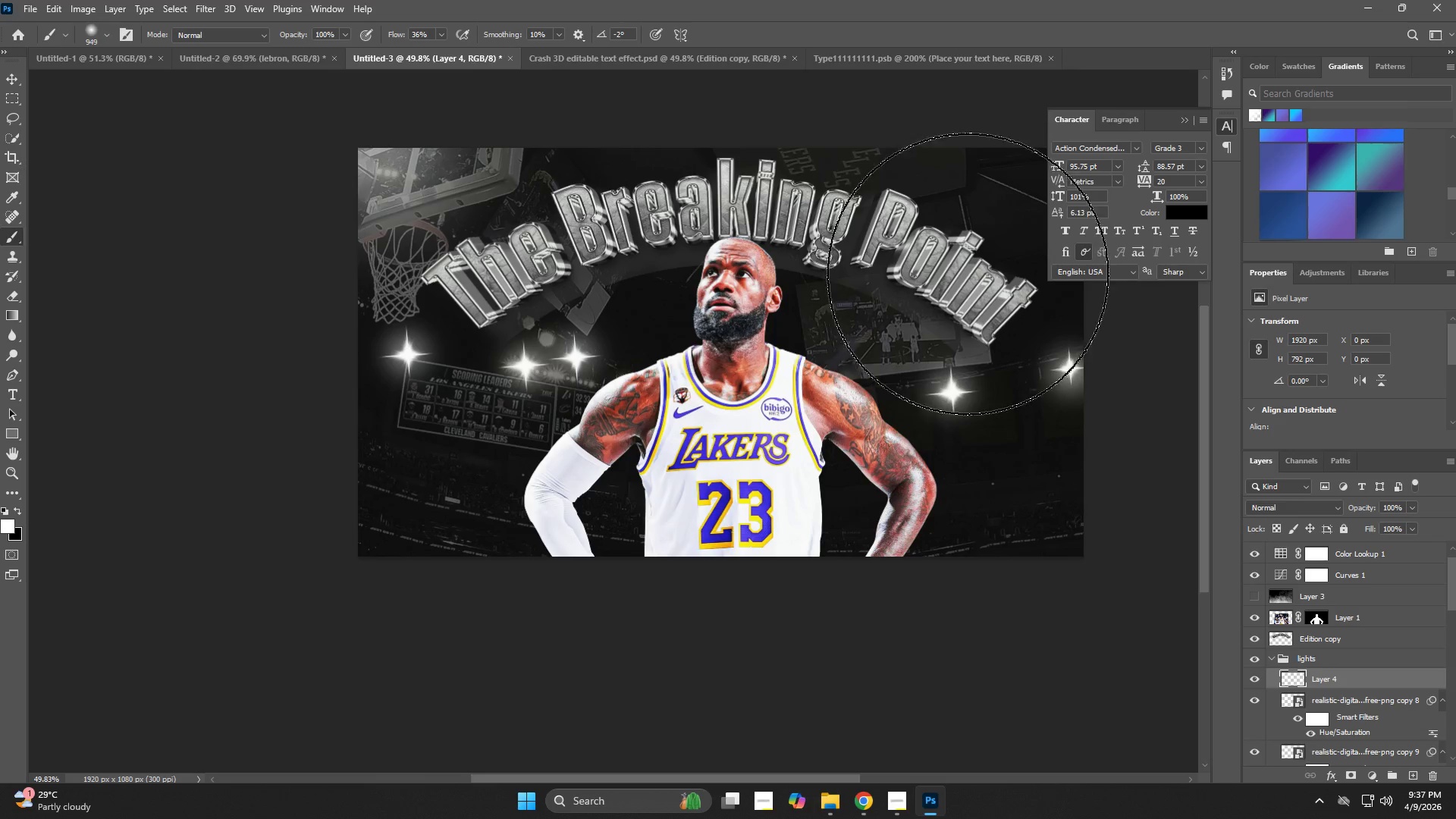 
hold_key(key=Space, duration=0.55)
 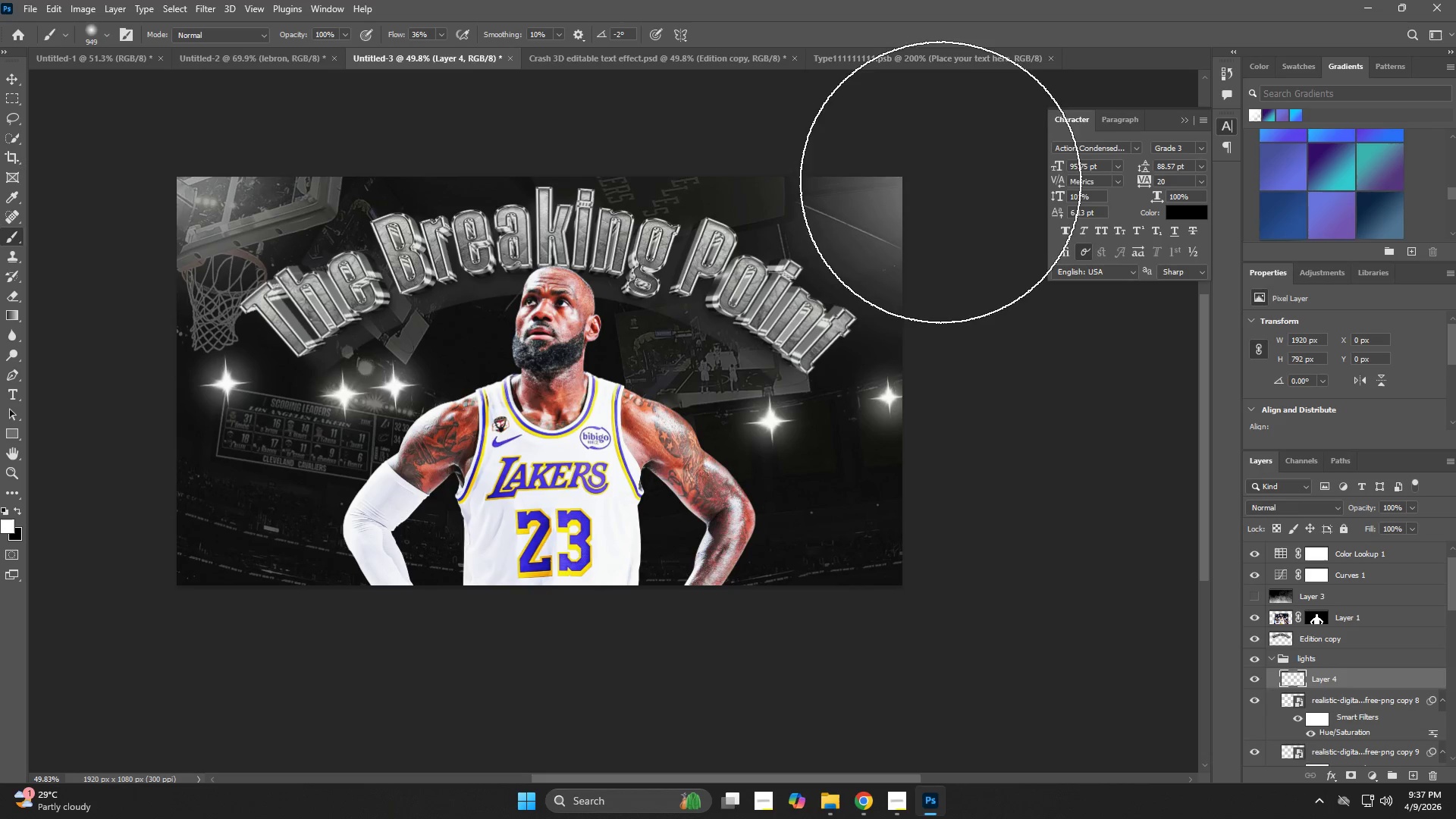 
left_click_drag(start_coordinate=[839, 354], to_coordinate=[657, 383])
 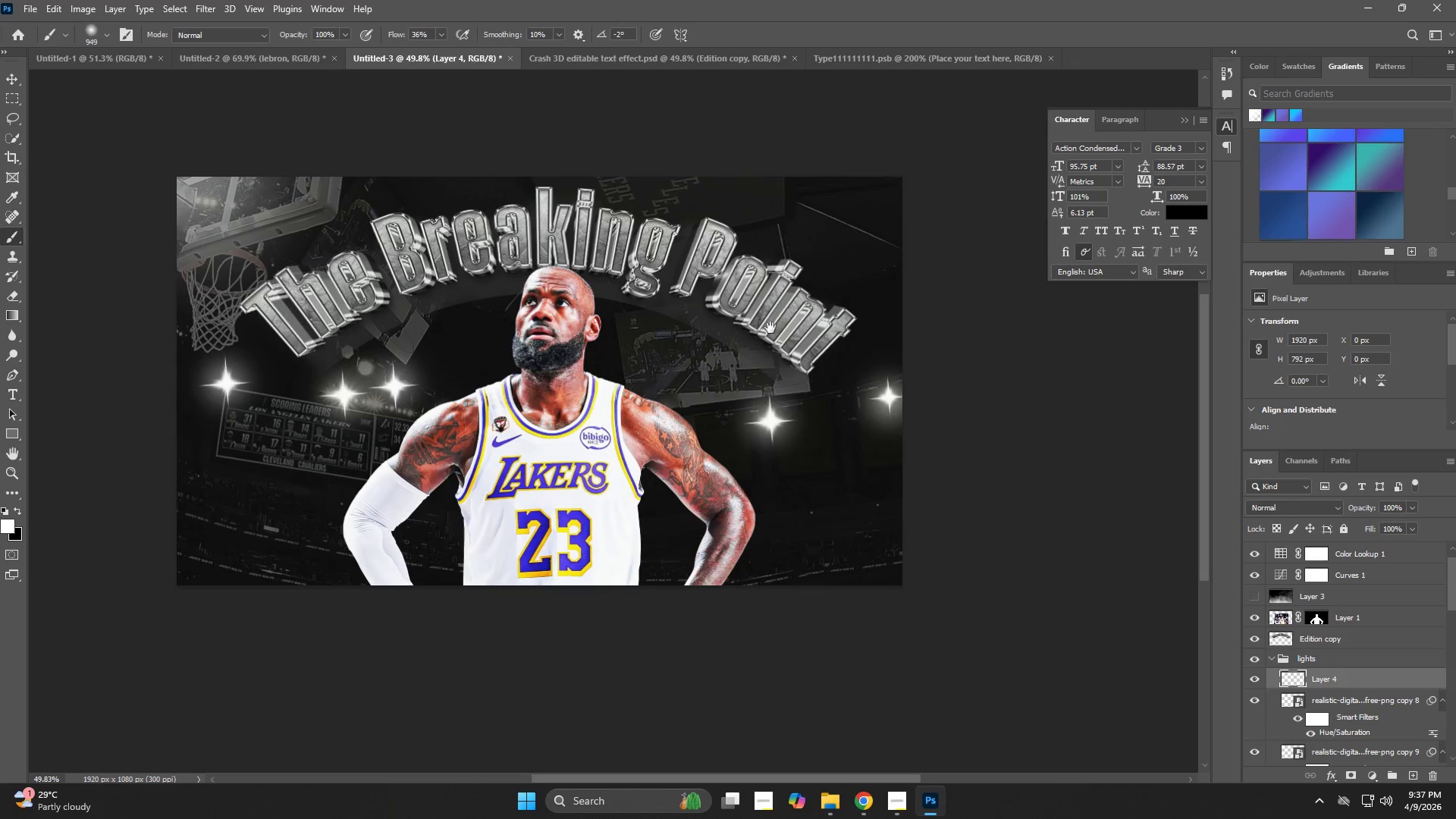 
hold_key(key=Space, duration=9.2)
 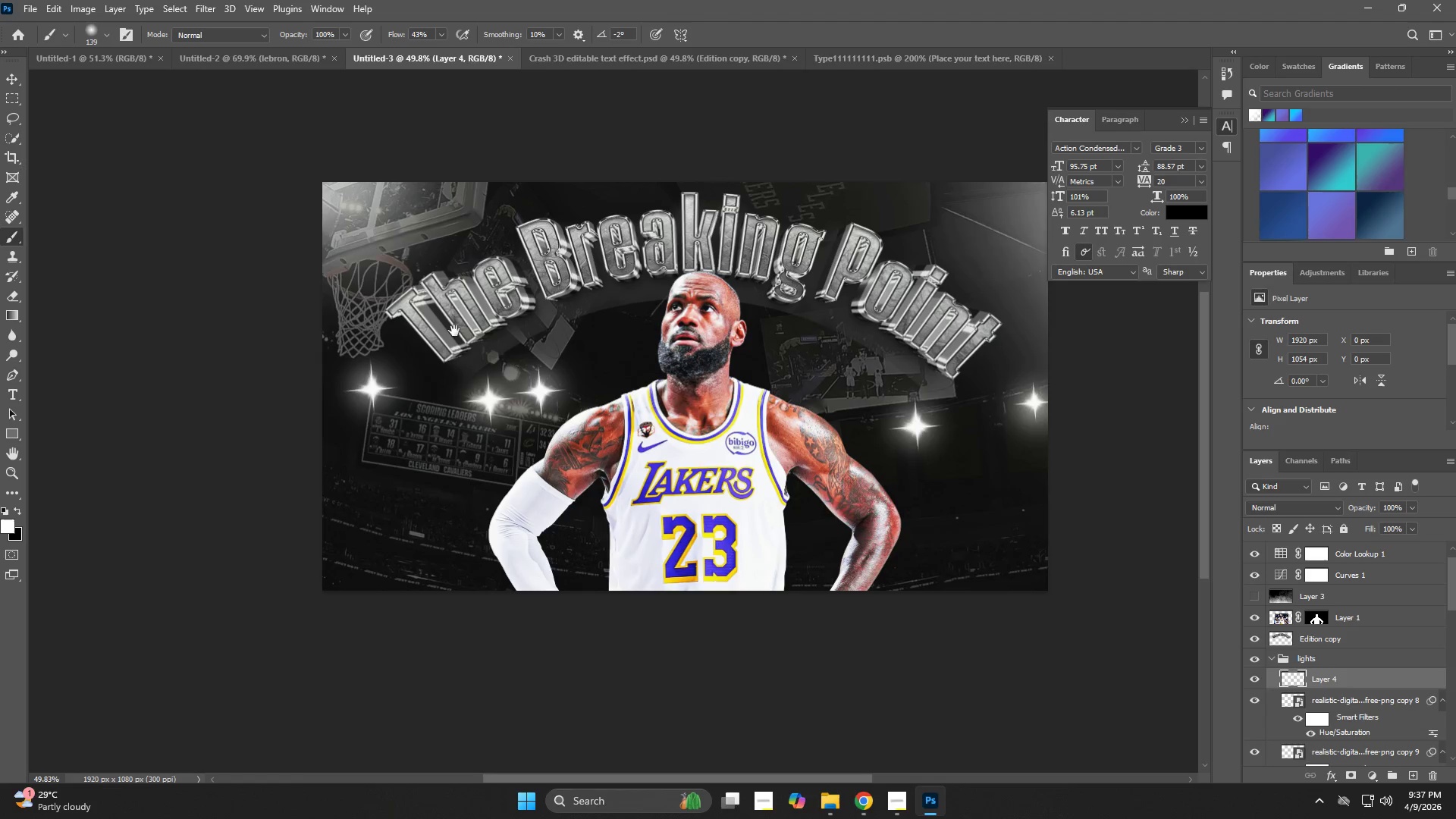 
left_click([940, 182])
 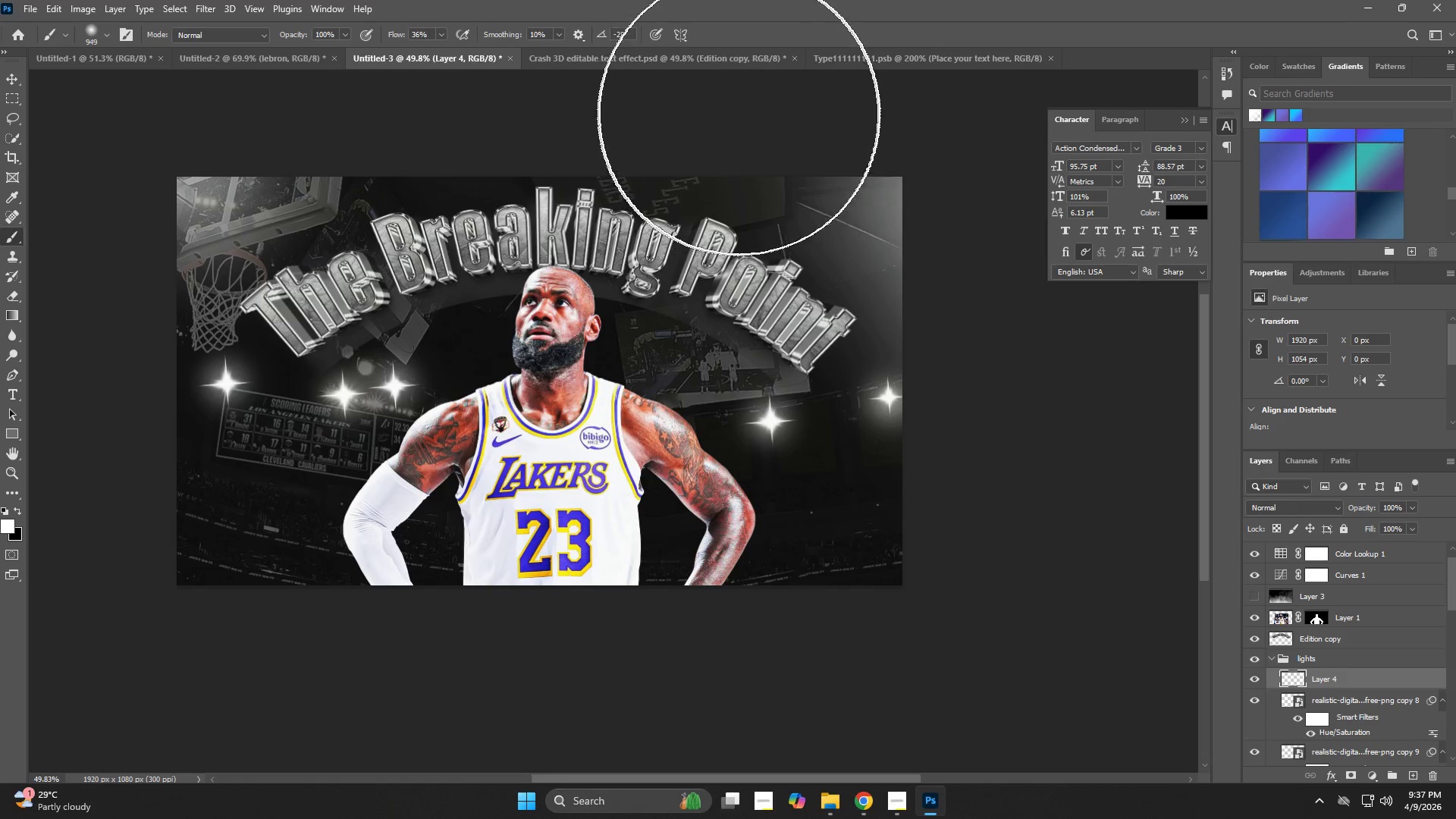 
hold_key(key=AltLeft, duration=0.53)
 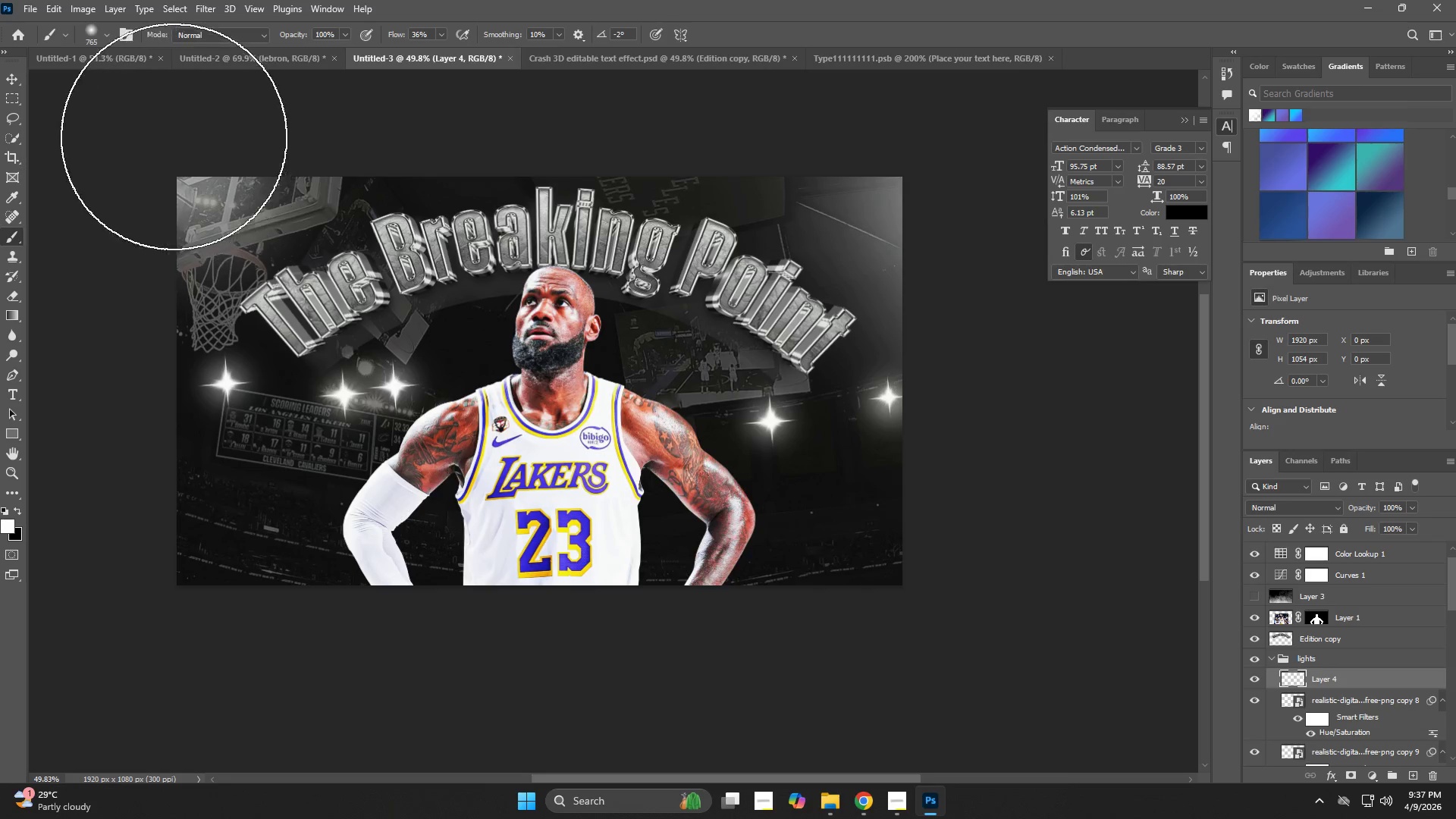 
left_click([160, 131])
 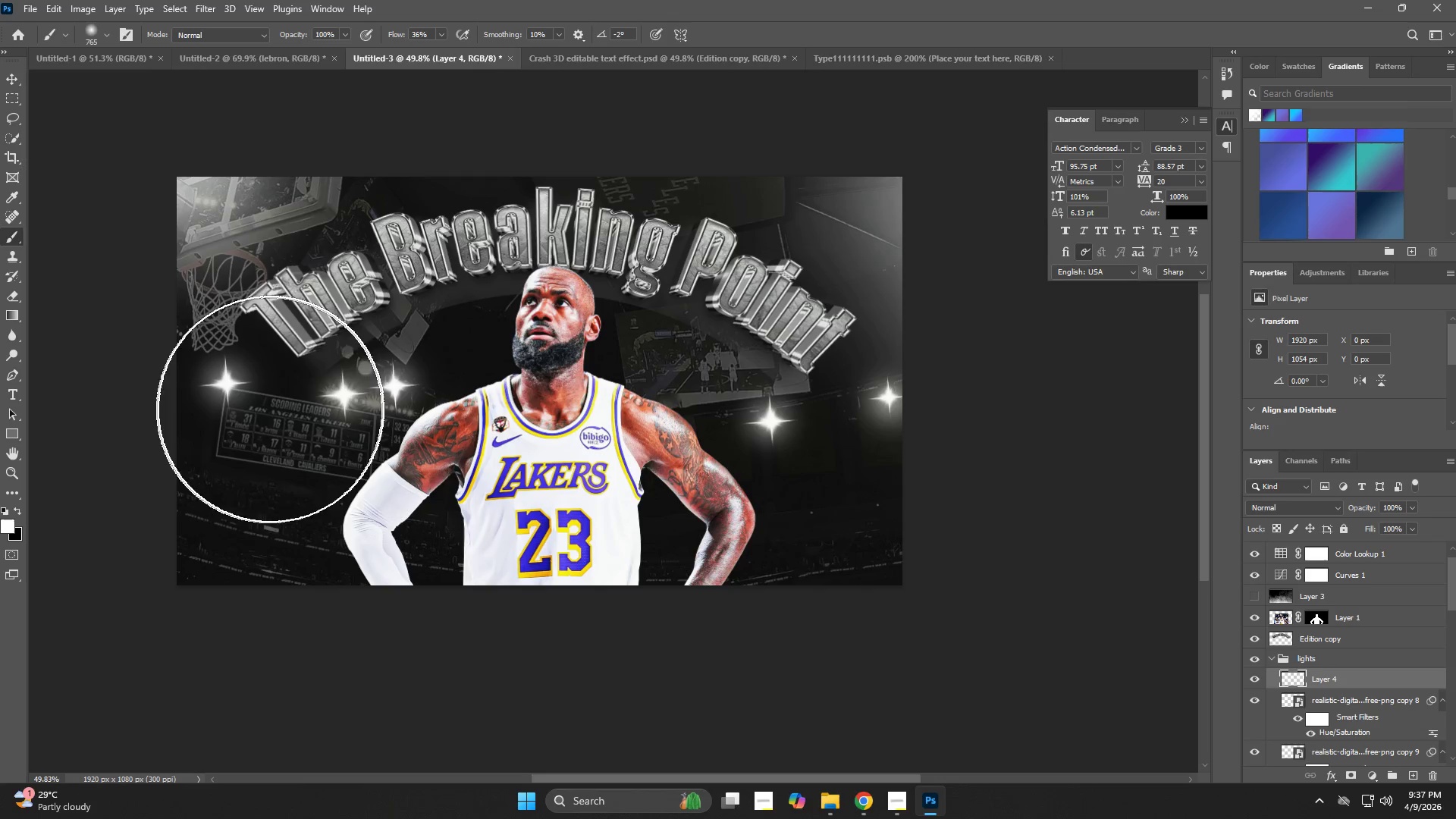 
key(Alt+AltLeft)
 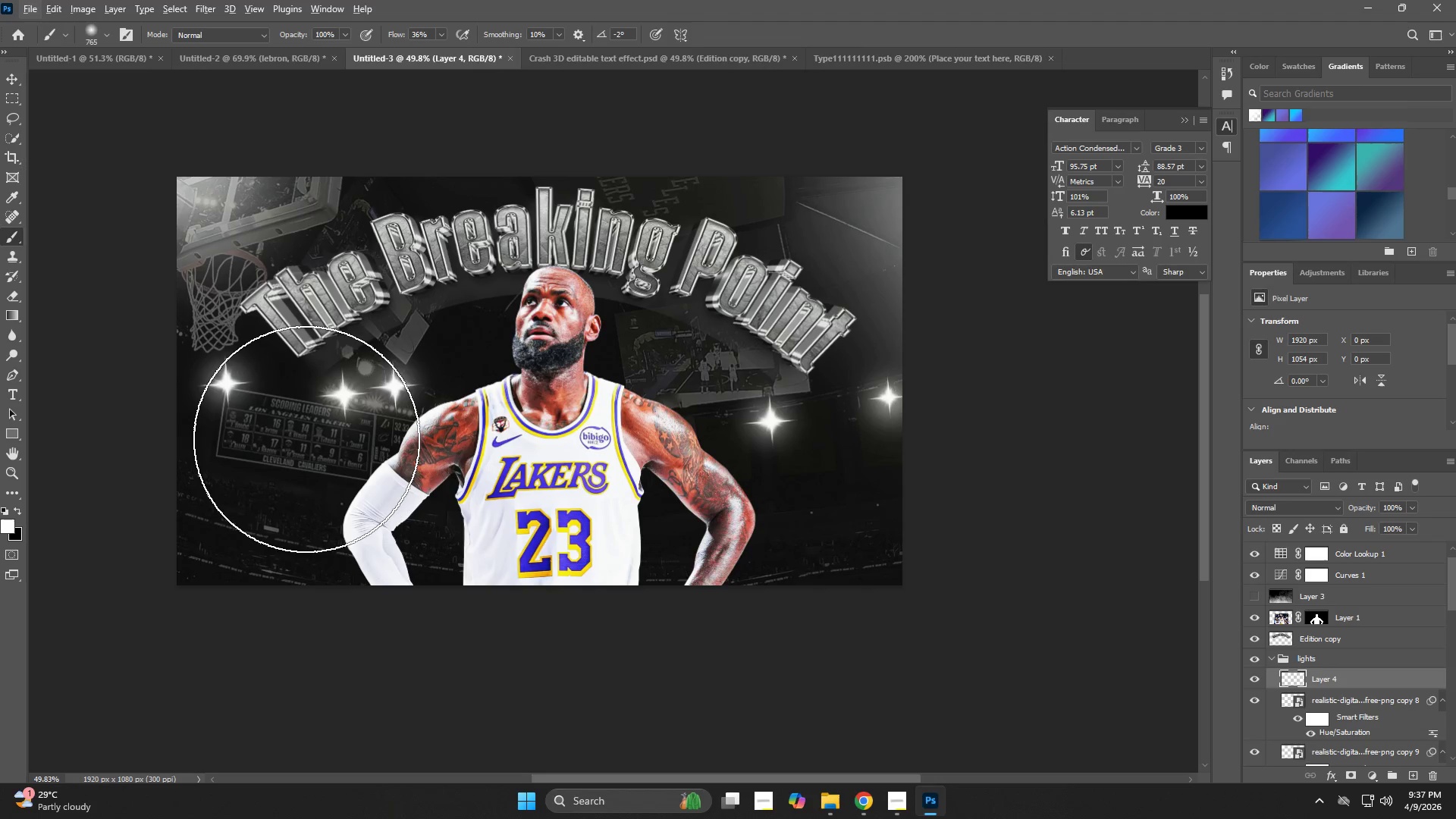 
hold_key(key=AltLeft, duration=0.8)
 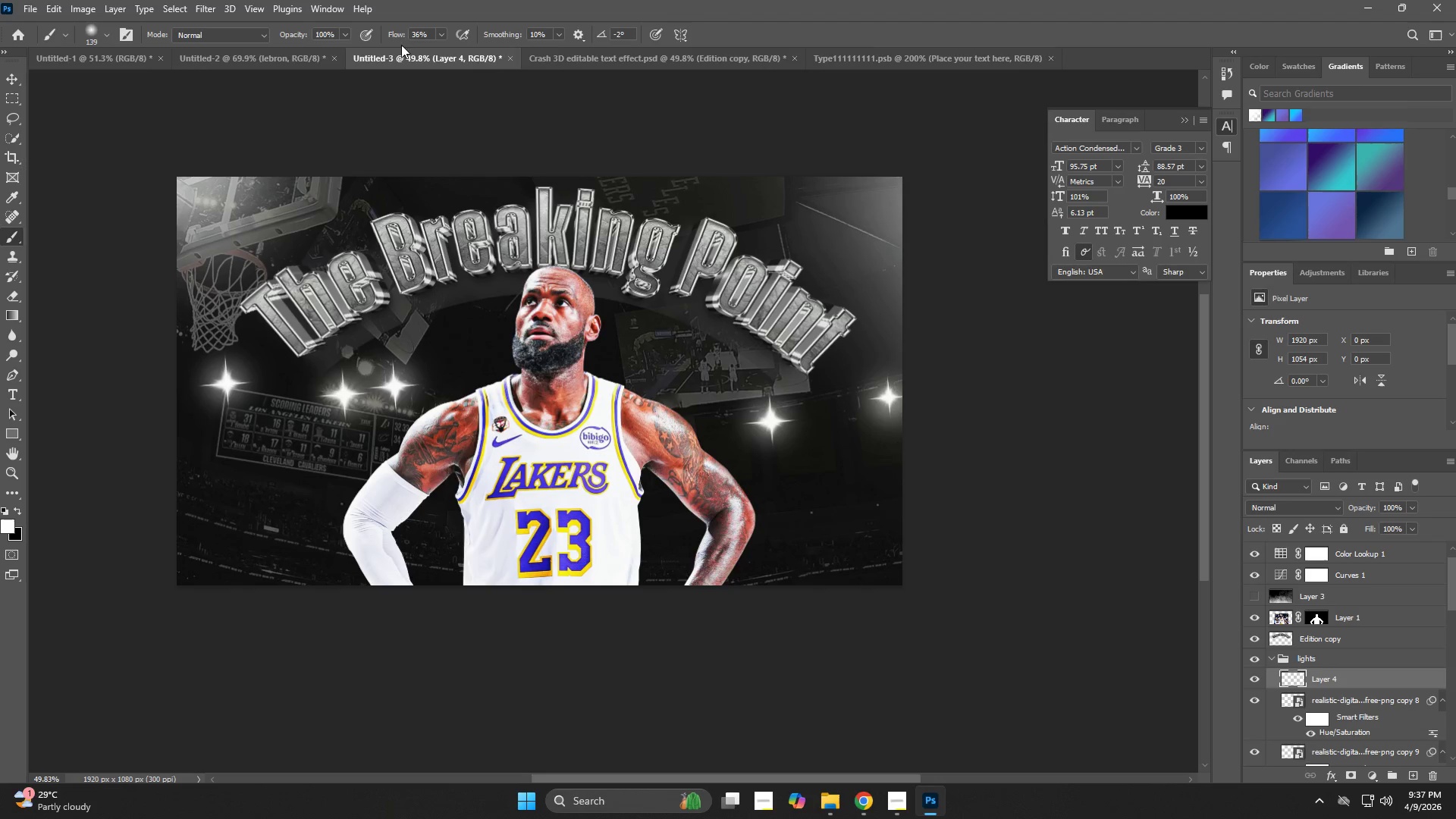 
left_click_drag(start_coordinate=[391, 35], to_coordinate=[397, 38])
 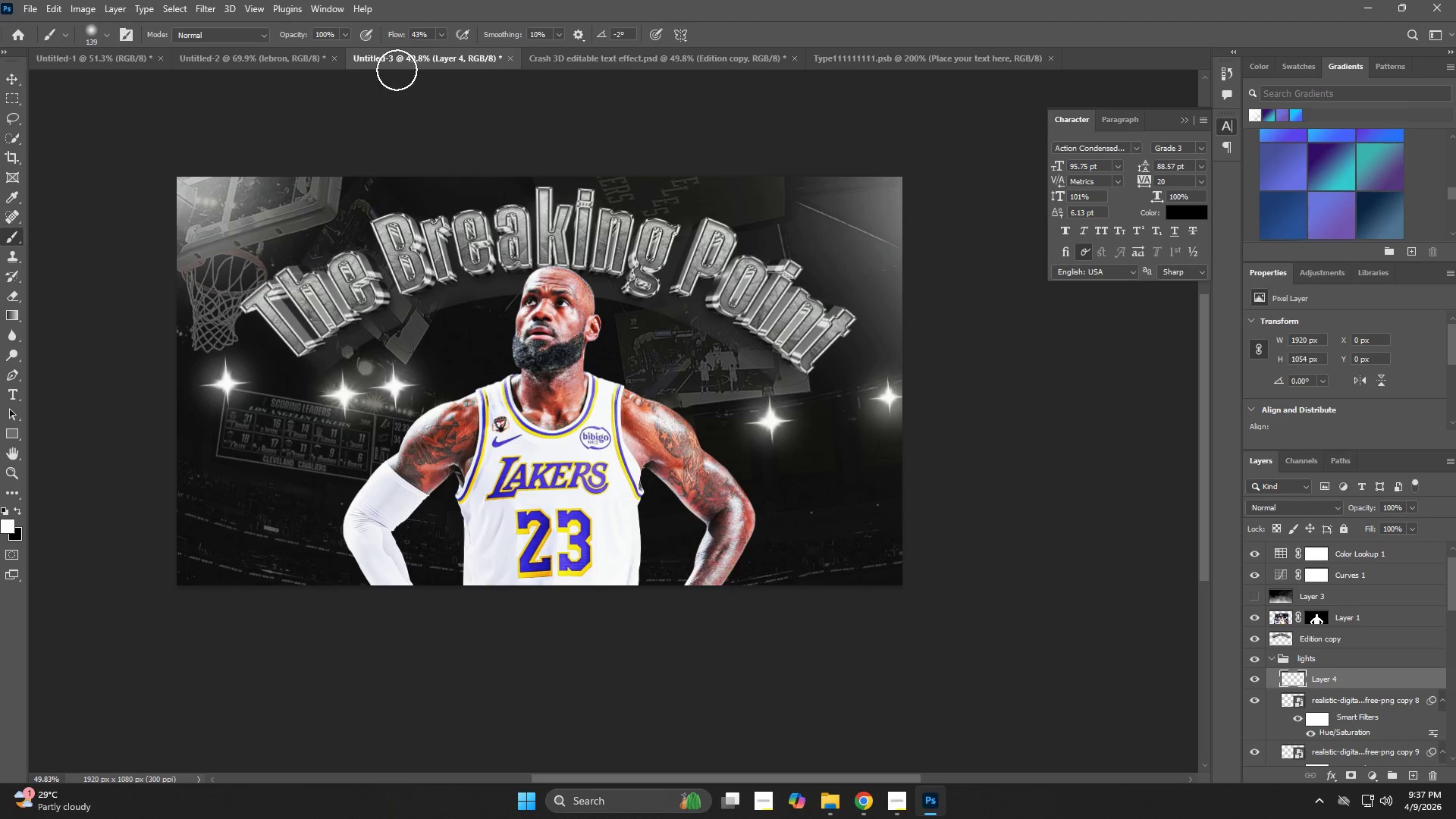 
hold_key(key=Space, duration=0.58)
 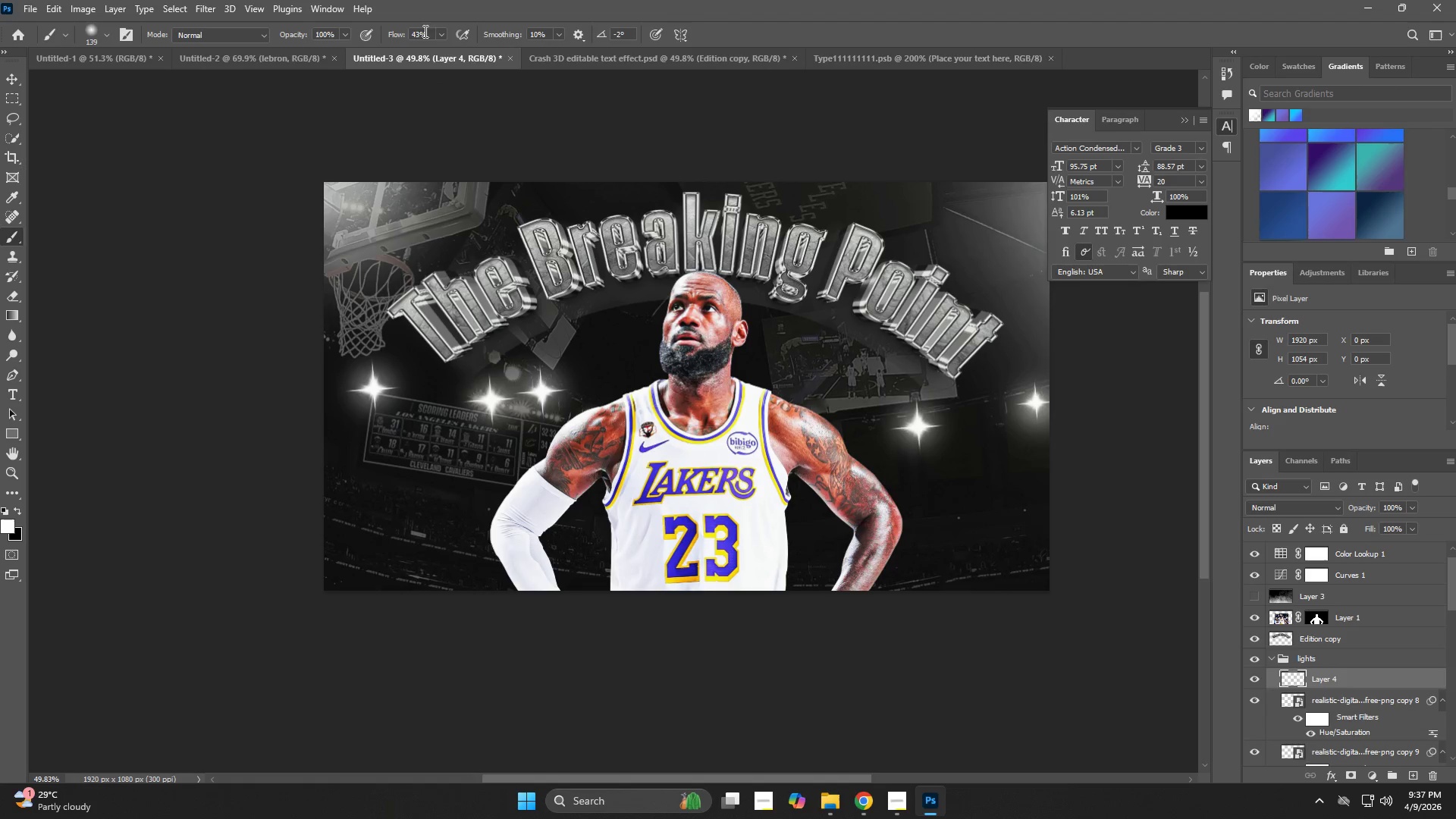 
left_click_drag(start_coordinate=[323, 305], to_coordinate=[466, 310])
 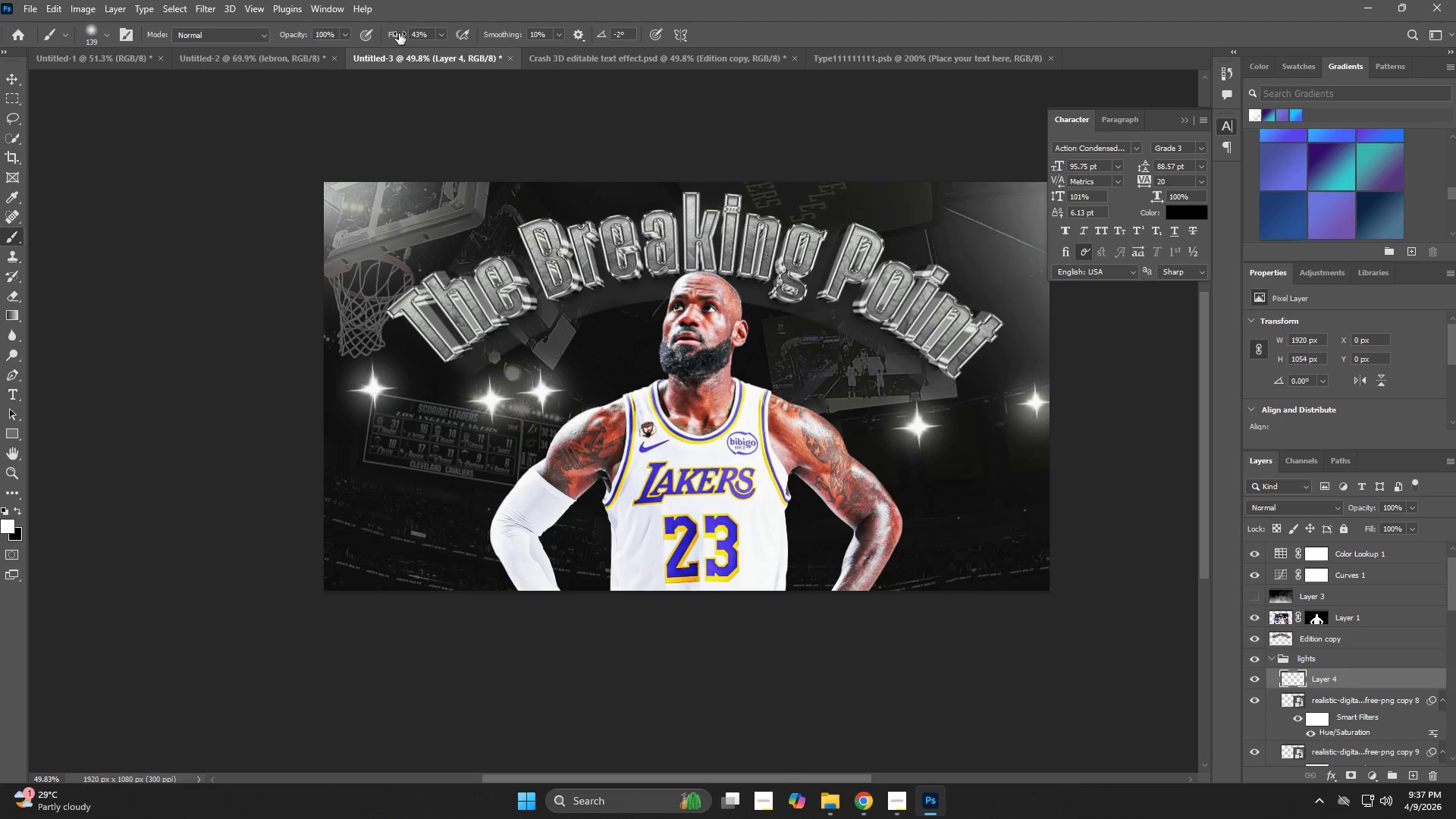 
hold_key(key=AltLeft, duration=0.53)
 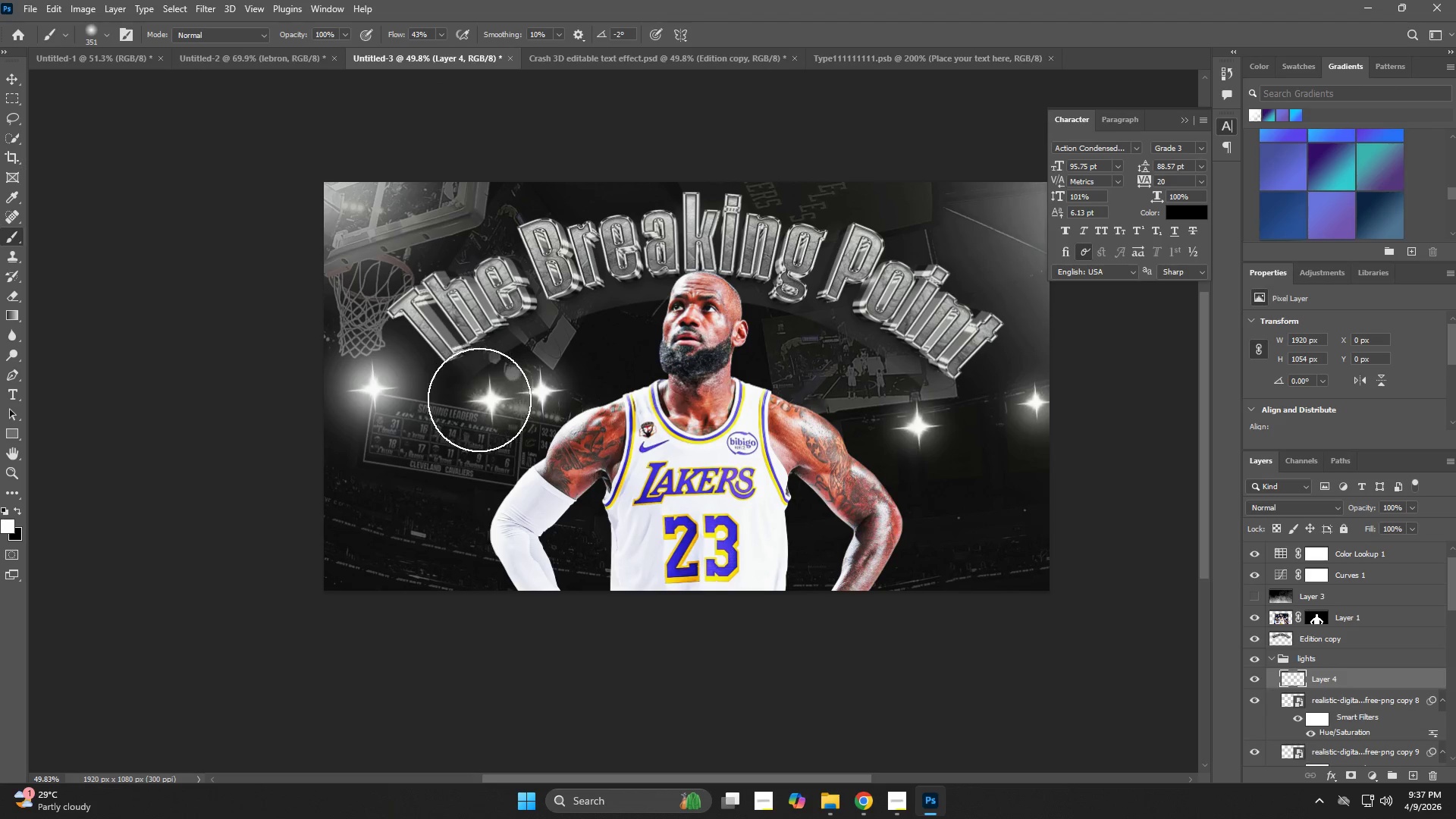 
hold_key(key=AltLeft, duration=0.42)
 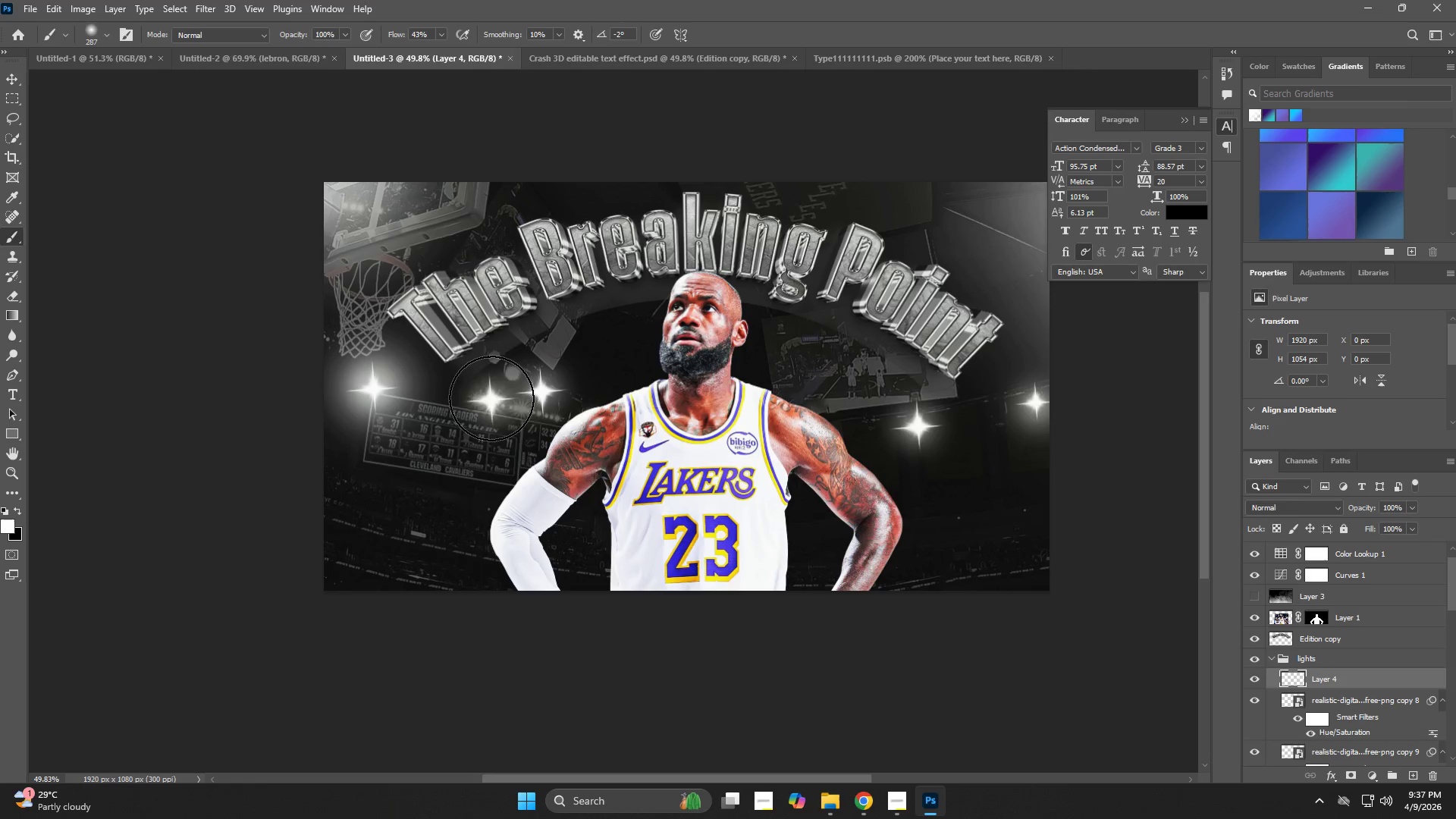 
left_click([491, 398])
 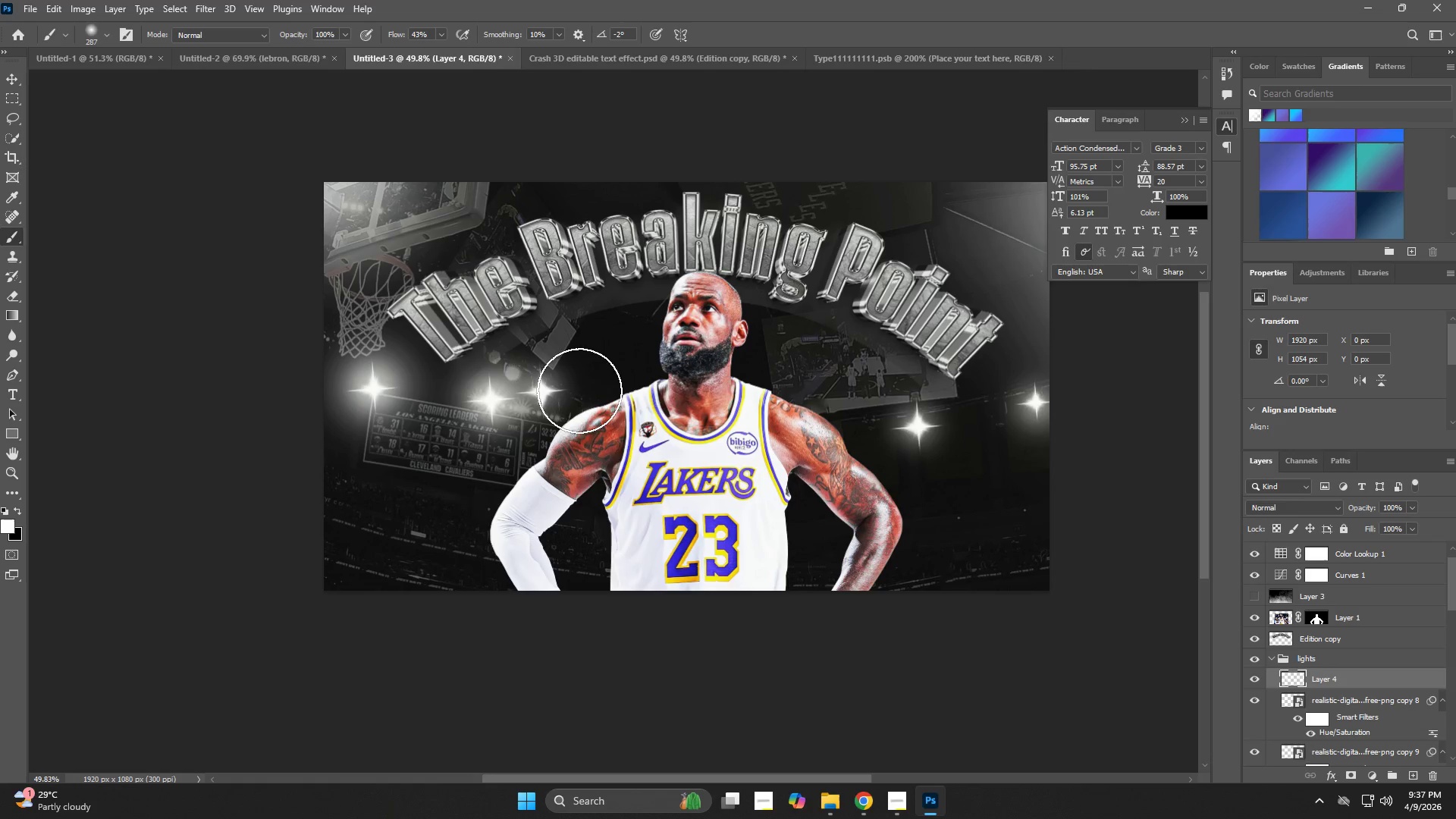 
key(Alt+AltLeft)
 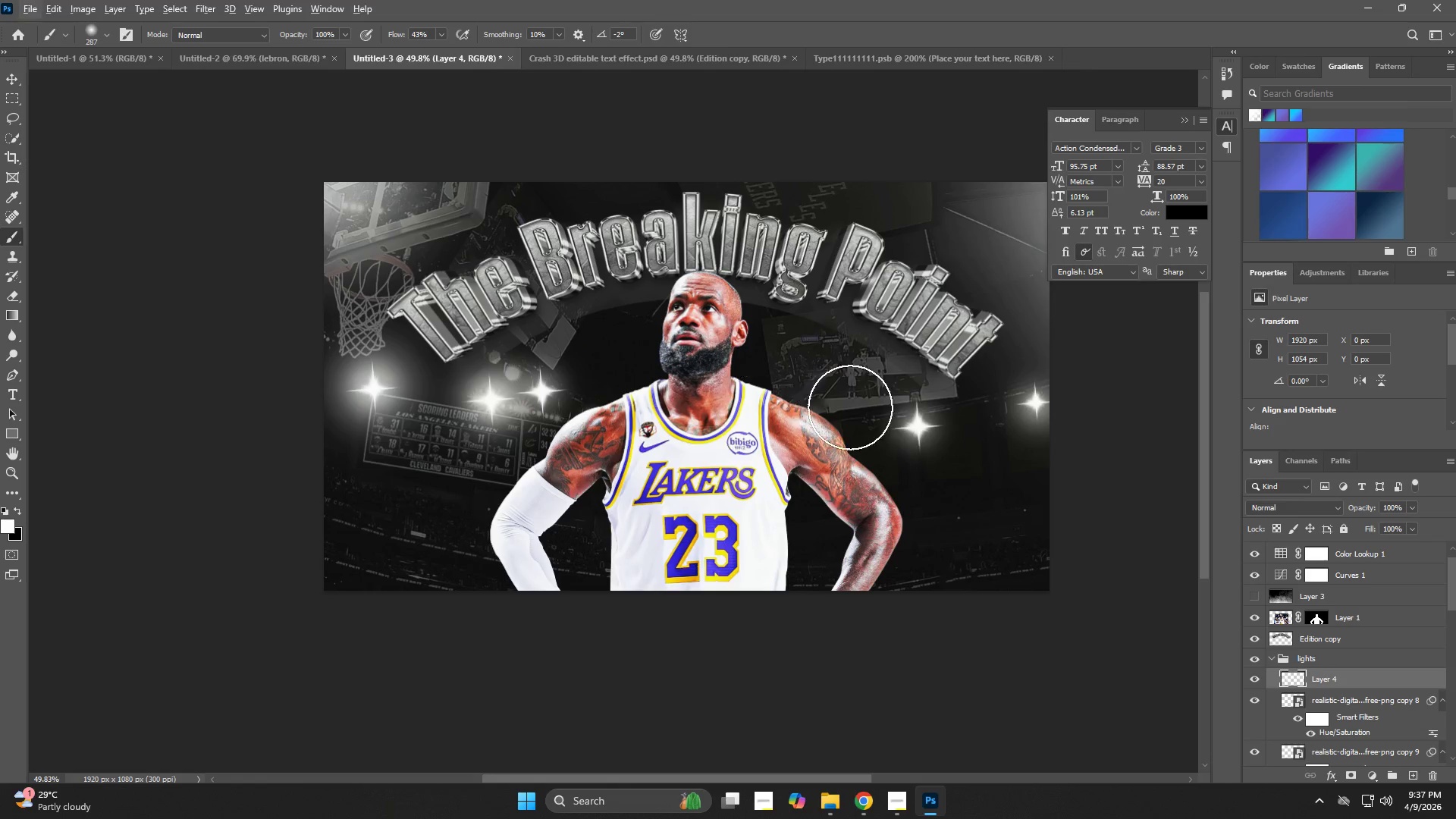 
hold_key(key=Space, duration=0.47)
 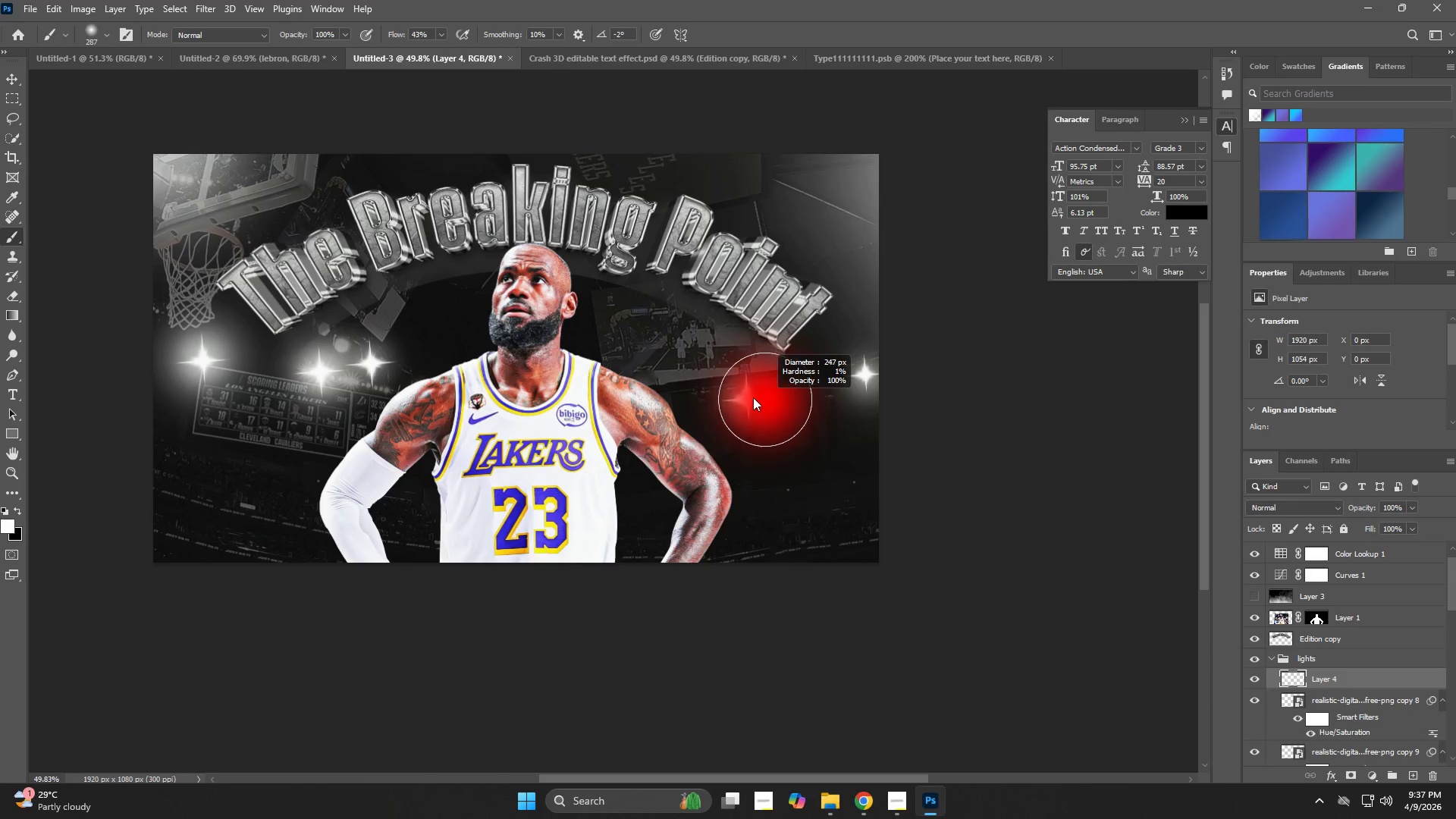 
left_click_drag(start_coordinate=[854, 401], to_coordinate=[683, 373])
 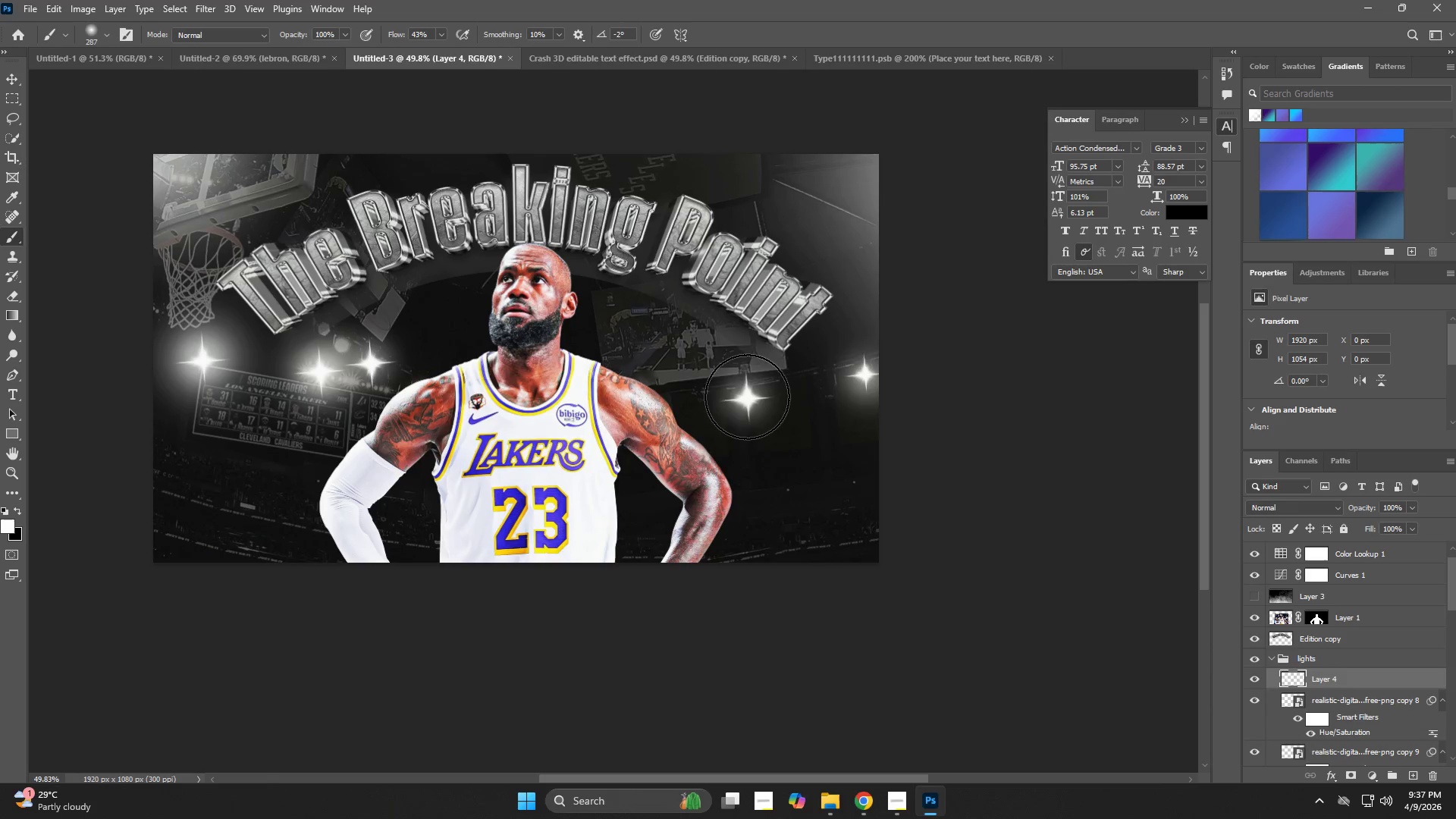 
hold_key(key=AltLeft, duration=0.53)
 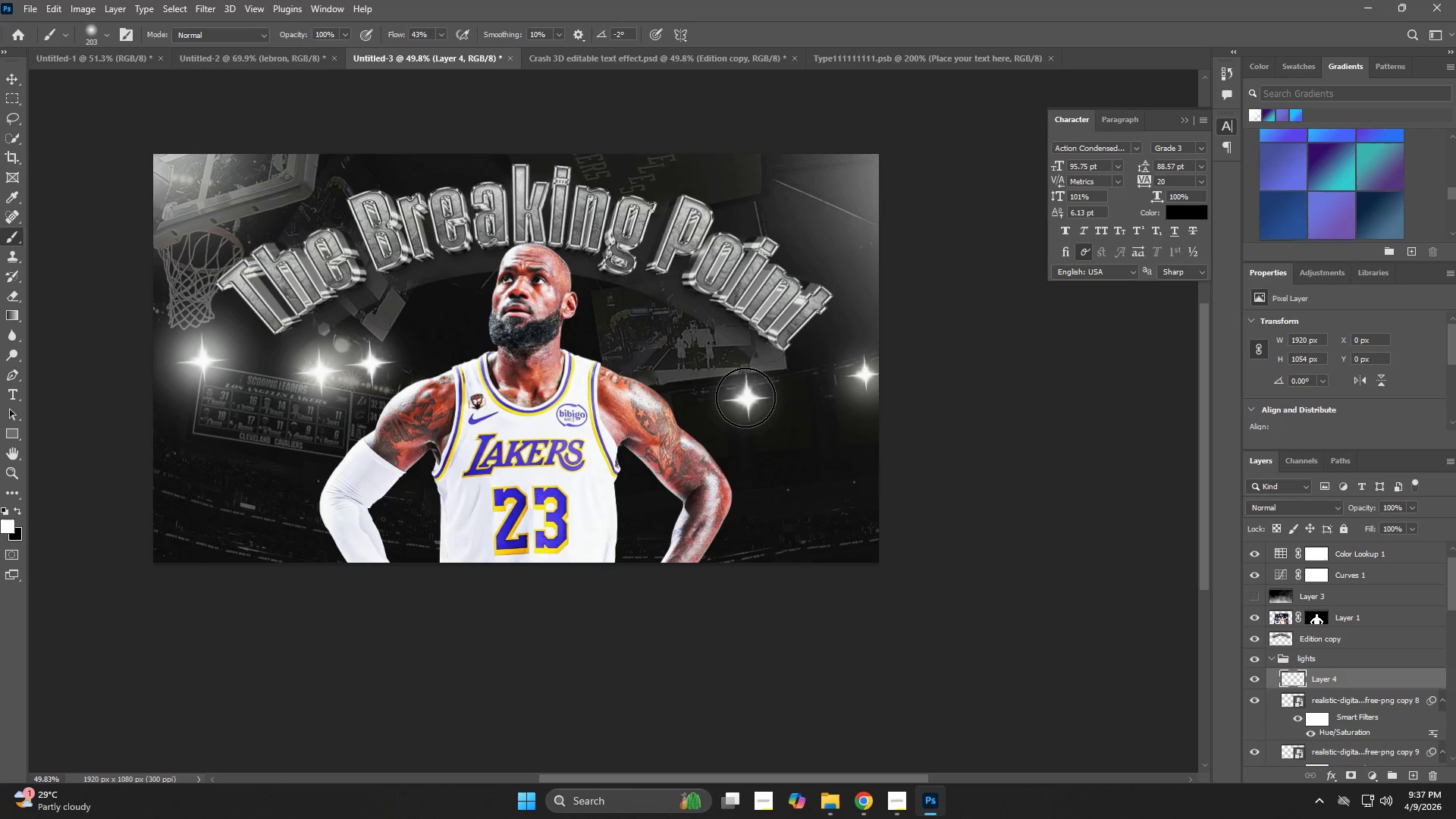 
left_click([745, 397])
 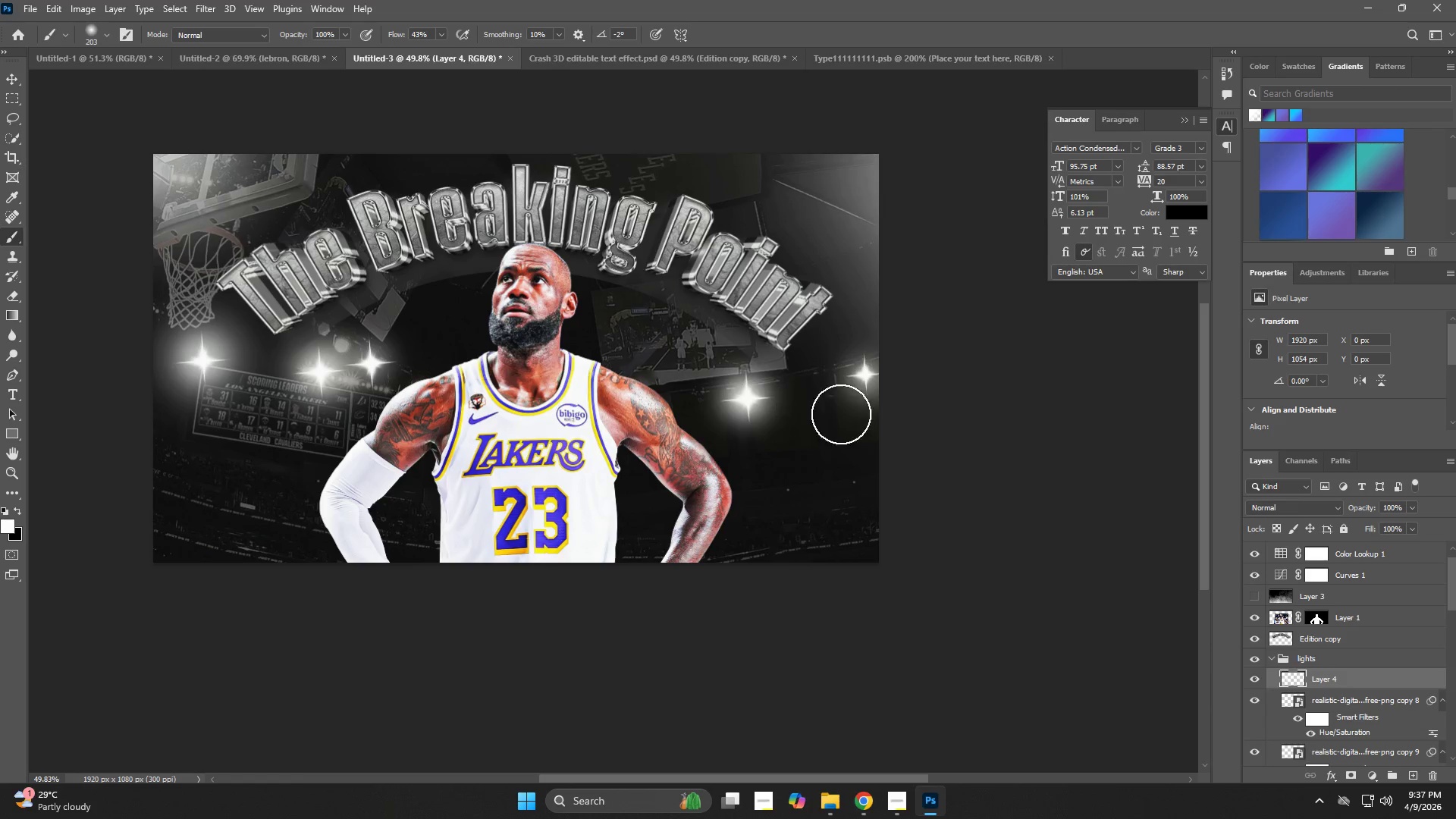 
hold_key(key=AltLeft, duration=0.38)
 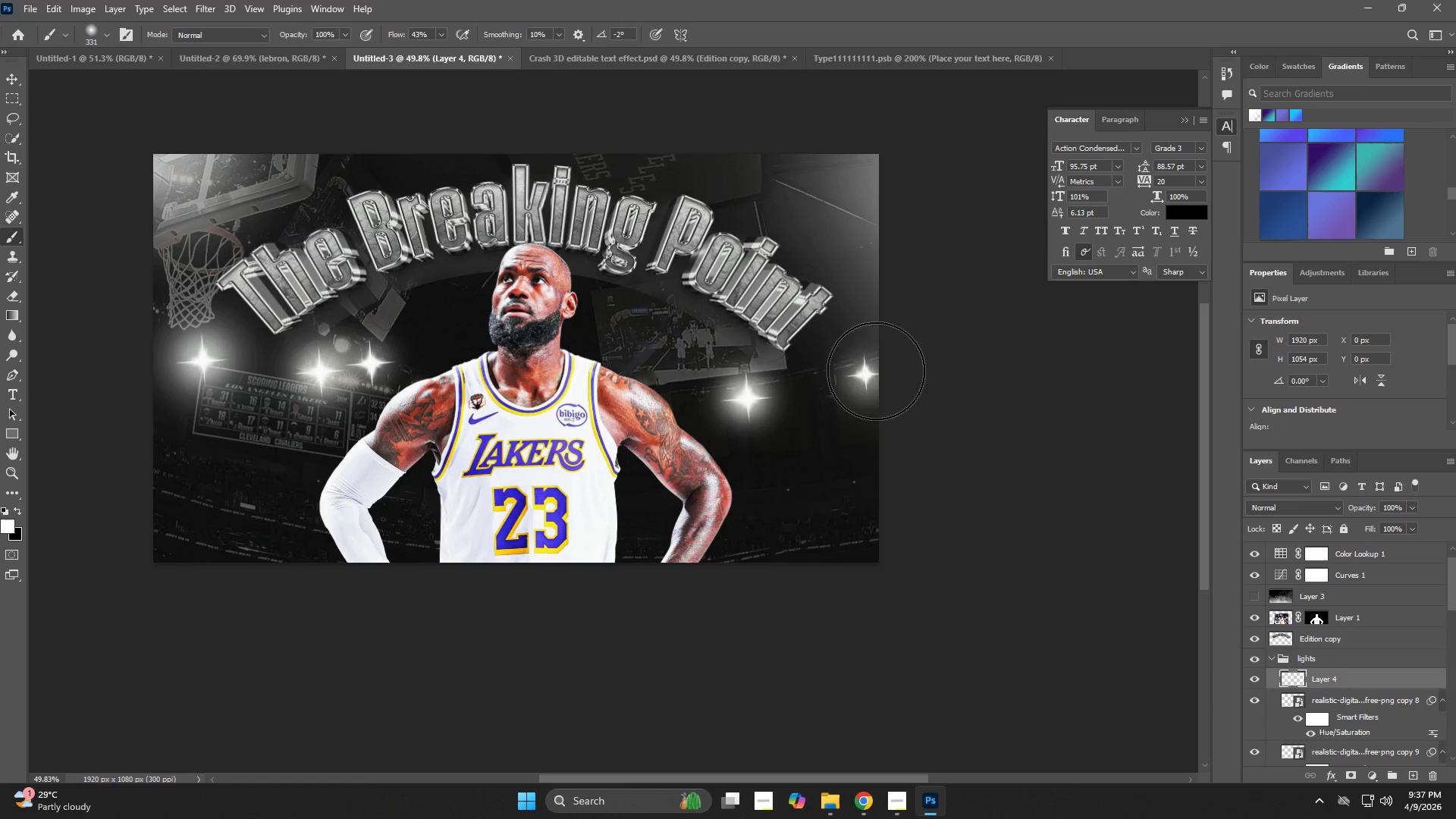 
left_click([877, 370])
 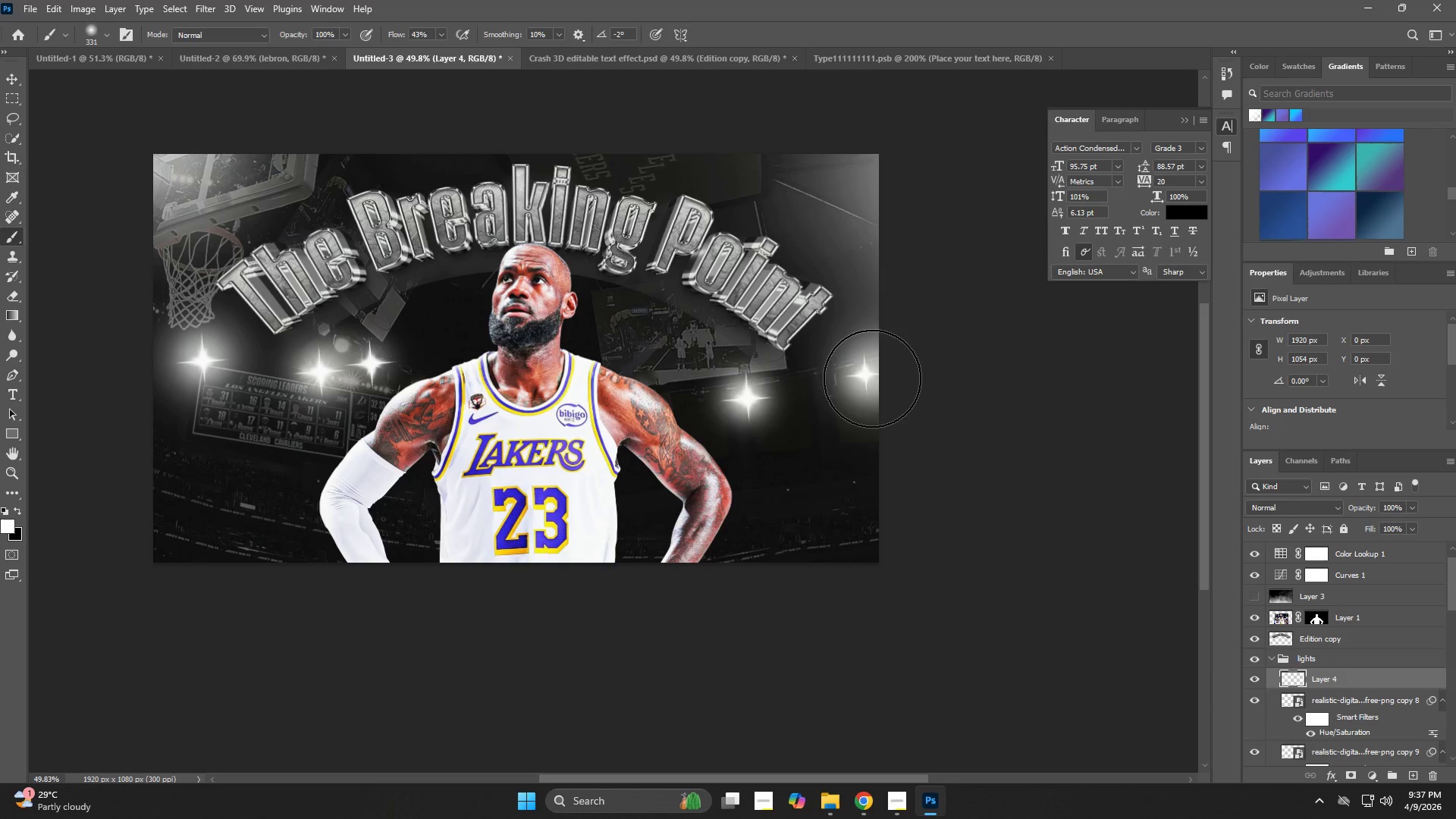 
key(Z)
 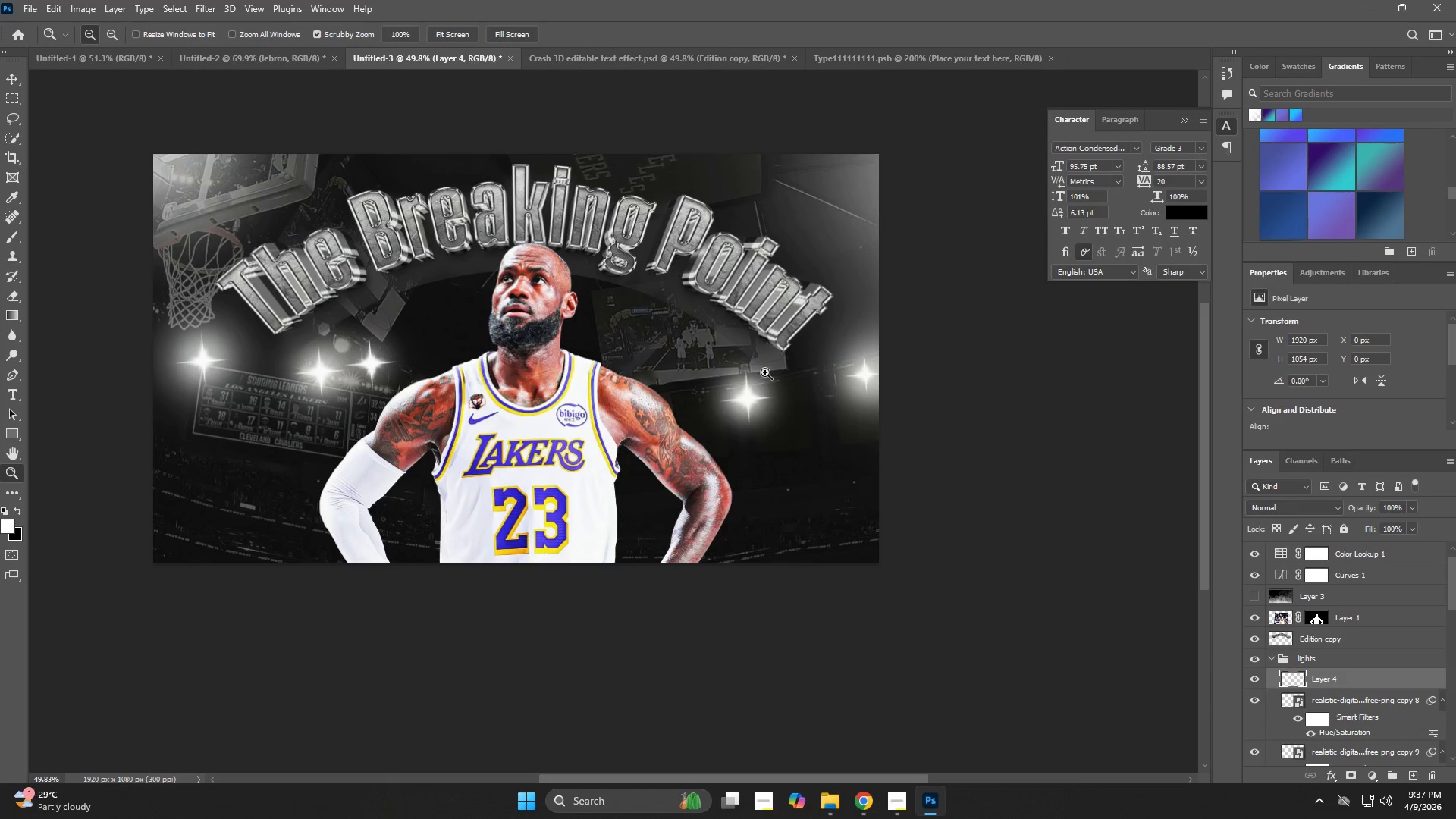 
left_click_drag(start_coordinate=[751, 366], to_coordinate=[691, 384])
 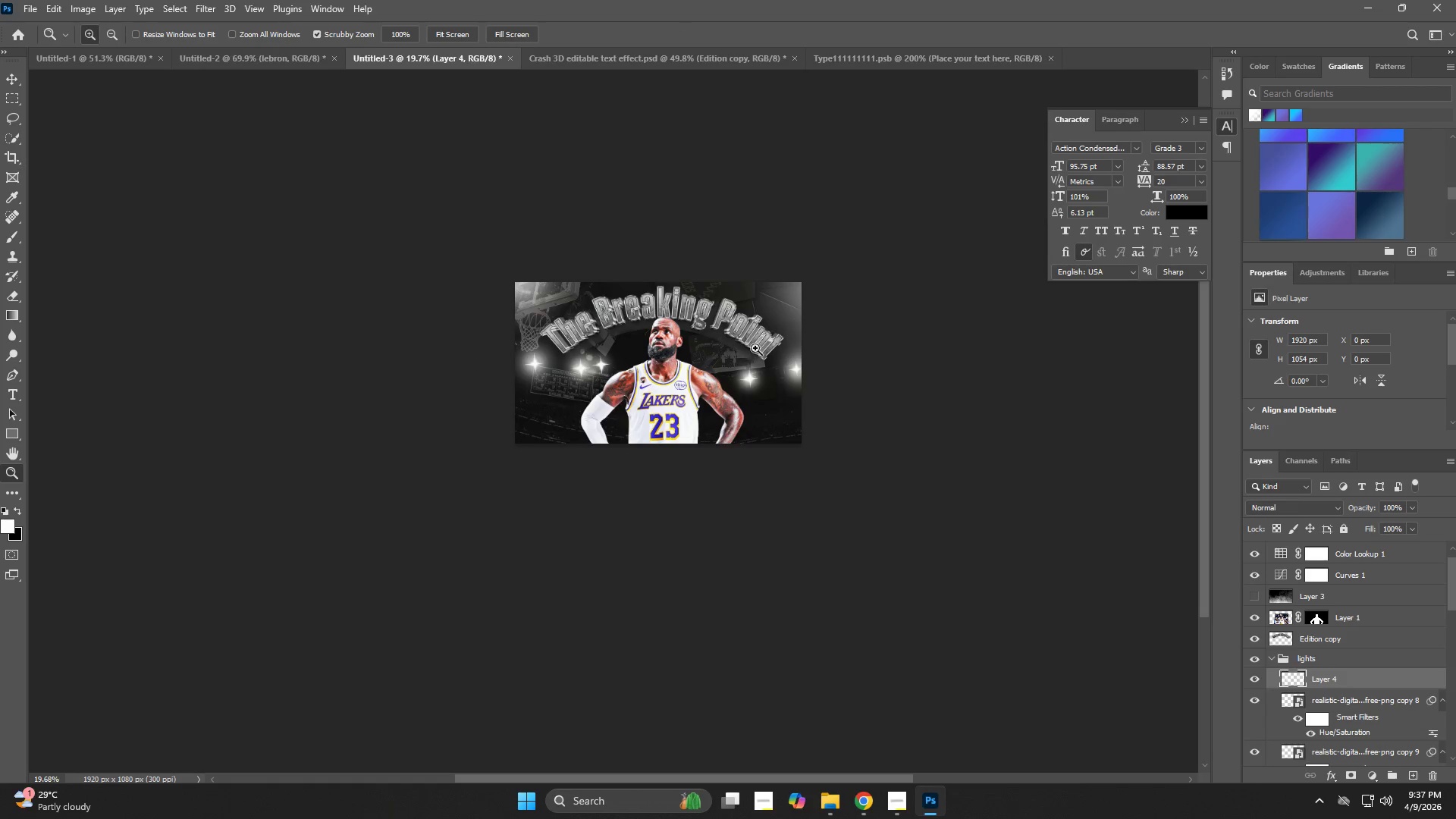 
type(bvzv)
 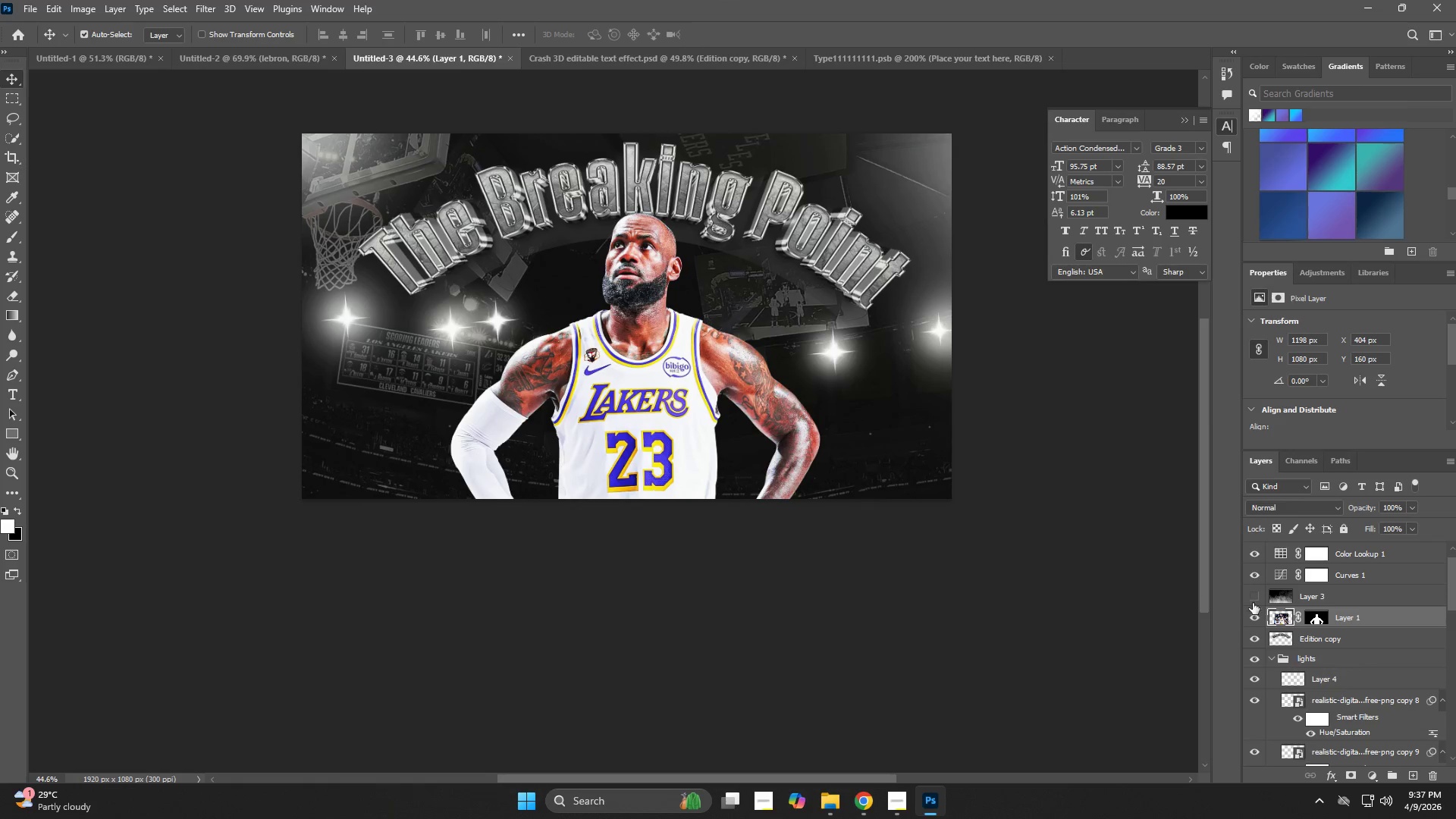 
left_click_drag(start_coordinate=[682, 400], to_coordinate=[737, 422])
 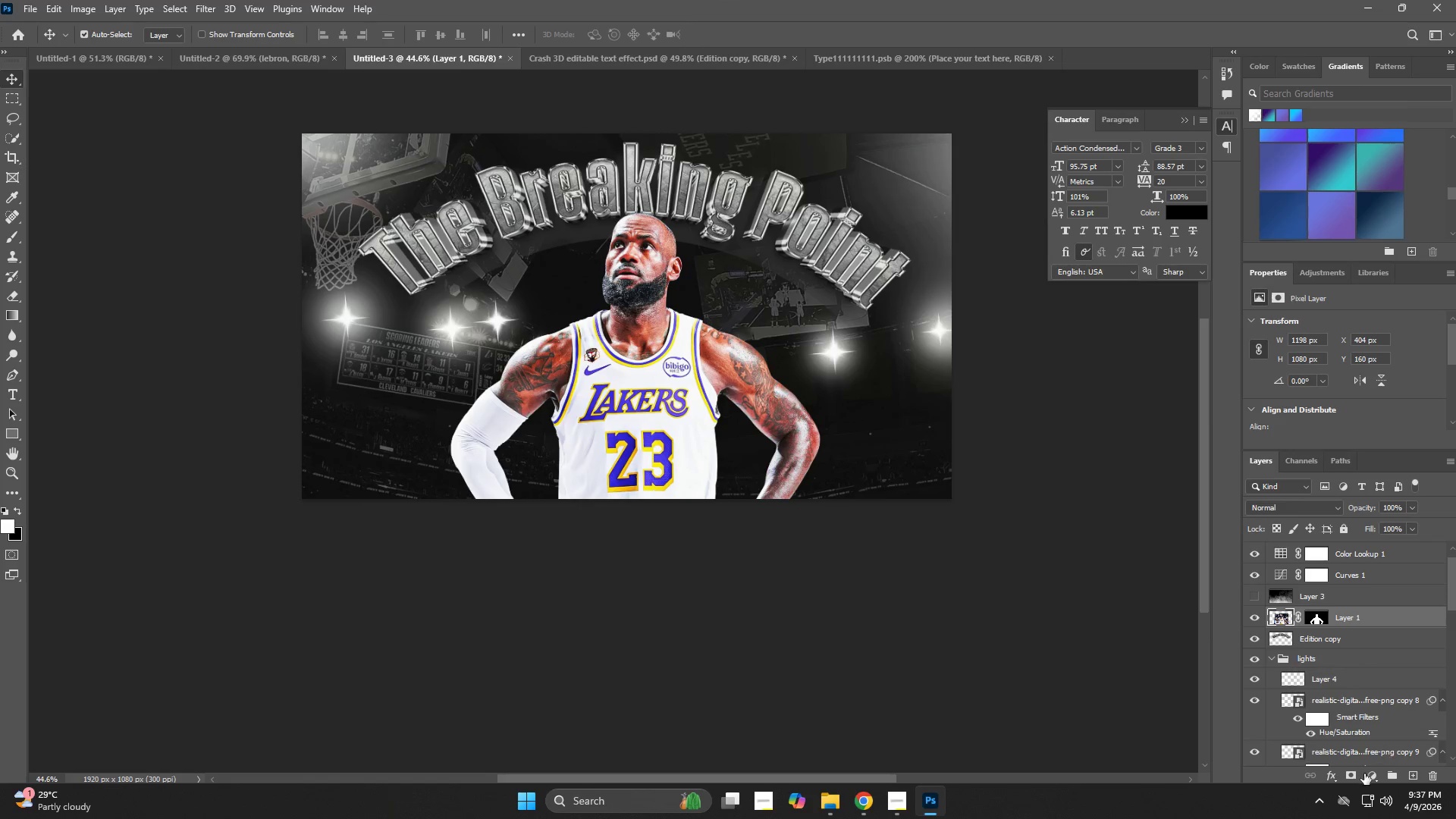 
left_click([1370, 774])
 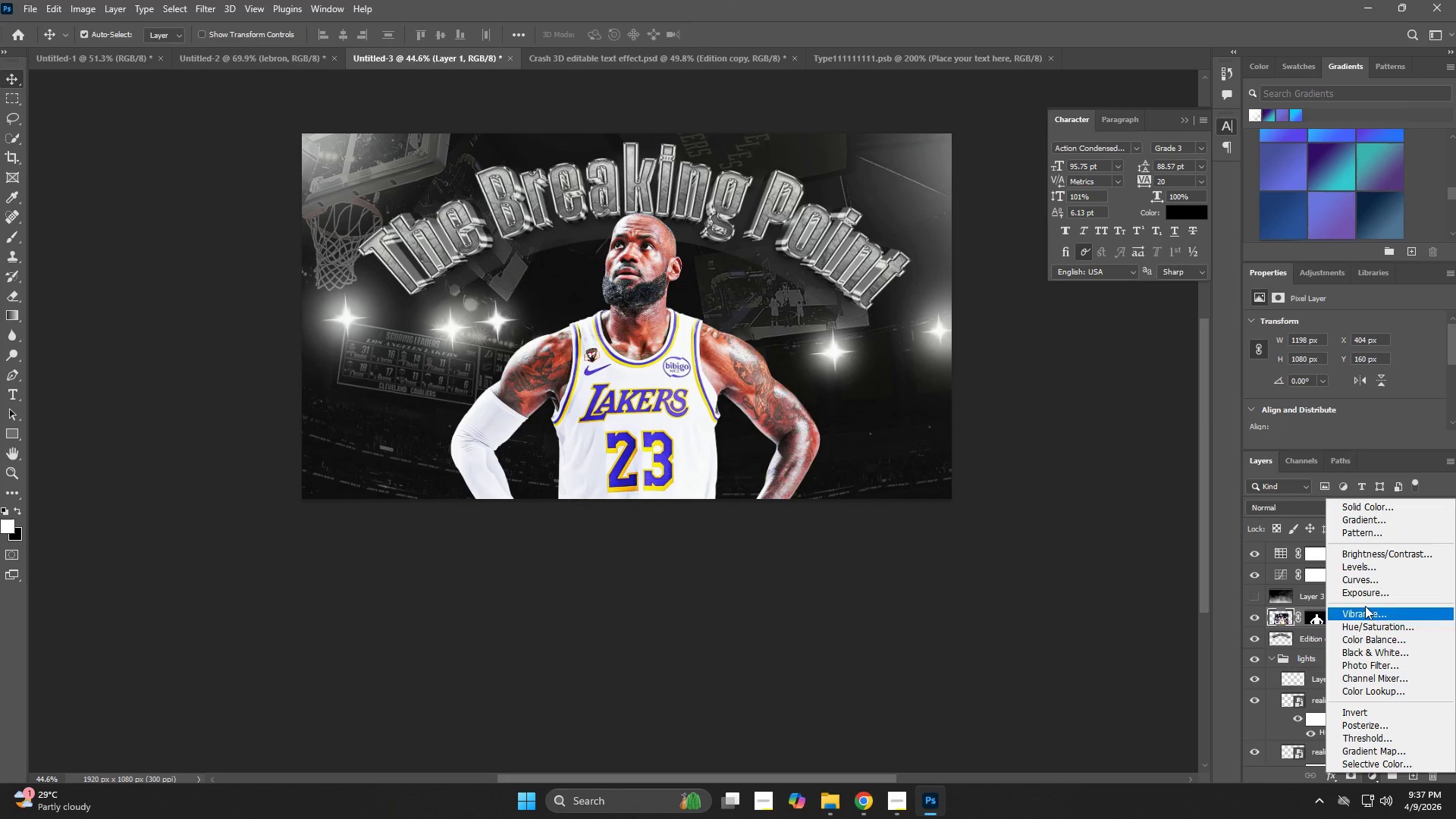 
left_click([1361, 598])
 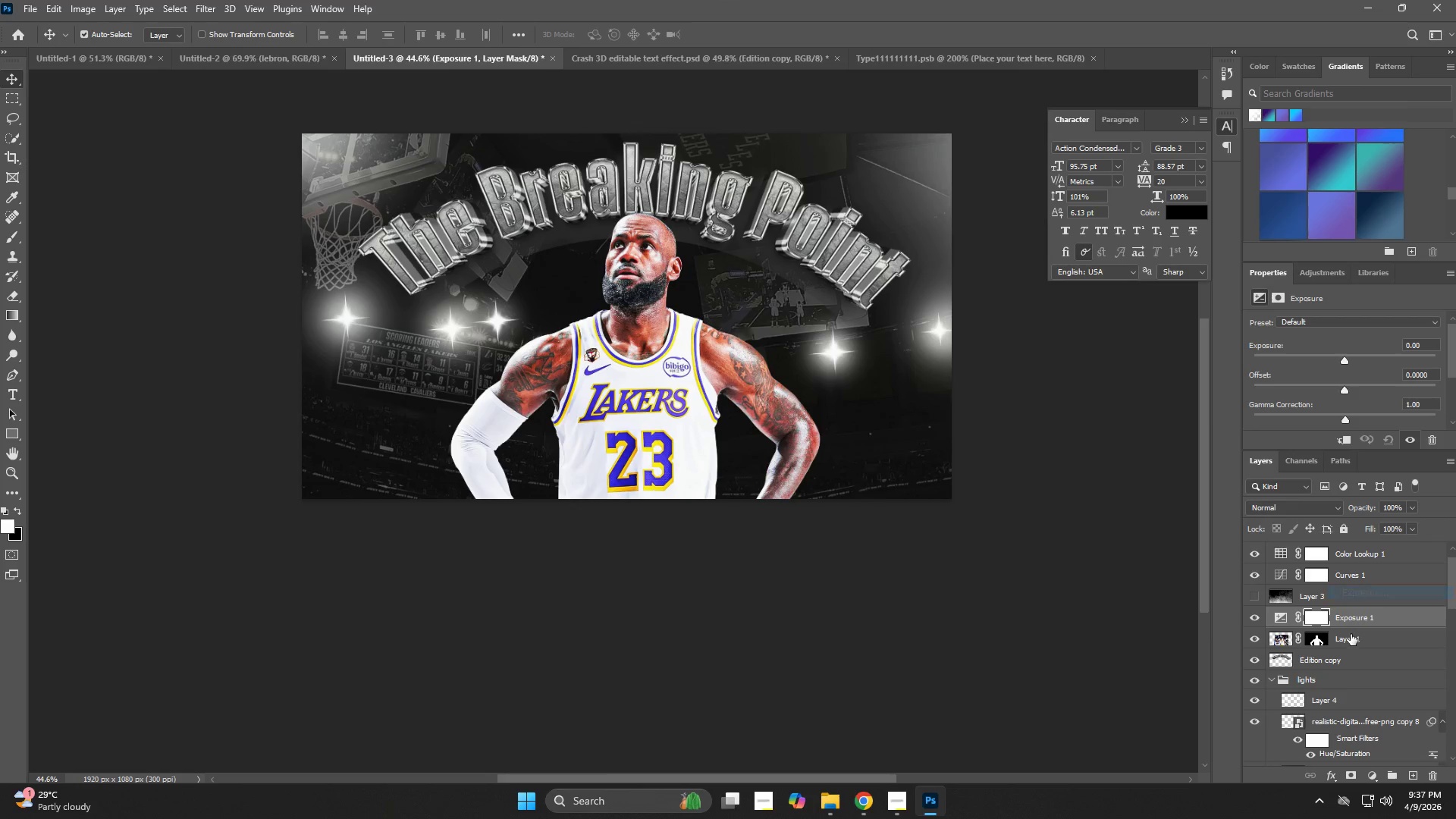 
hold_key(key=AltLeft, duration=0.95)
left_click([1360, 630])
 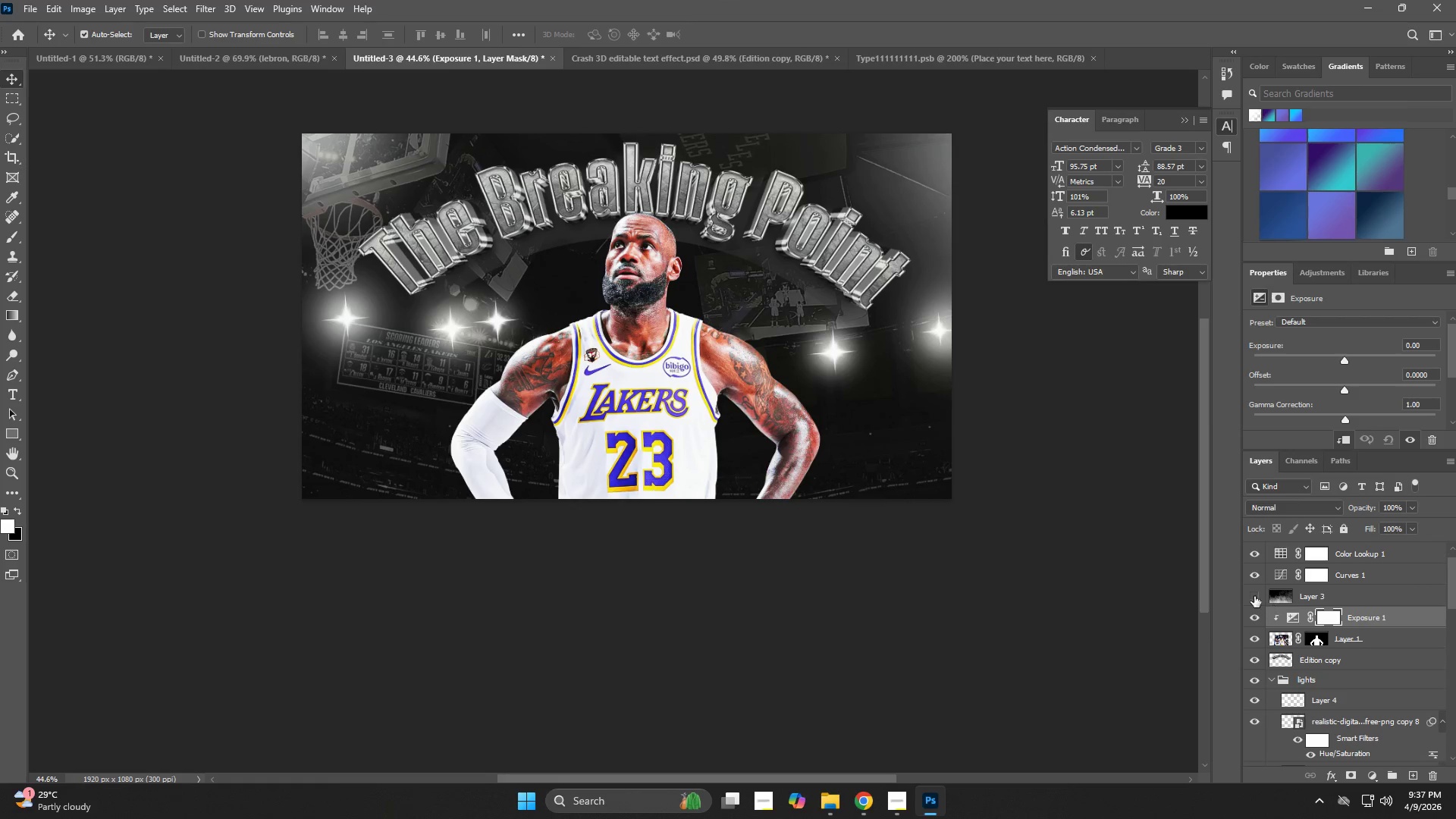 
left_click([1254, 595])
 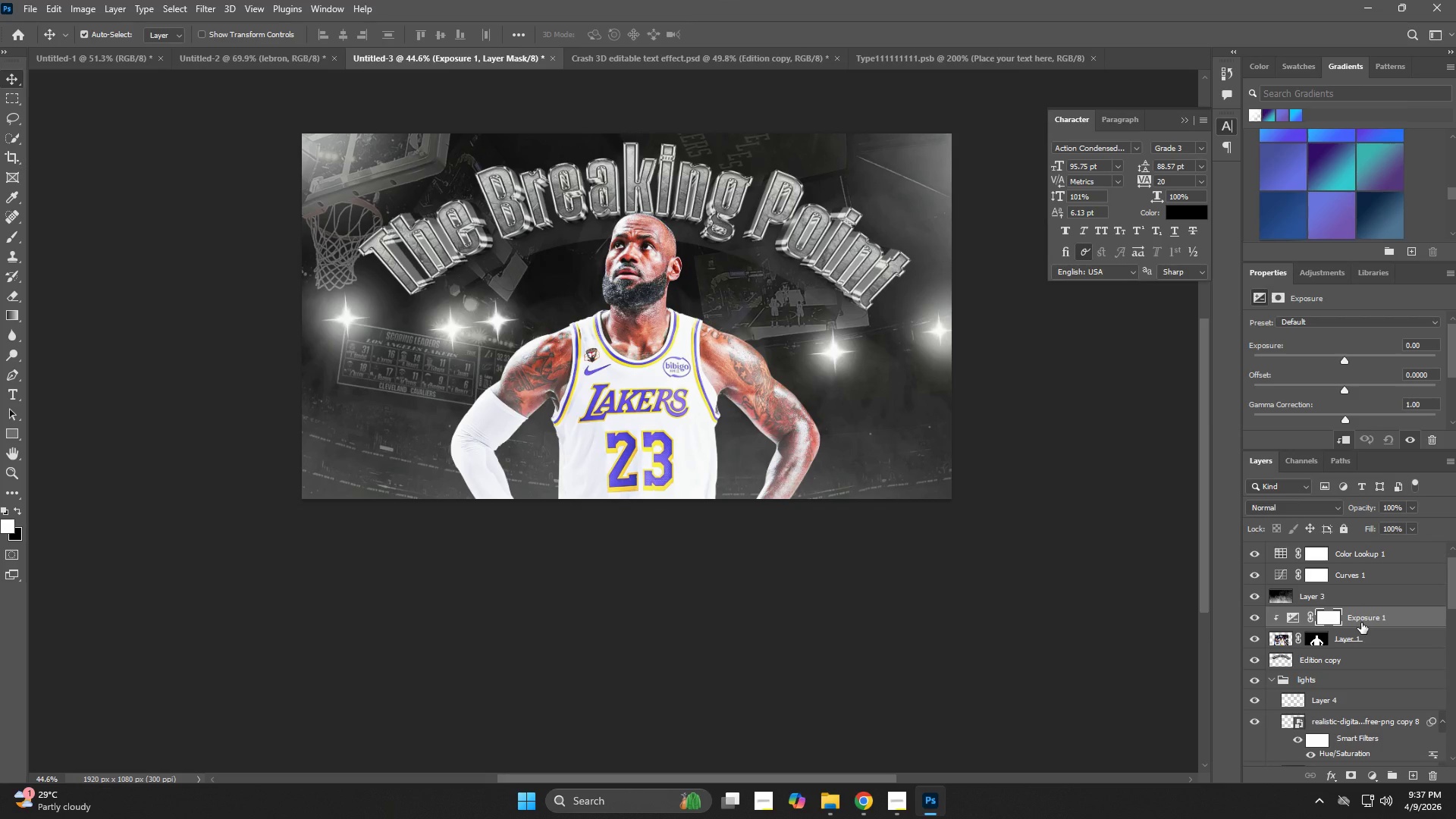 
key(V)
 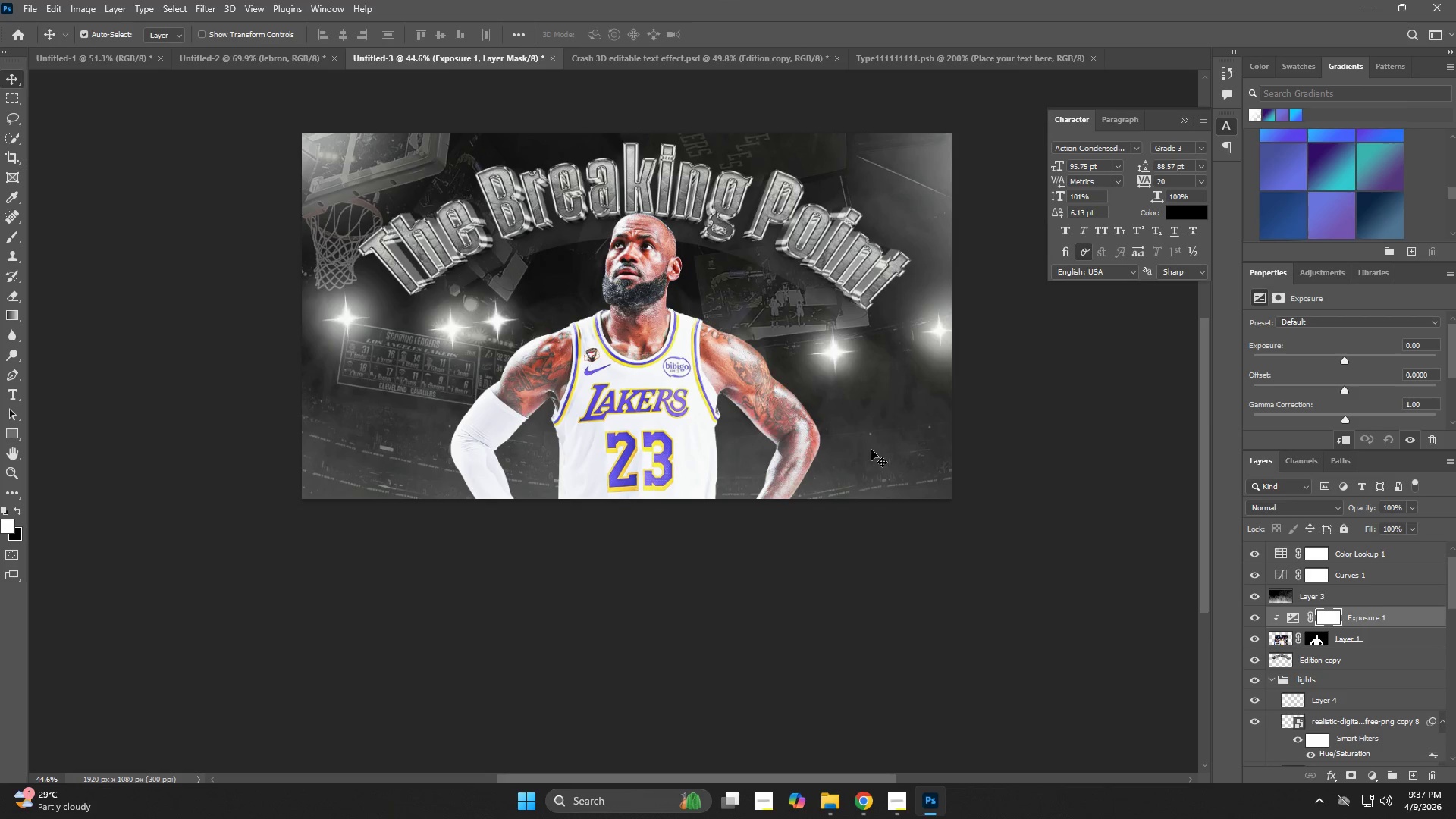 
left_click([871, 450])
 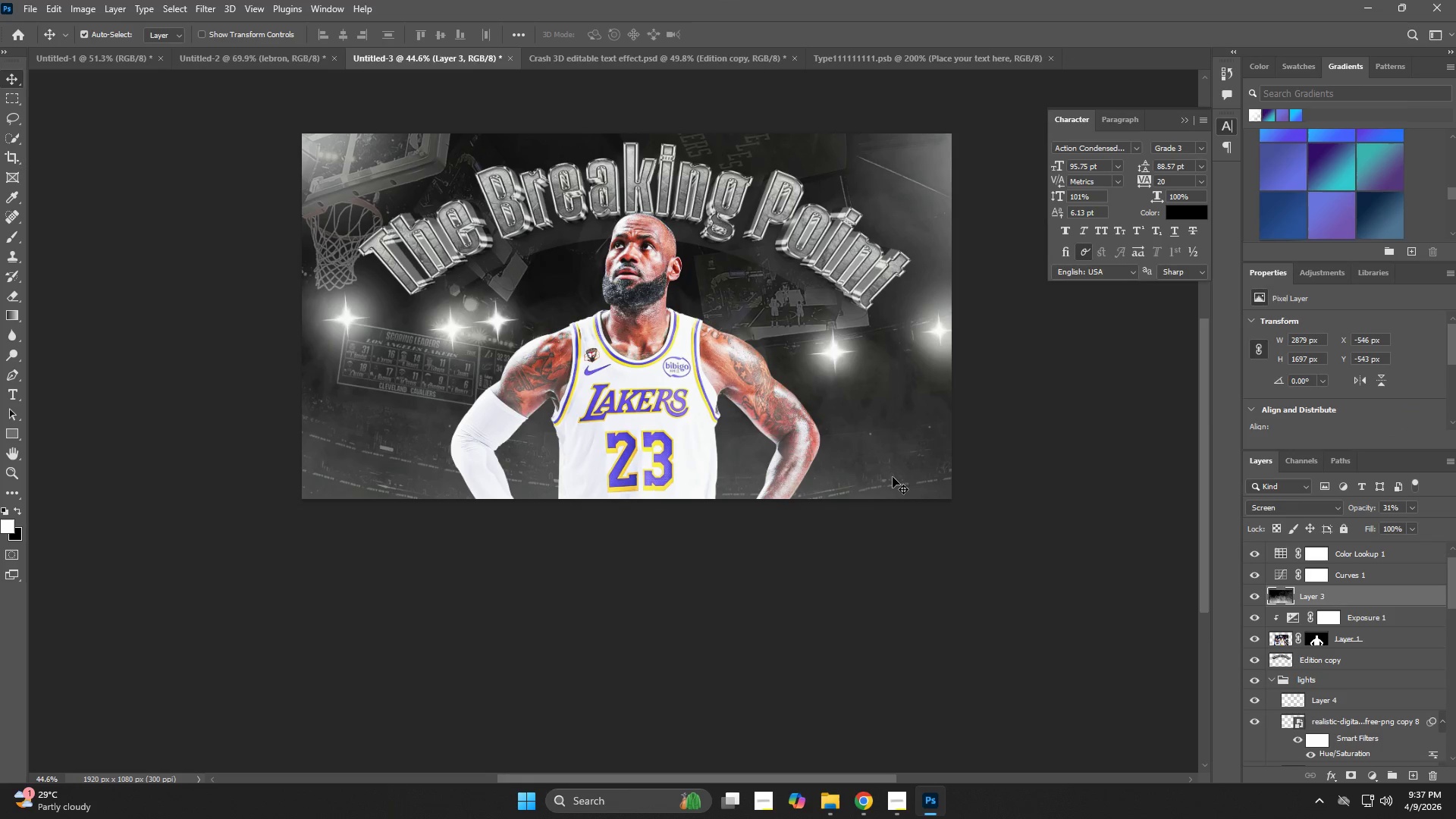 
key(Control+T)
 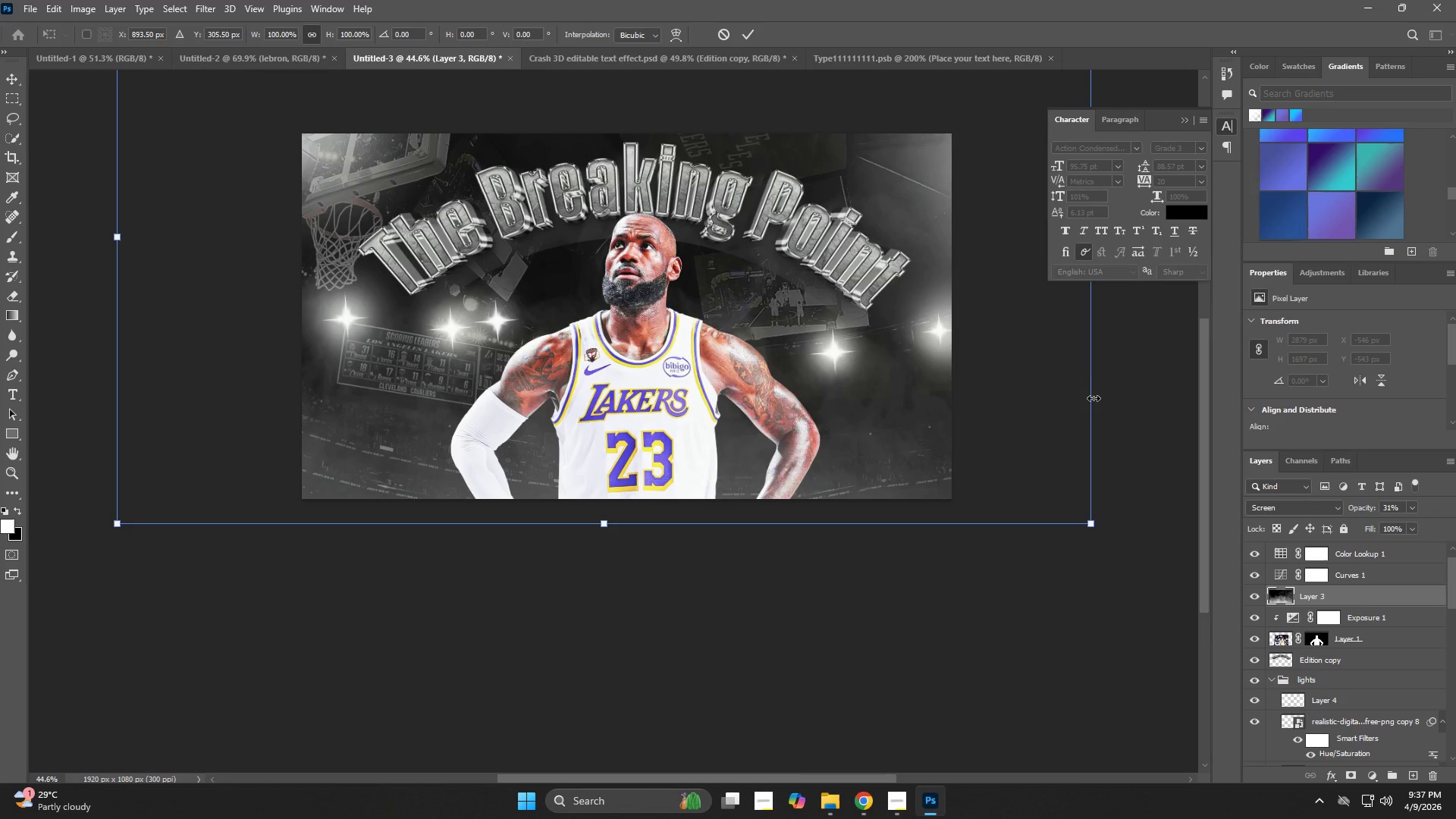 
hold_key(key=AltLeft, duration=0.77)
left_click_drag(start_coordinate=[1094, 399], to_coordinate=[1024, 419])
 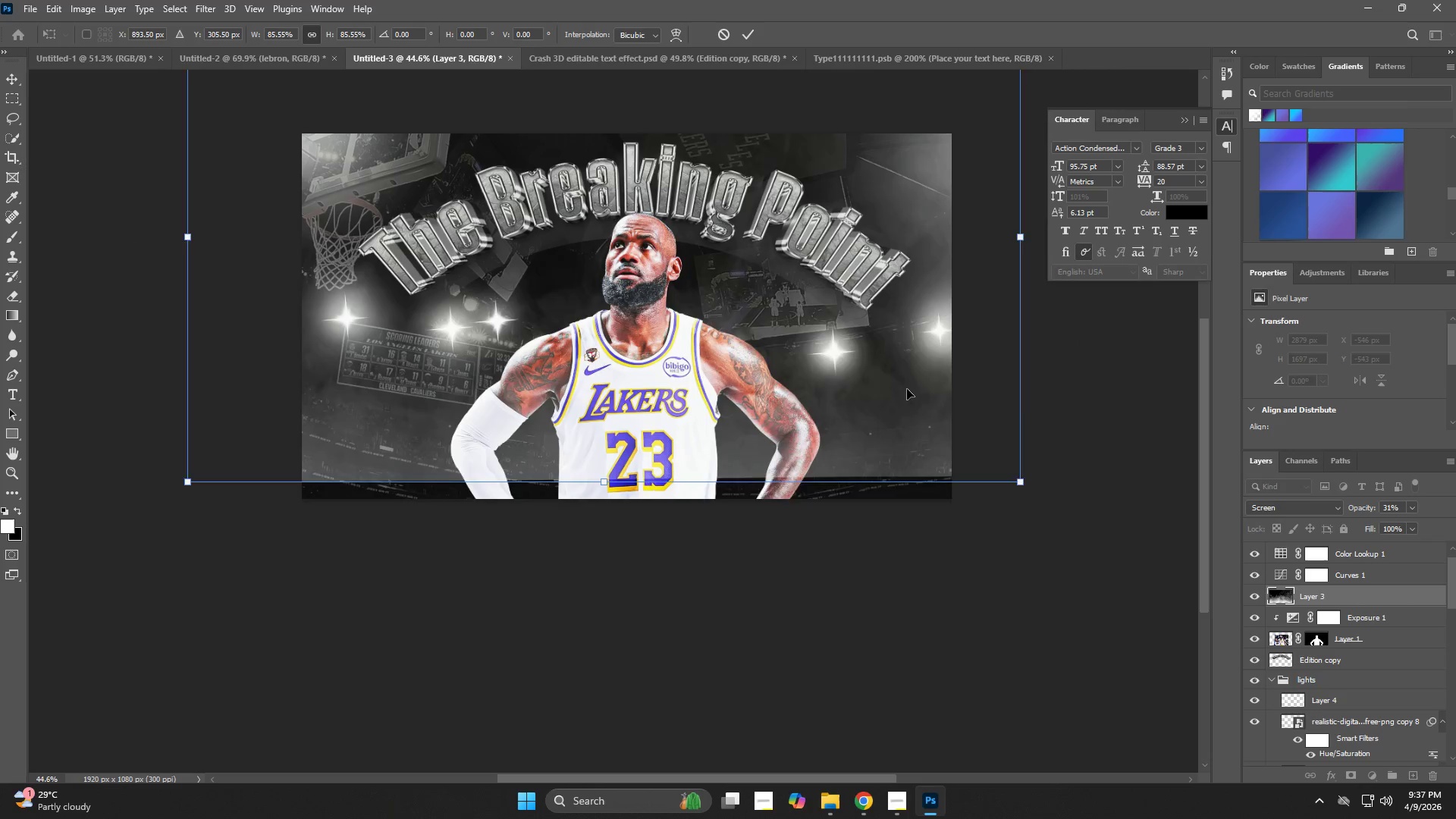 
left_click_drag(start_coordinate=[909, 379], to_coordinate=[915, 542])
 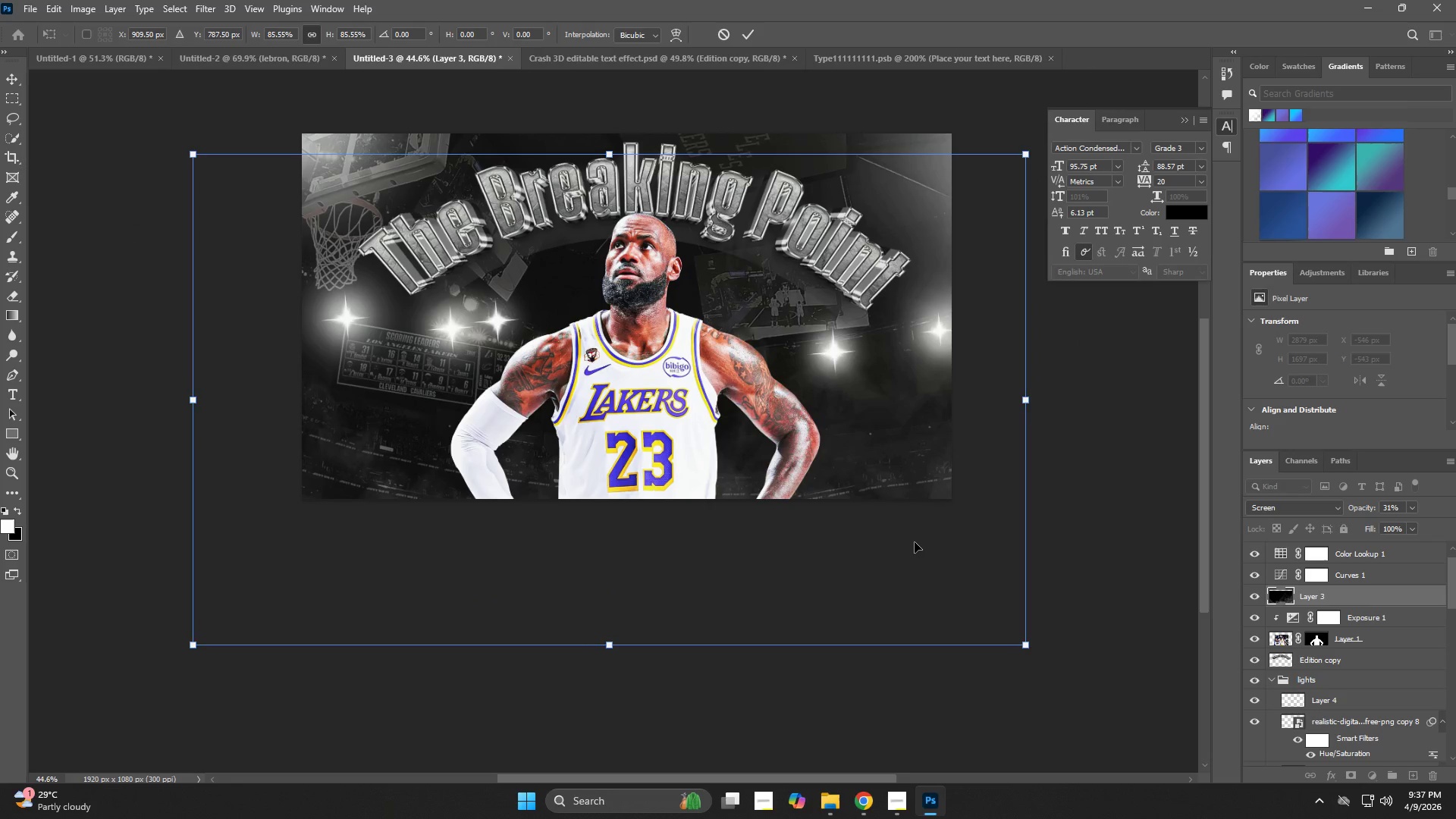 
key(NumpadEnter)
 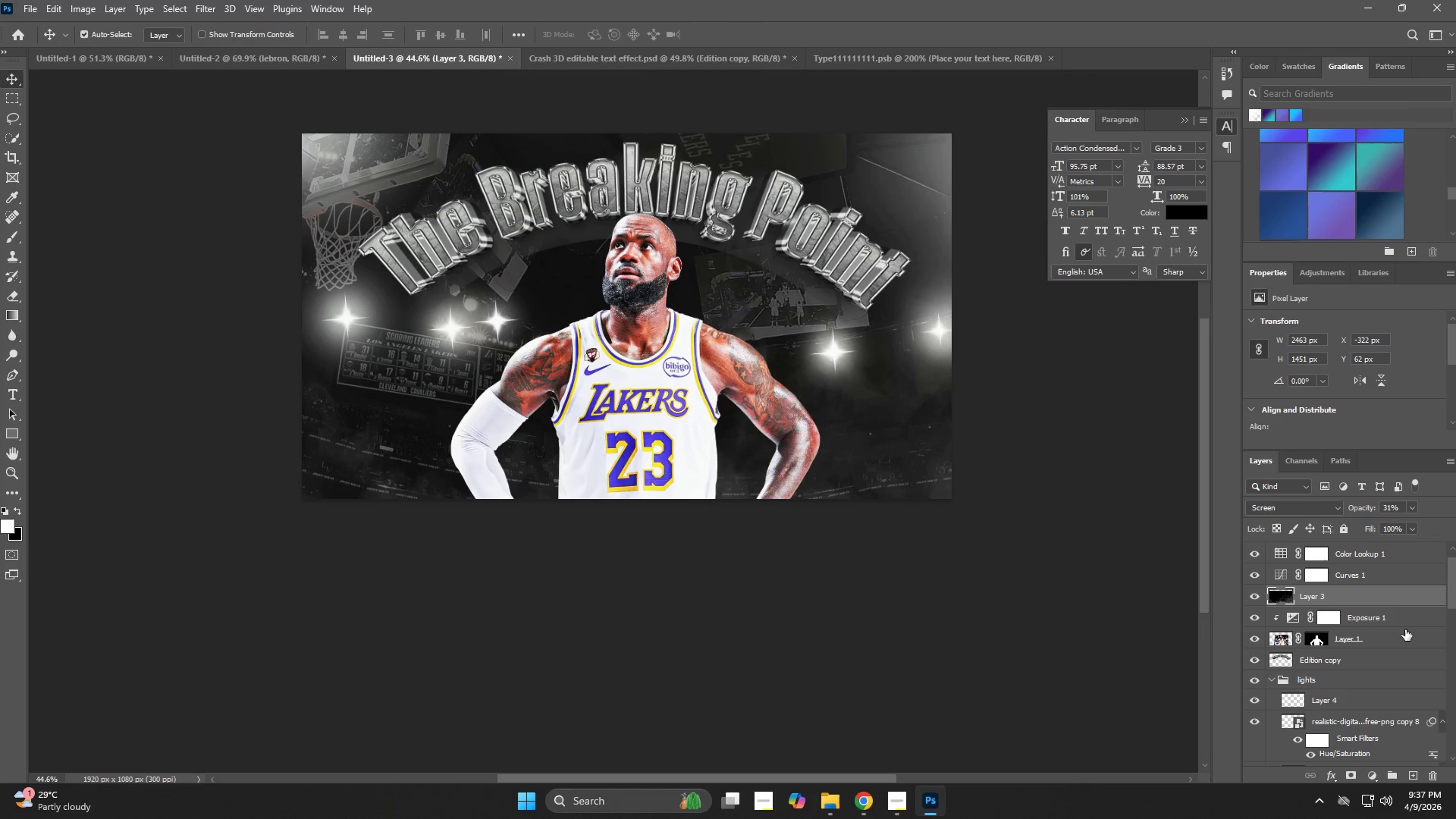 
left_click([1340, 641])
 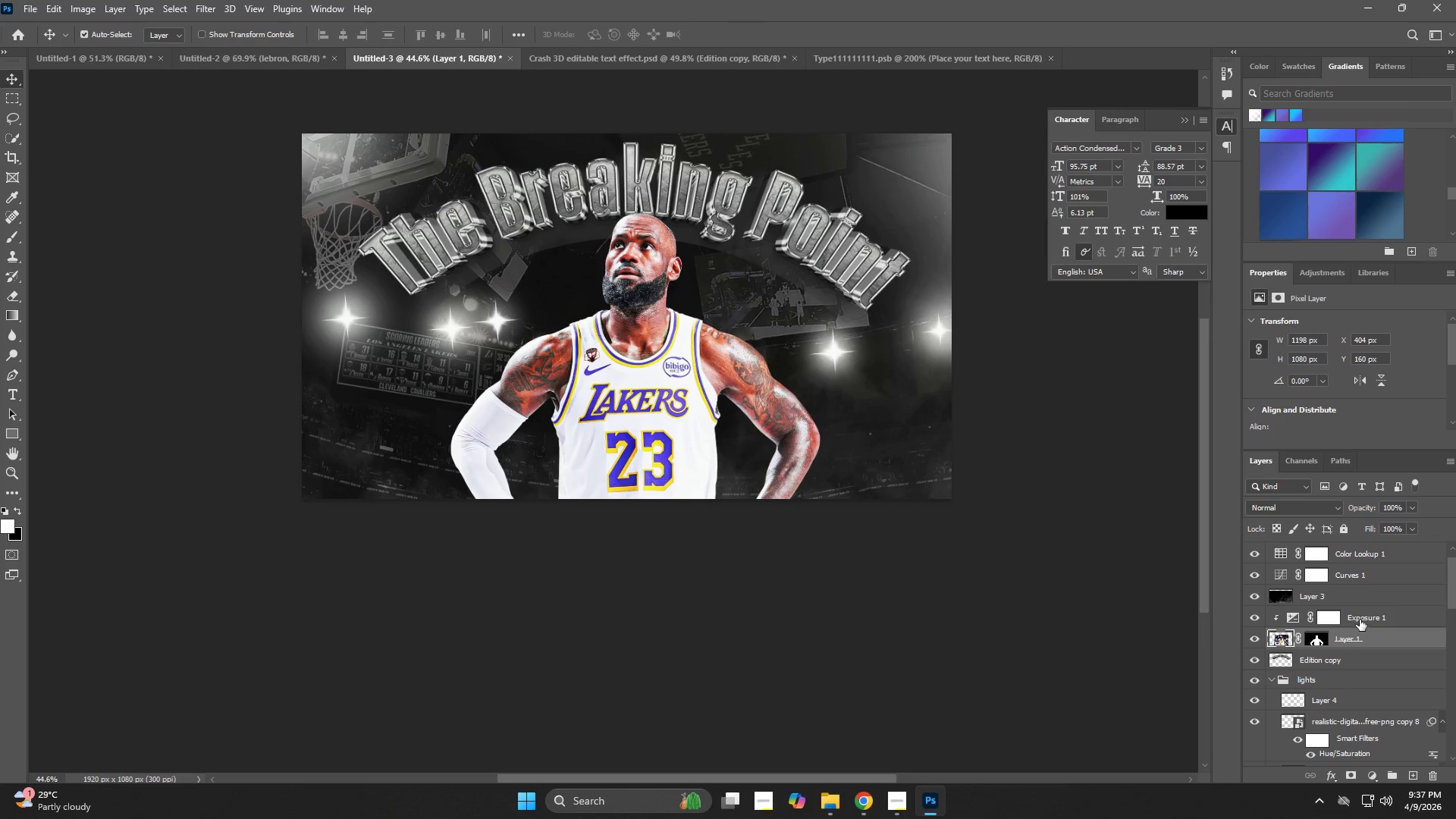 
left_click([1360, 620])
 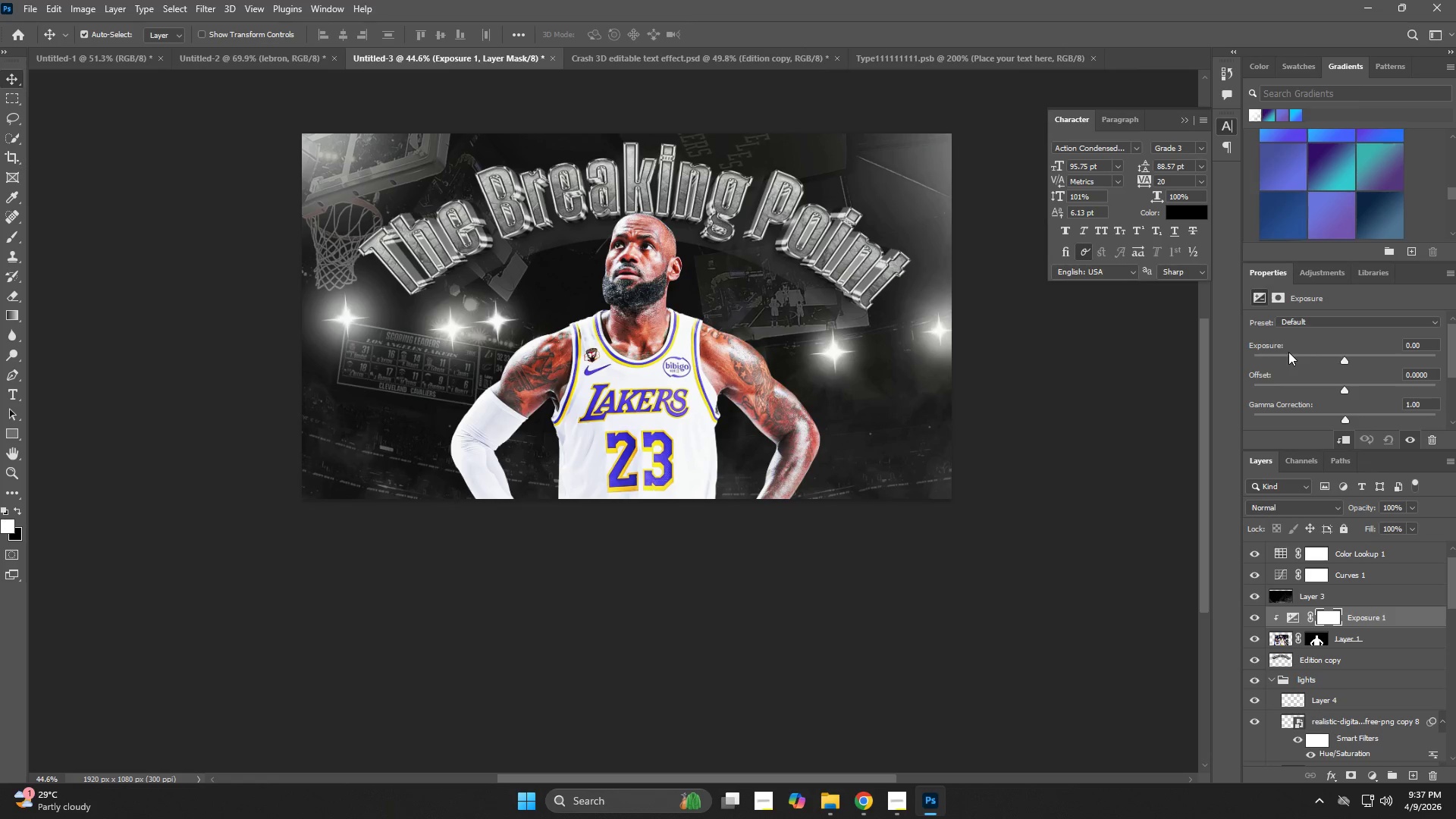 
double_click([1287, 353])
 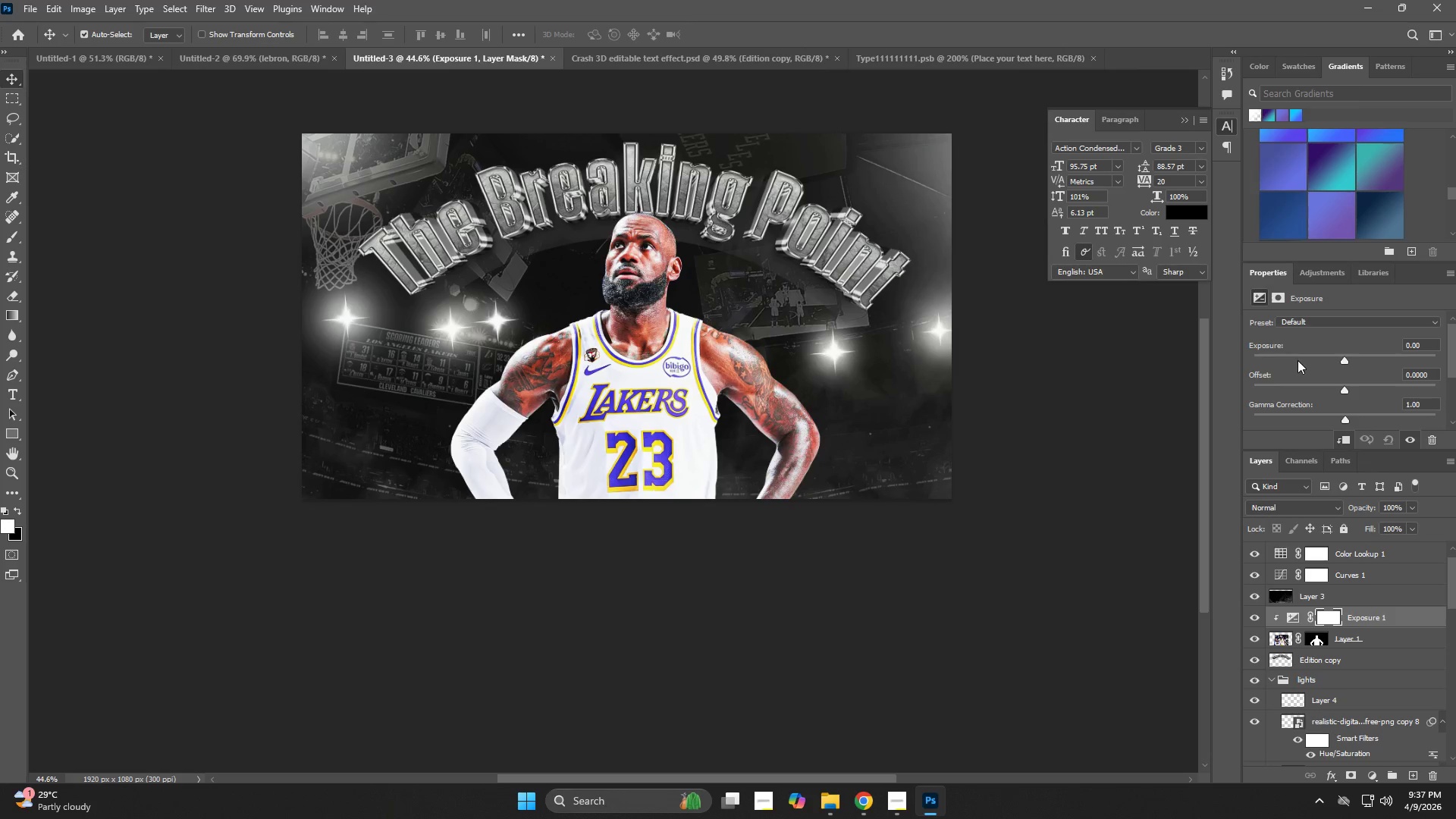 
left_click([1298, 360])
 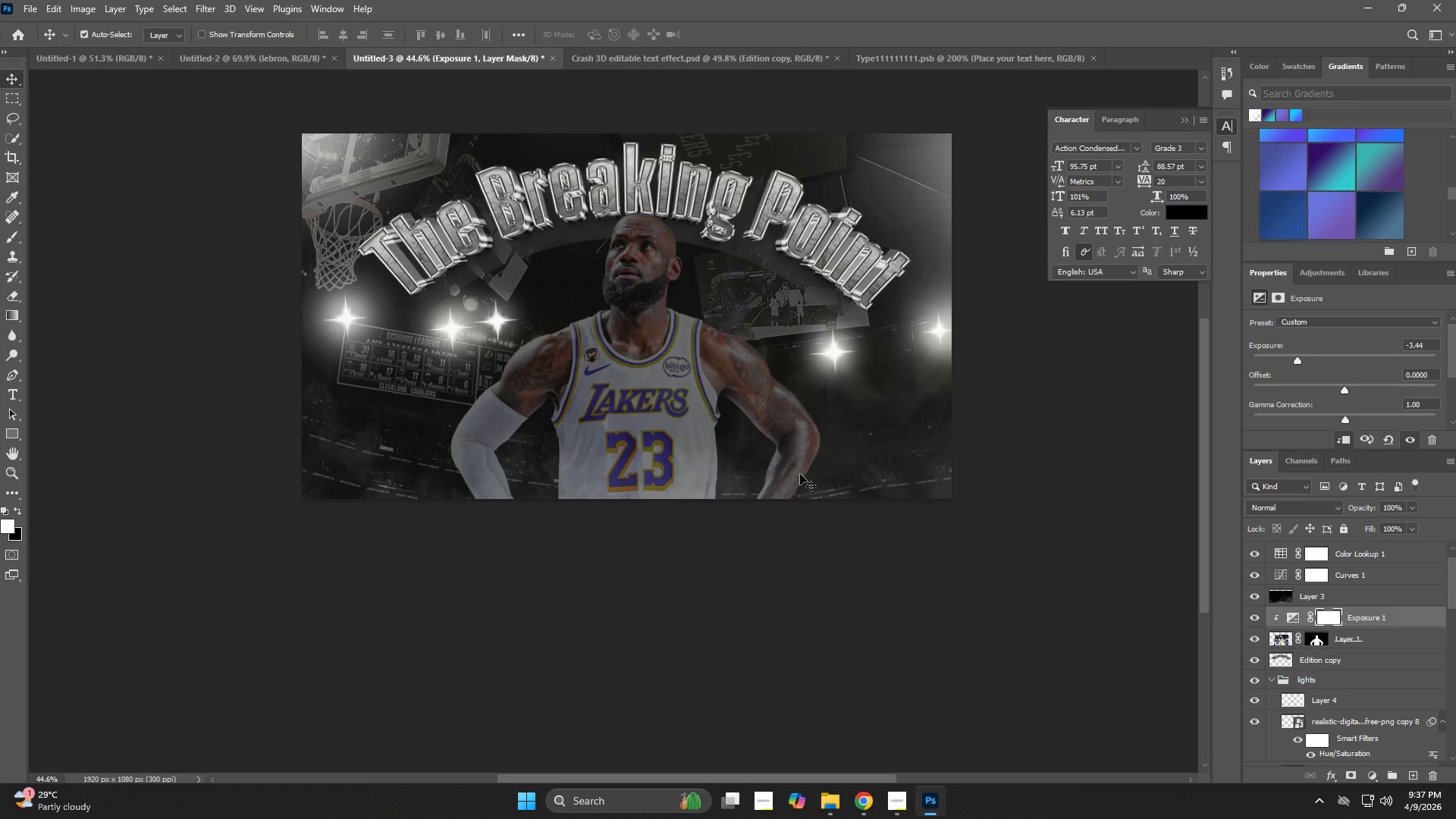 
type(zbx)
 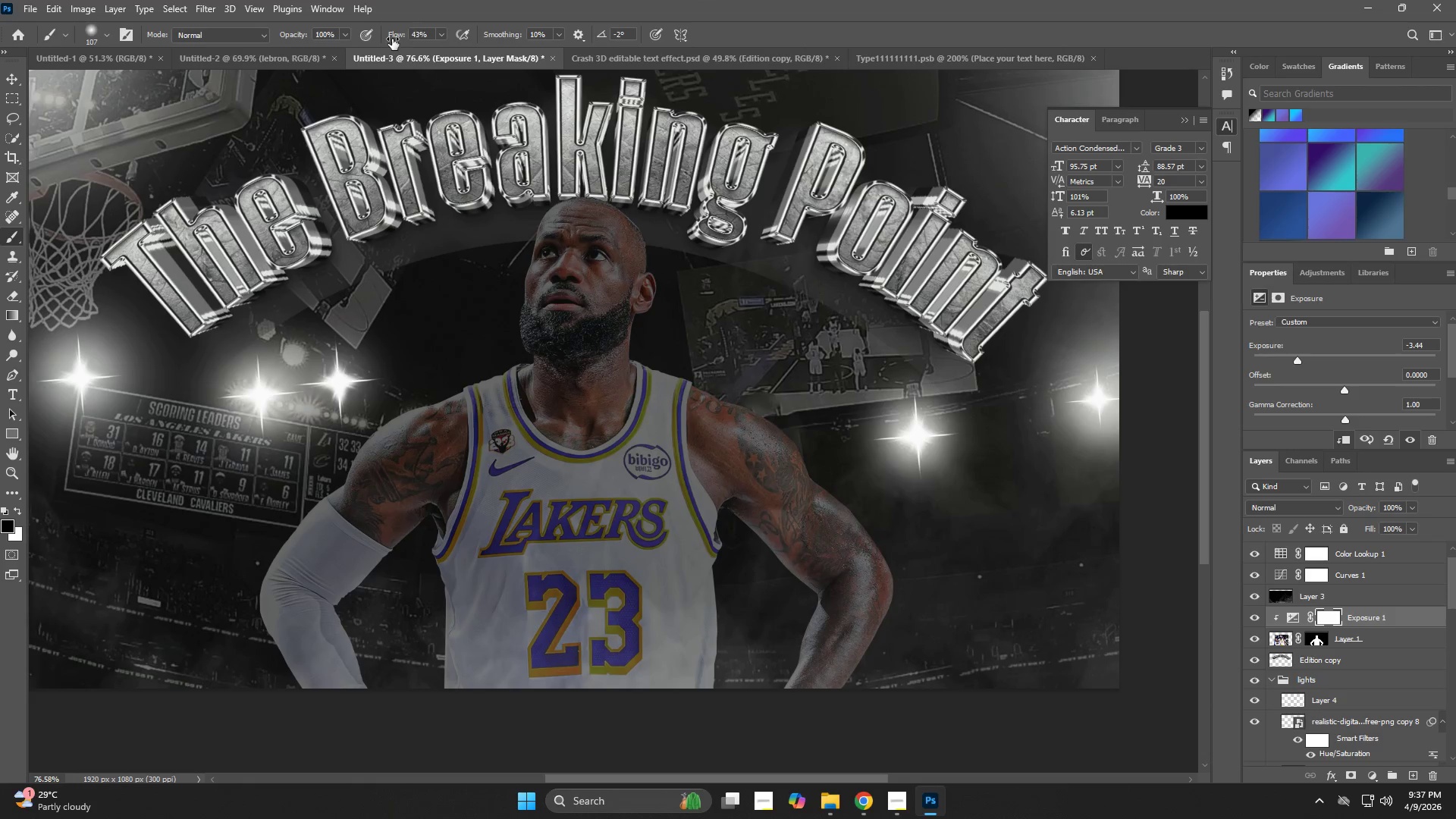 
left_click_drag(start_coordinate=[718, 234], to_coordinate=[758, 278])
 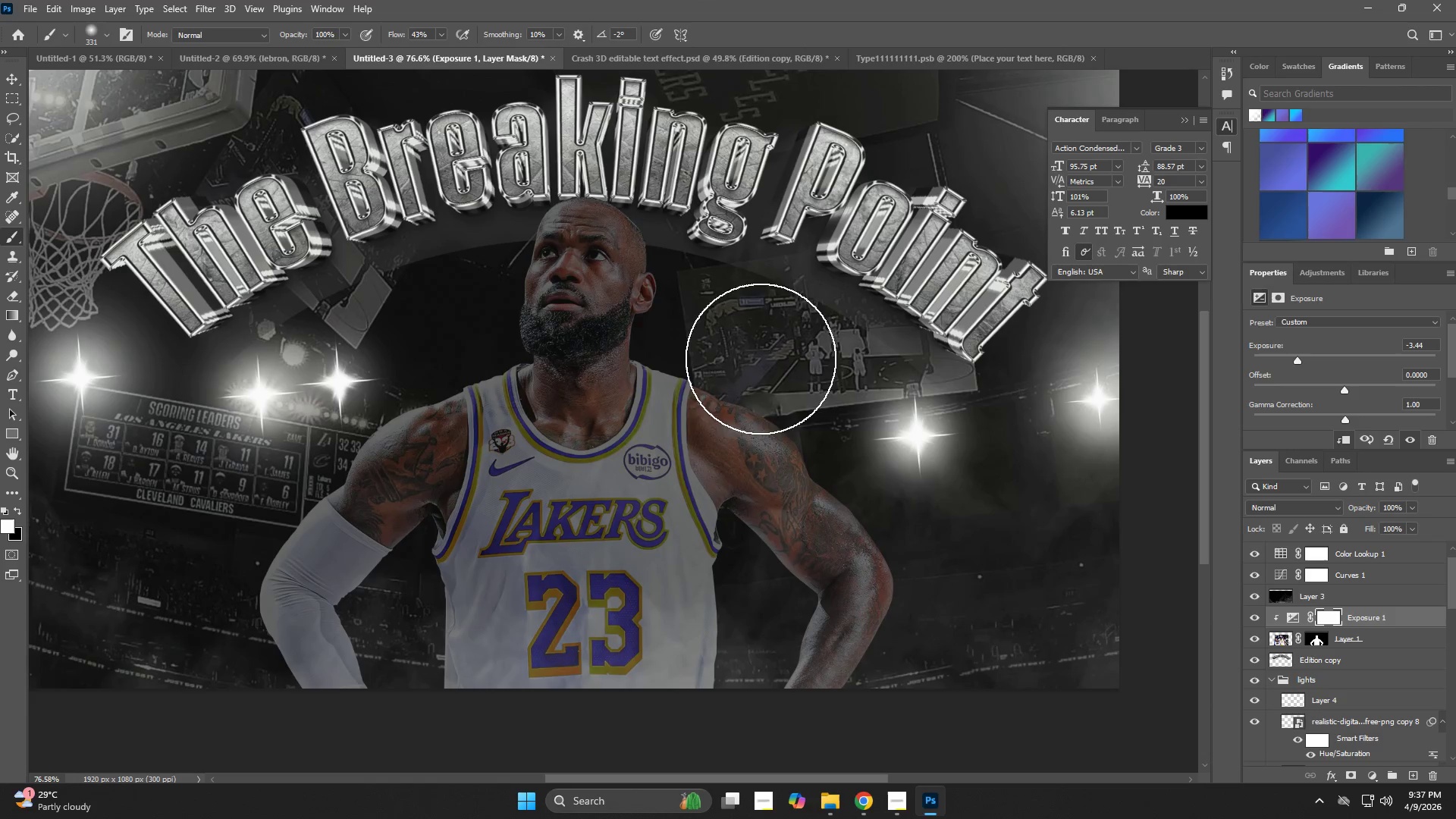 
hold_key(key=AltLeft, duration=0.75)
 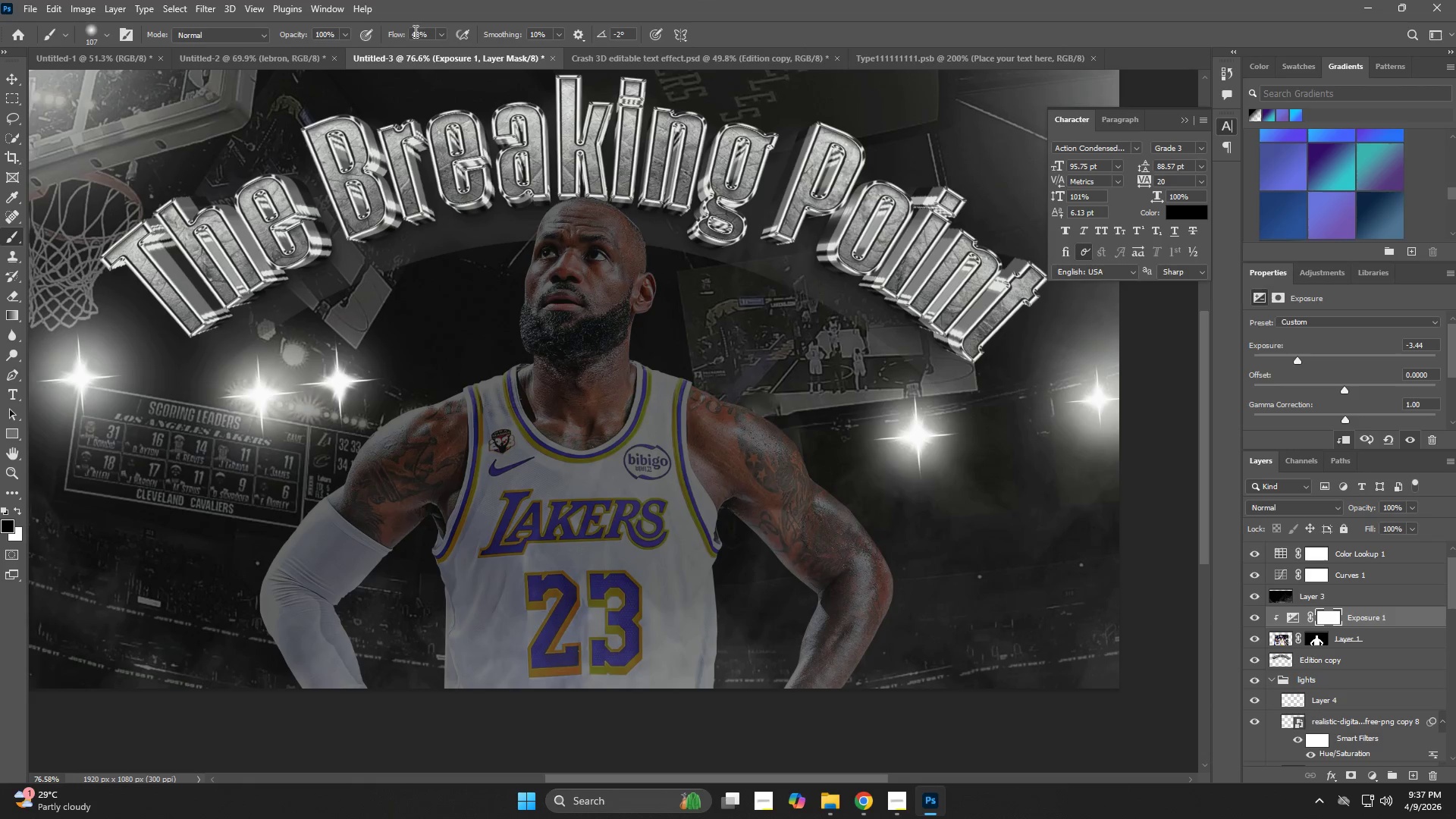 
hold_key(key=AltLeft, duration=10.8)
left_click_drag(start_coordinate=[391, 36], to_coordinate=[413, 39])
 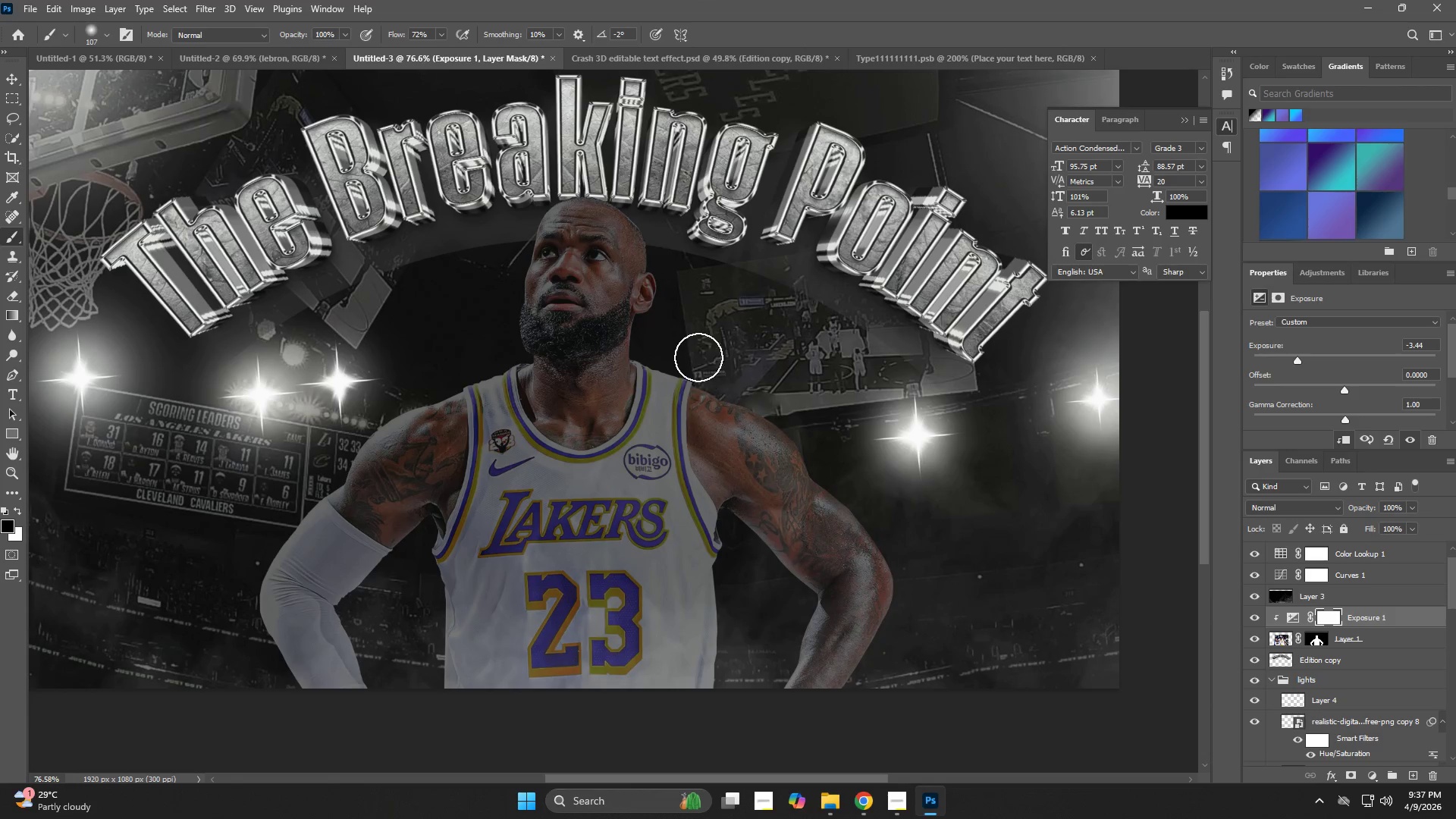 
left_click_drag(start_coordinate=[683, 353], to_coordinate=[854, 730])
 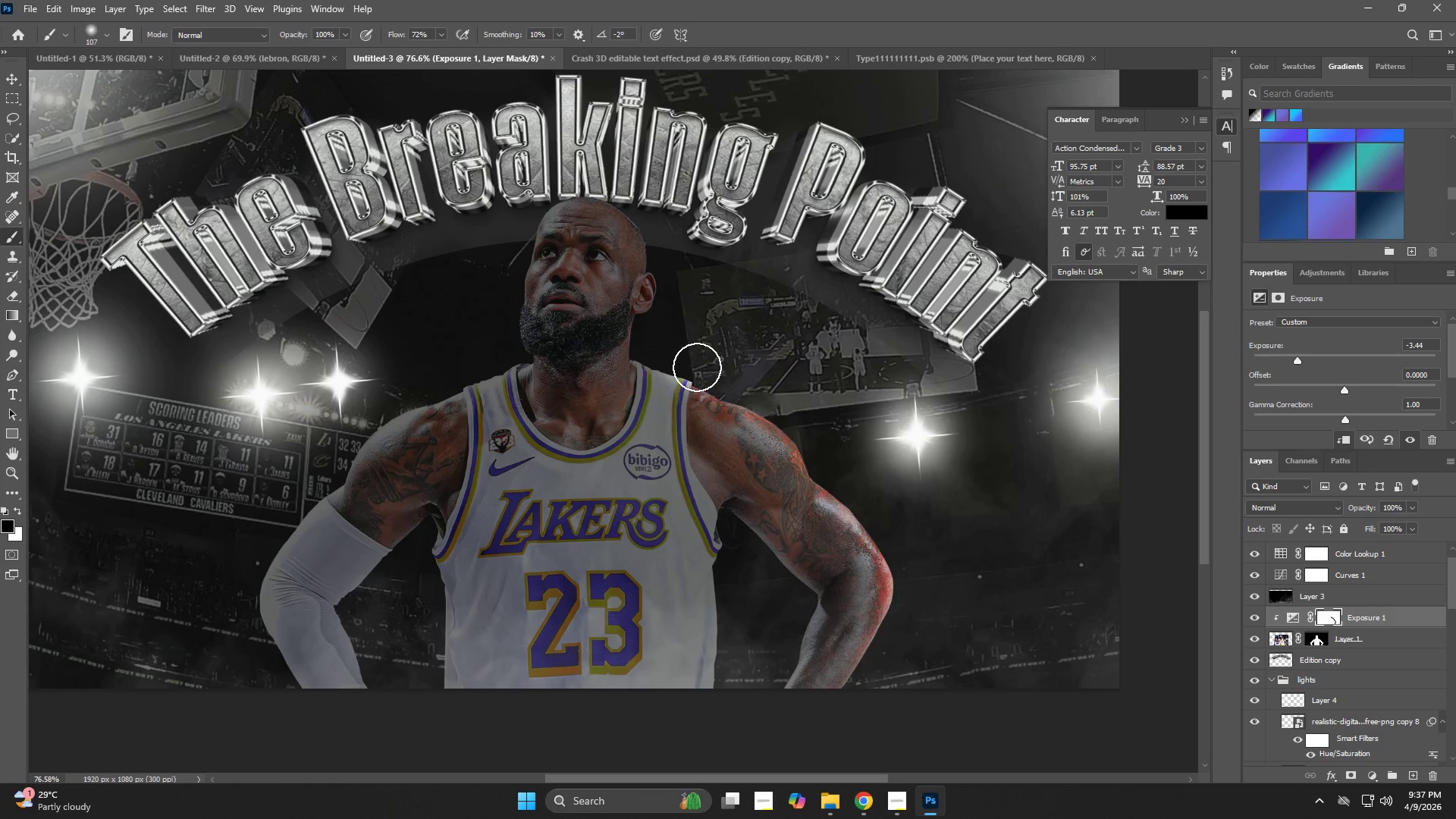 
left_click_drag(start_coordinate=[700, 364], to_coordinate=[603, 177])
 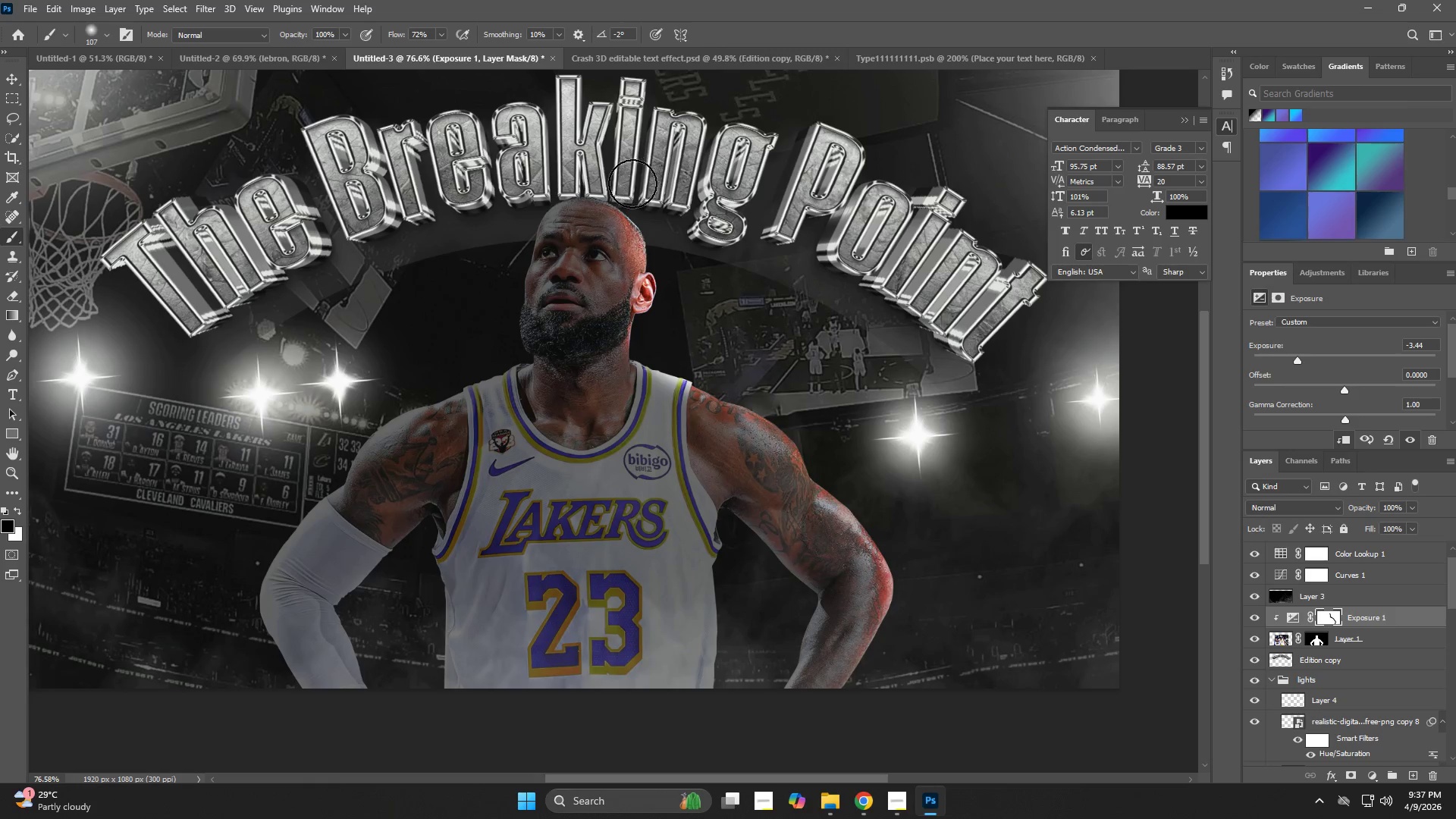 
left_click_drag(start_coordinate=[627, 184], to_coordinate=[560, 175])
 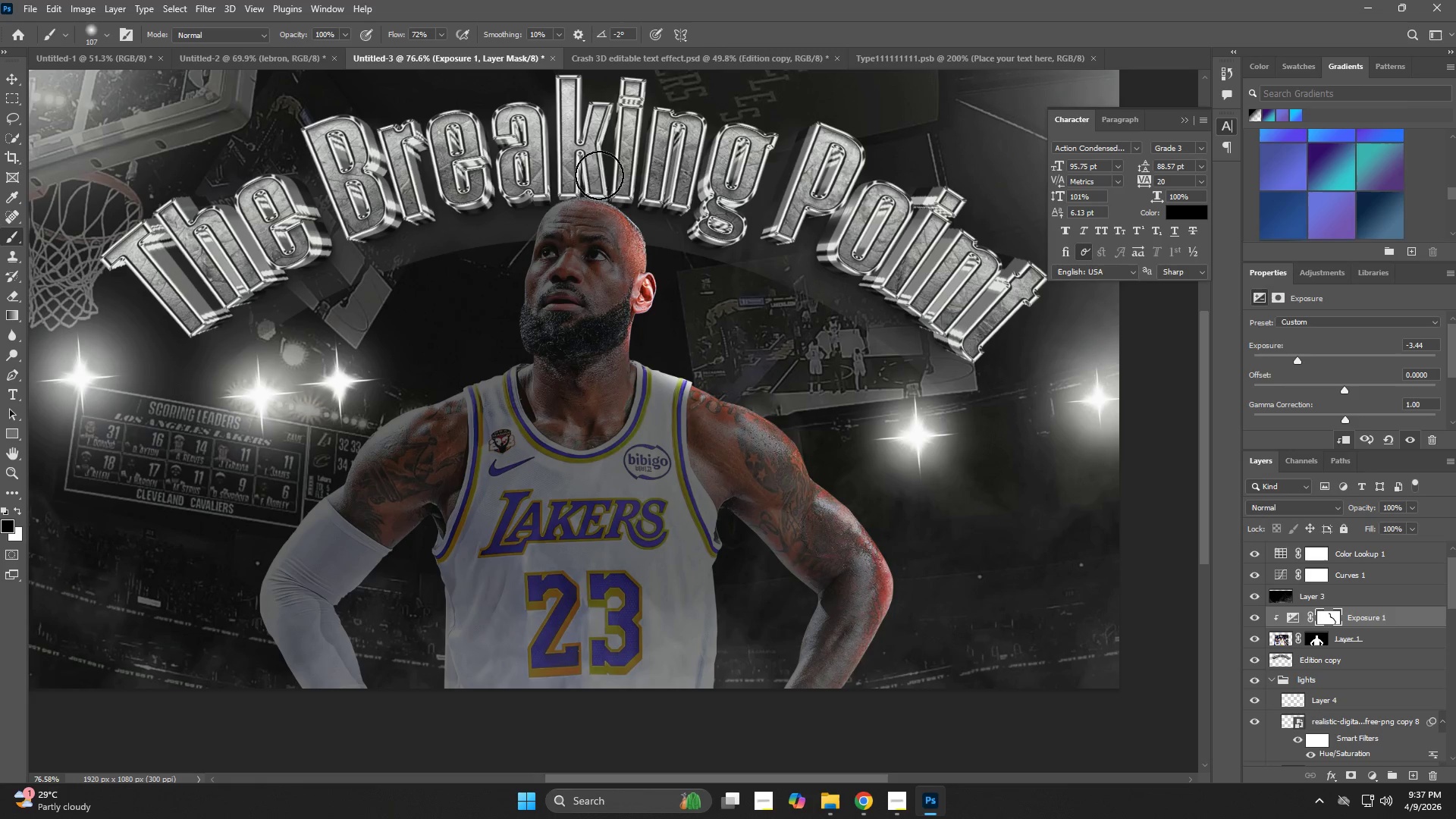 
left_click_drag(start_coordinate=[598, 178], to_coordinate=[509, 338])
 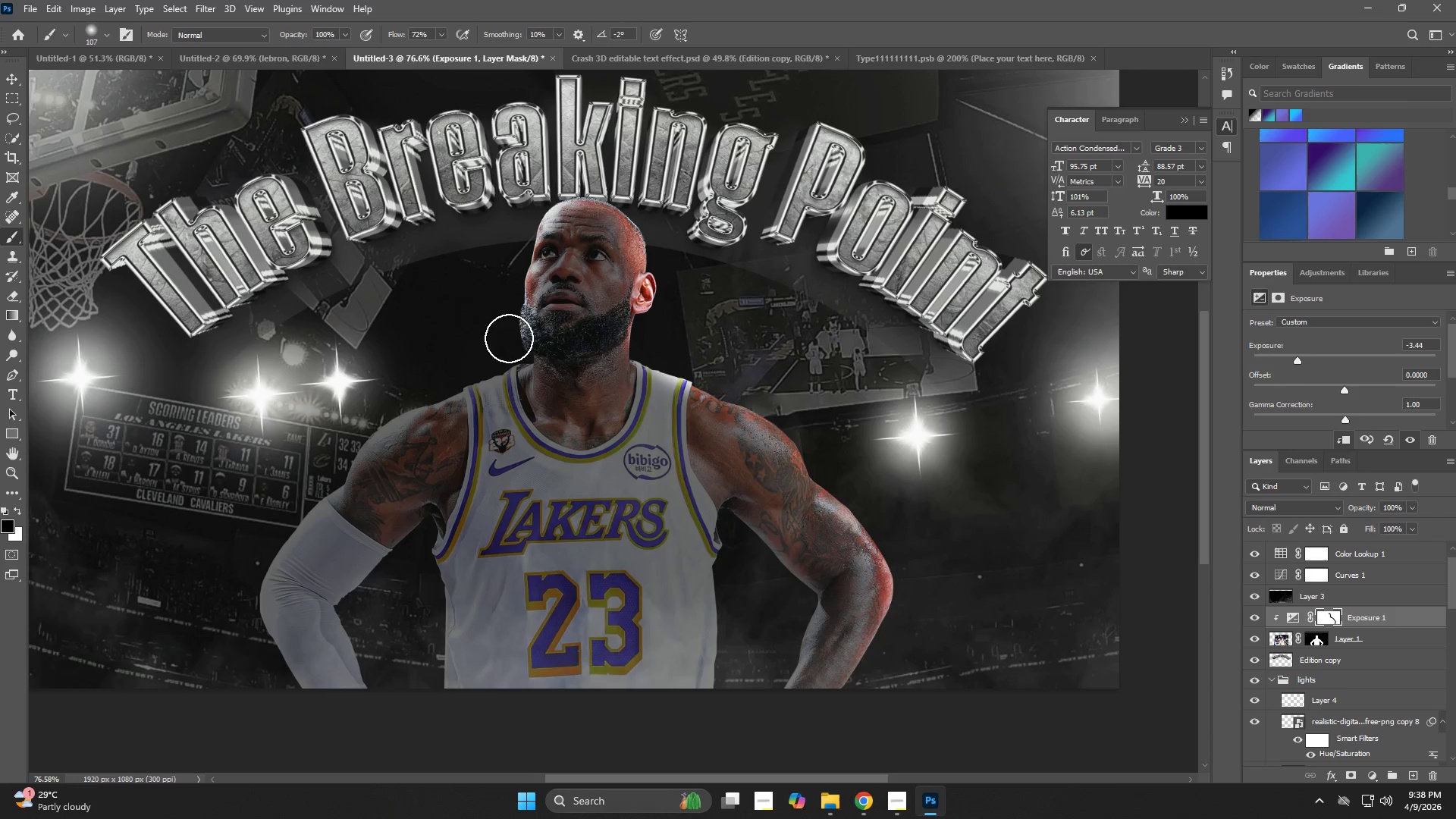 
hold_key(key=Space, duration=0.59)
 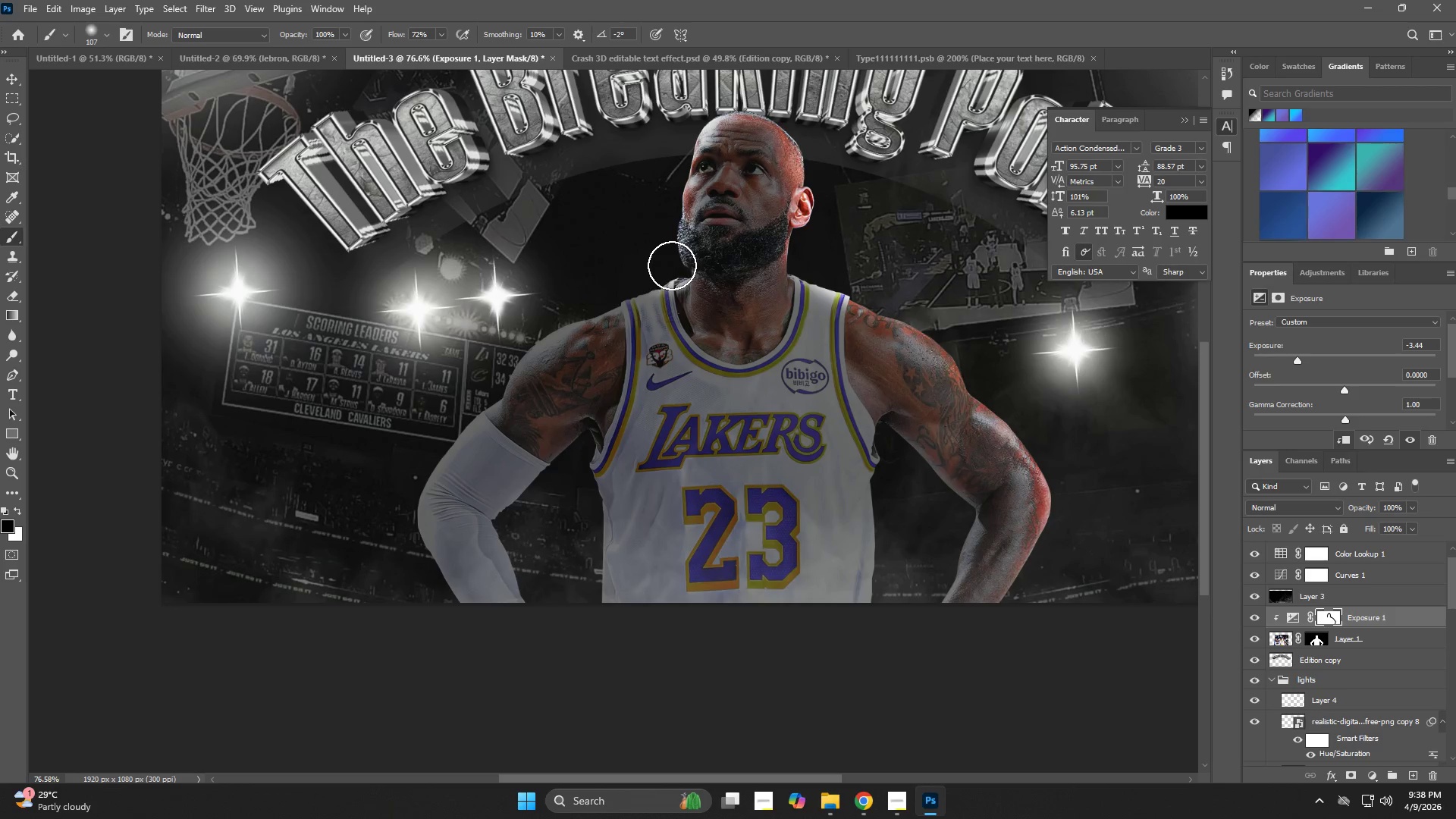 
left_click_drag(start_coordinate=[525, 338], to_coordinate=[682, 253])
 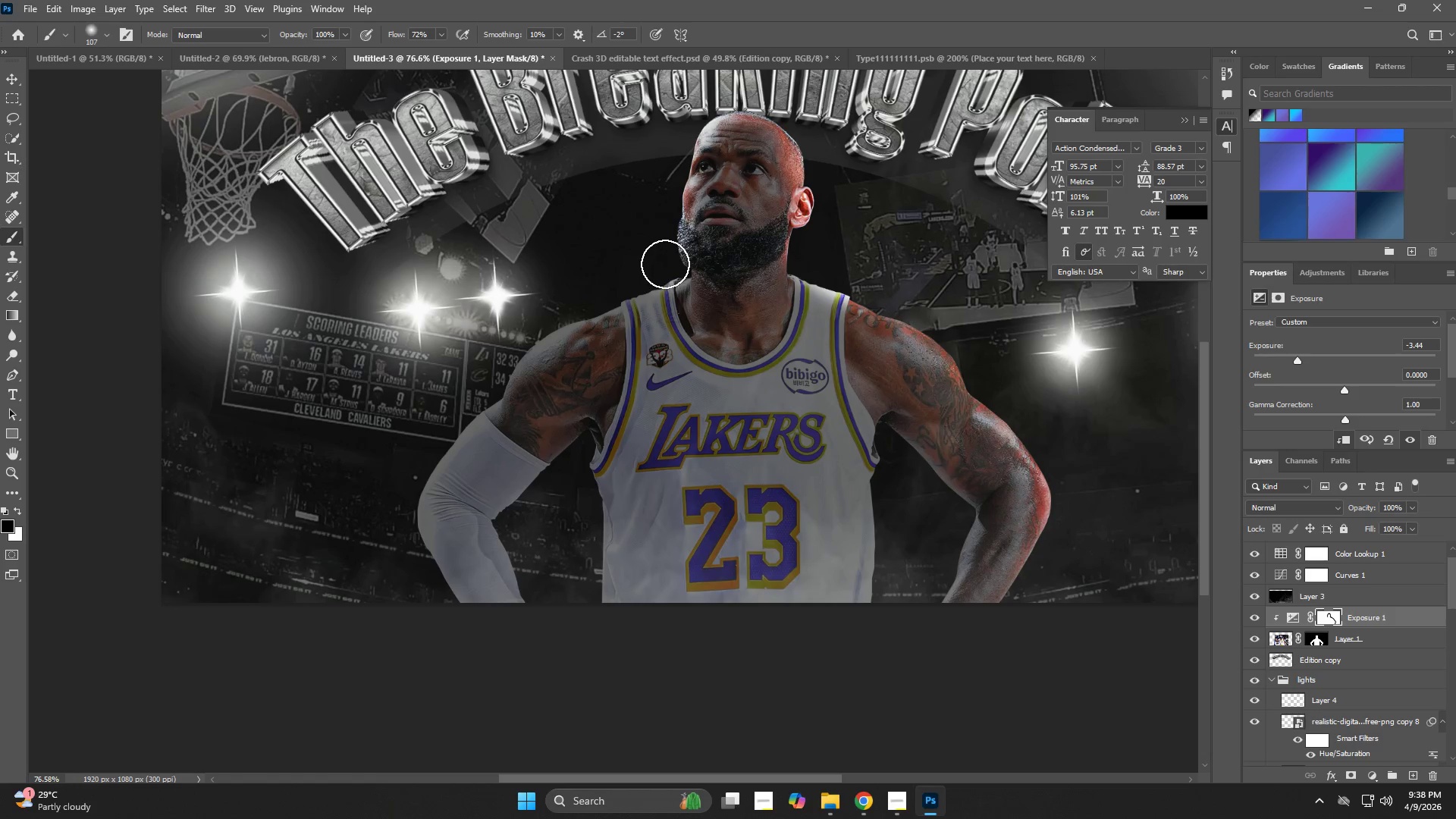 
double_click([672, 265])
 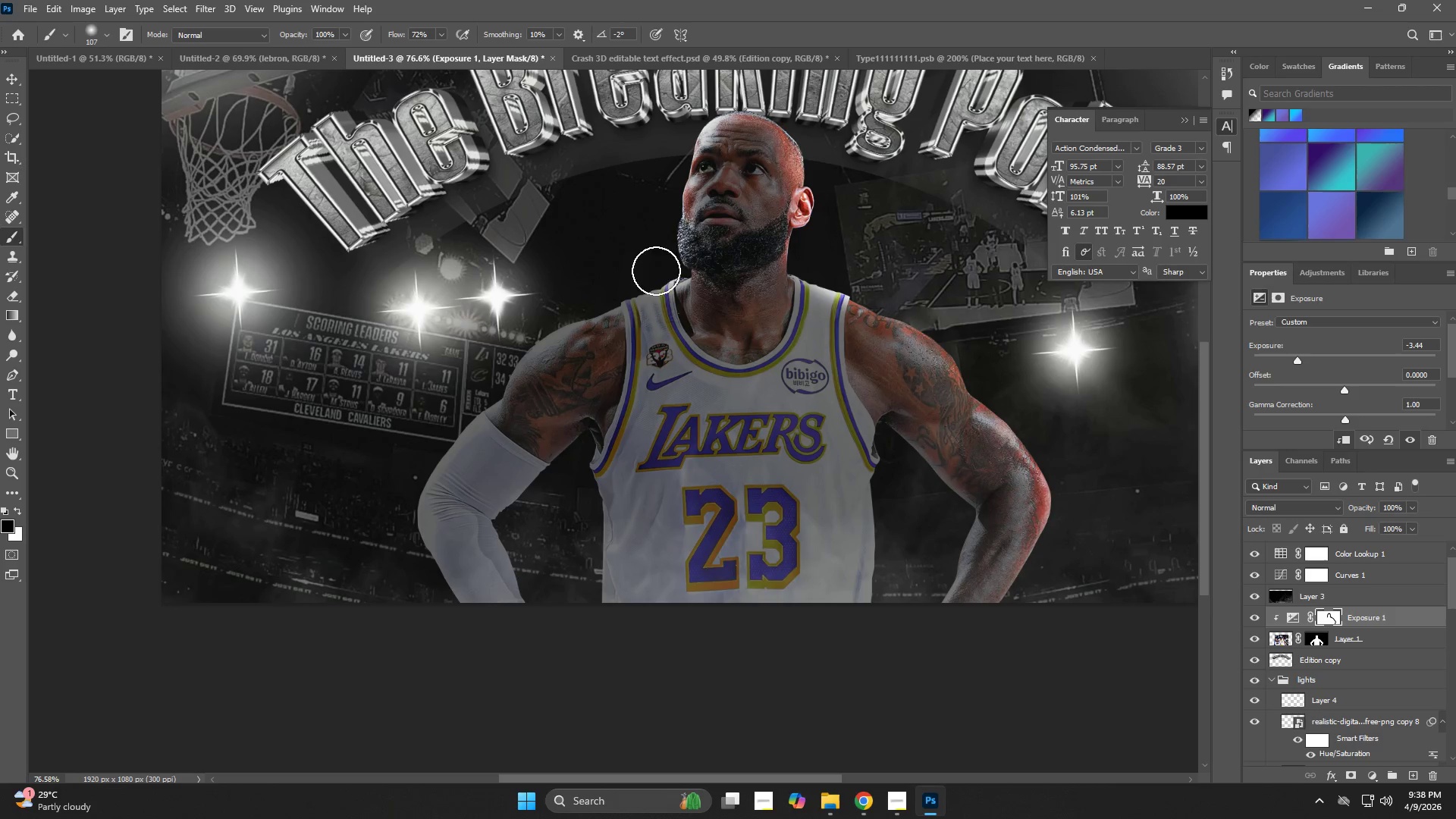 
hold_key(key=AltLeft, duration=0.48)
 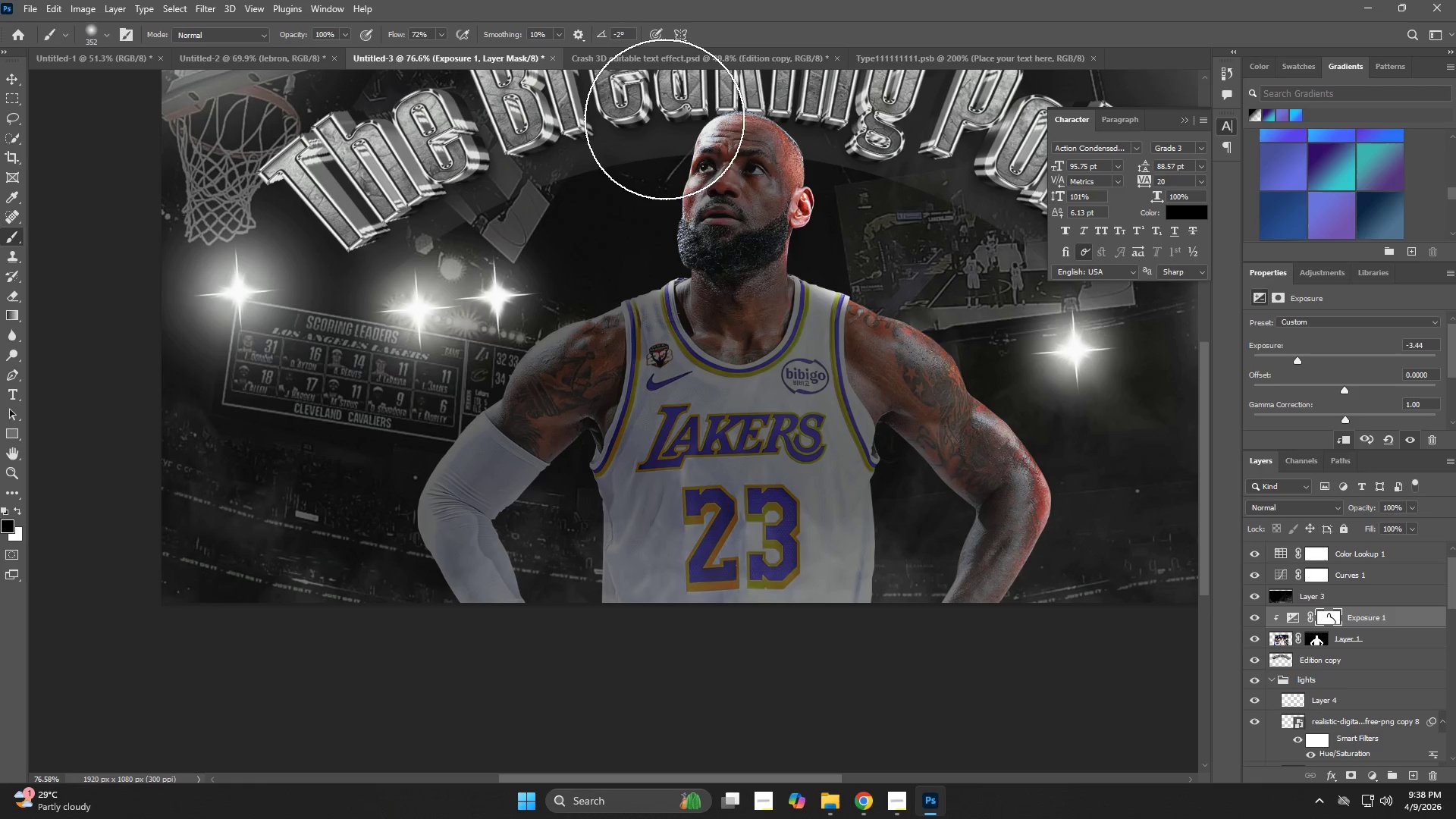 
double_click([697, 114])
 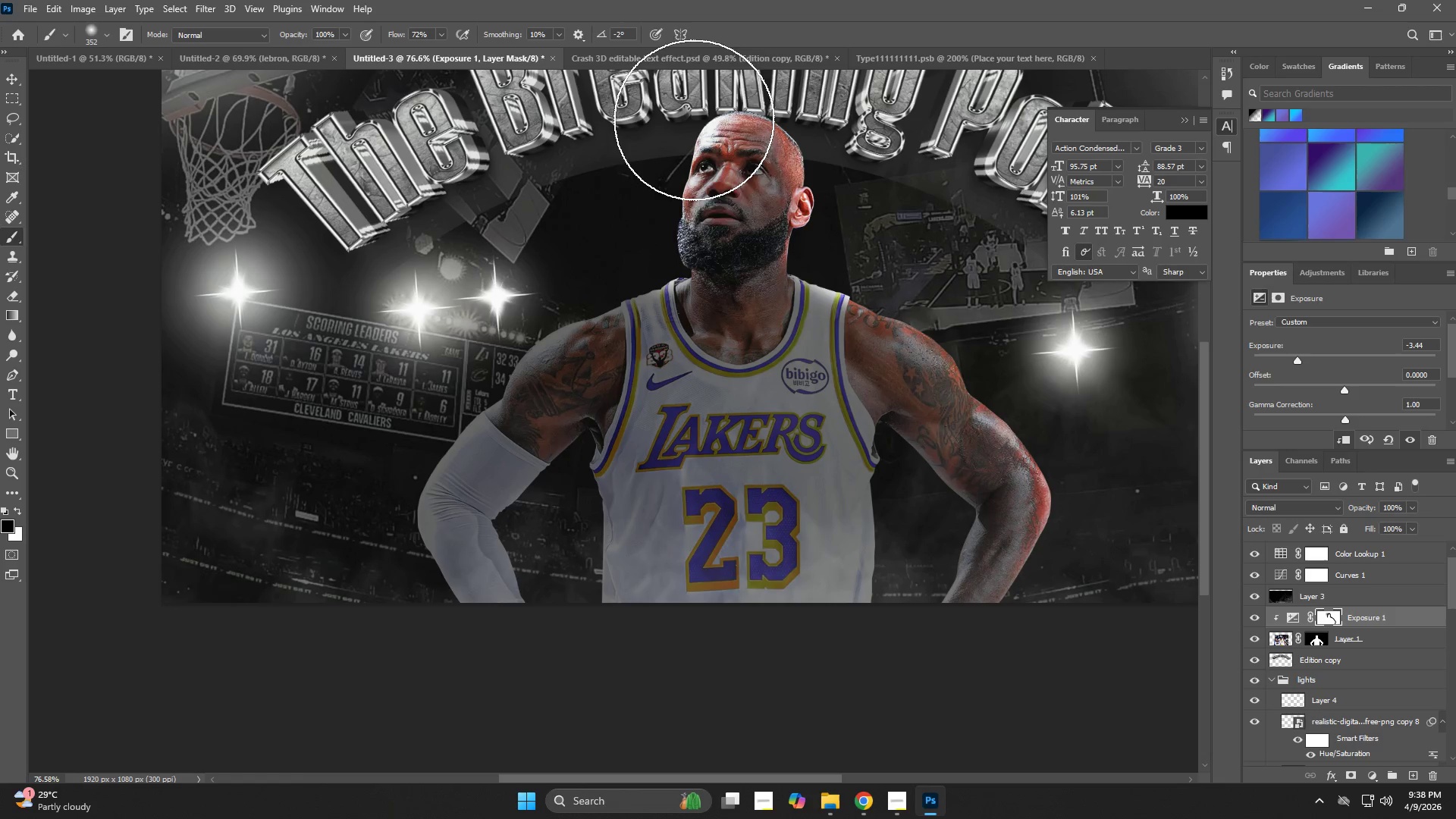 
left_click_drag(start_coordinate=[693, 130], to_coordinate=[692, 140])
 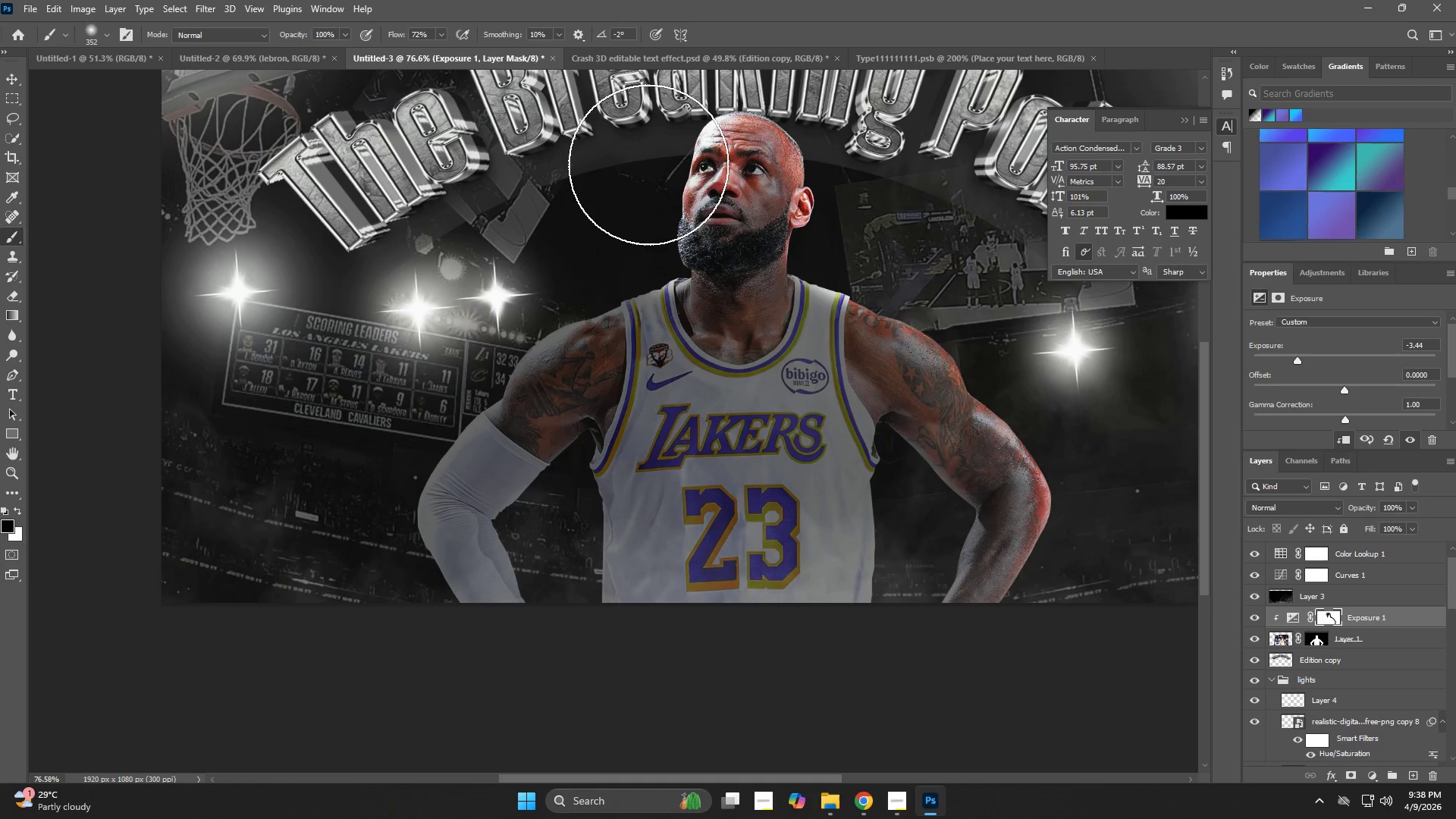 
left_click_drag(start_coordinate=[648, 165], to_coordinate=[648, 170])
 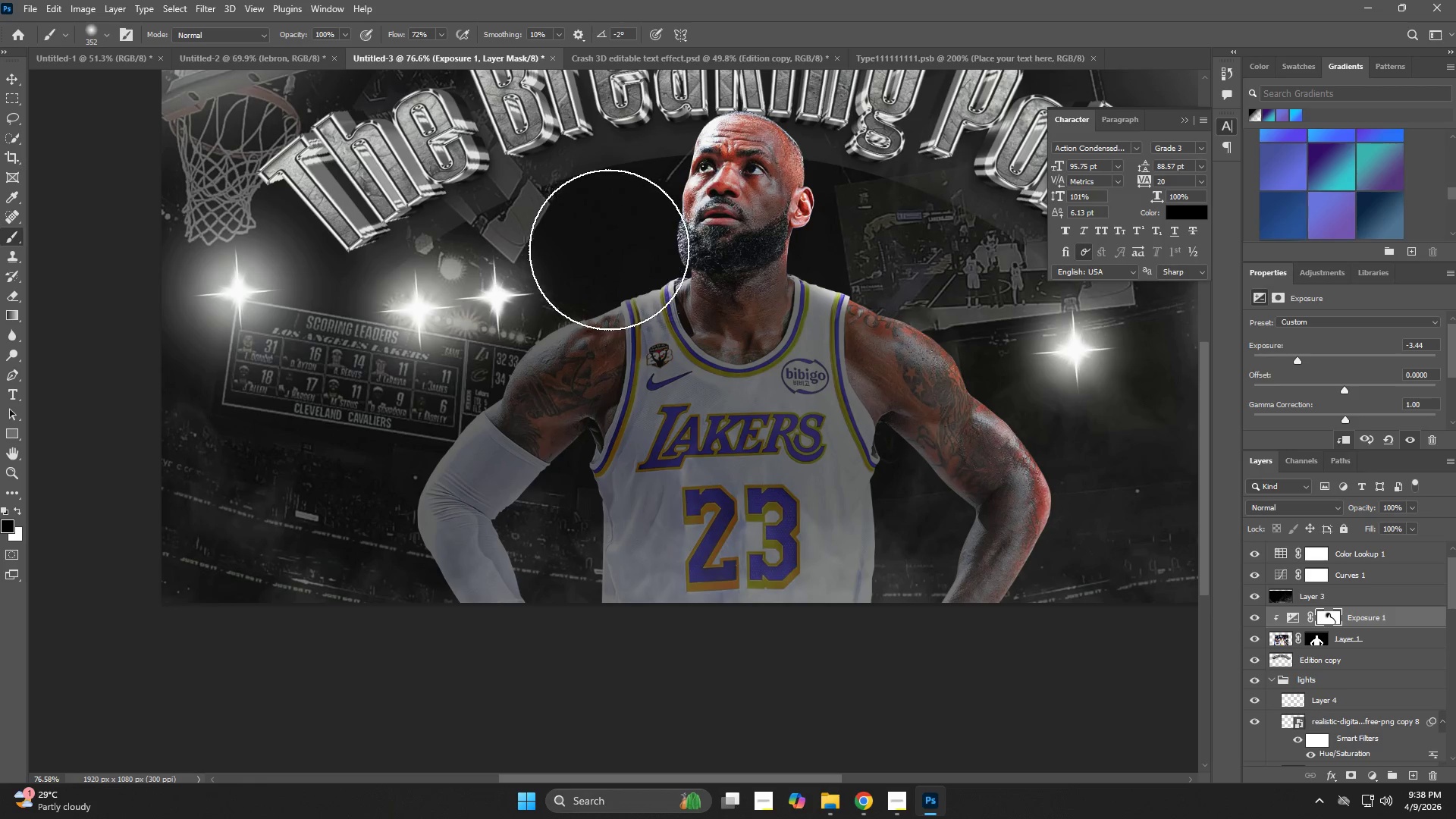 
left_click_drag(start_coordinate=[610, 231], to_coordinate=[422, 694])
 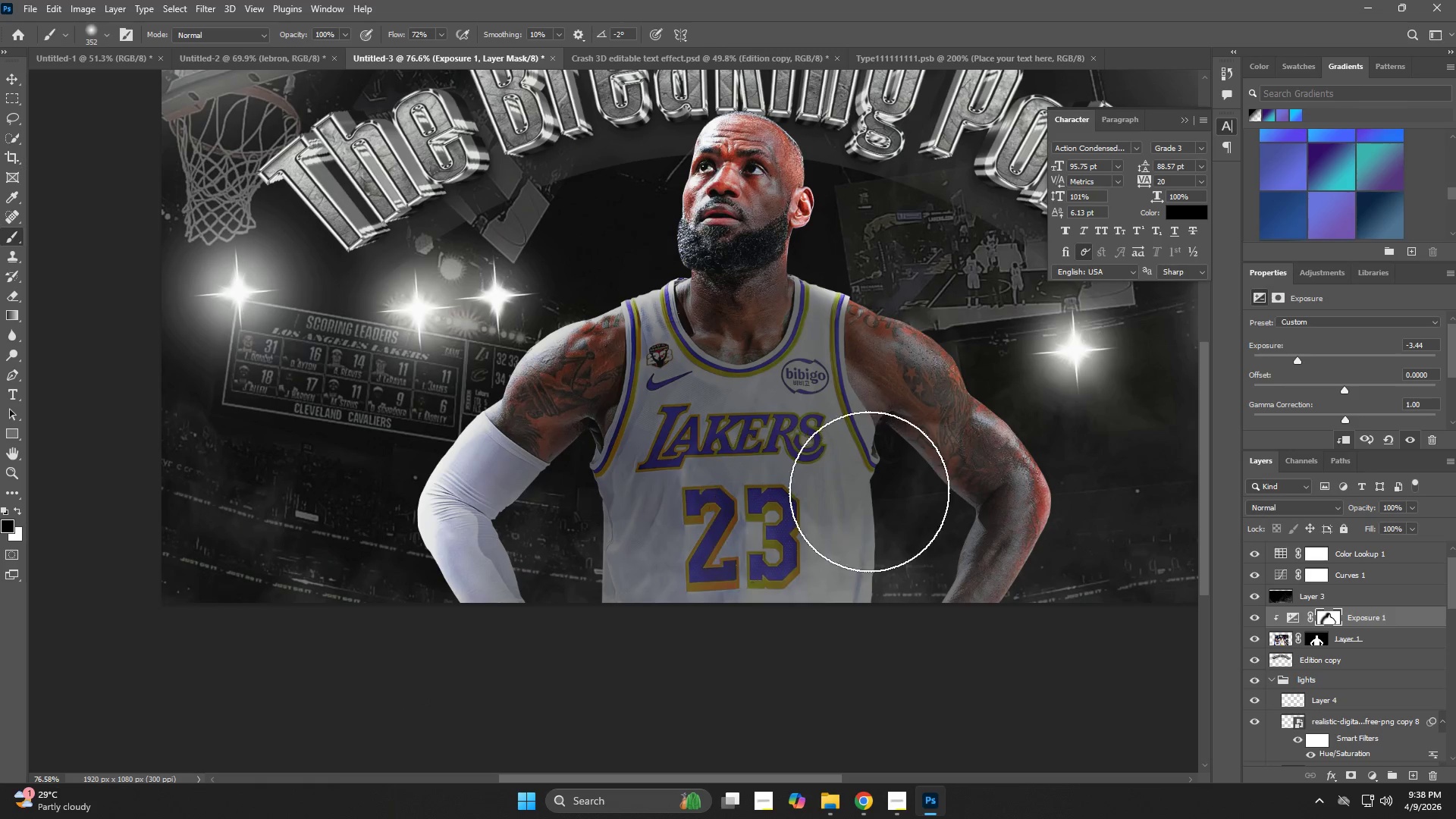 
hold_key(key=Space, duration=0.52)
 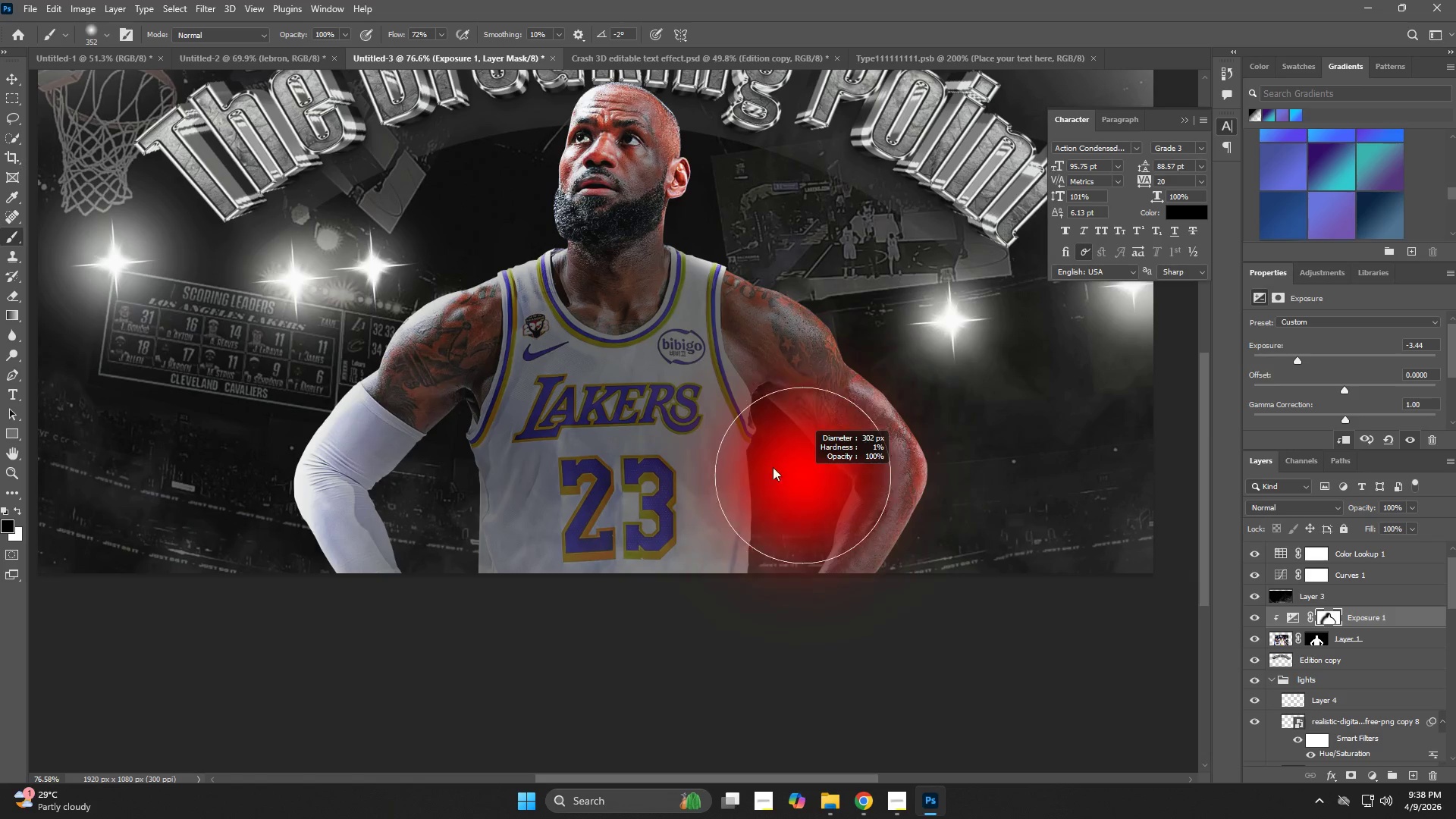 
left_click_drag(start_coordinate=[907, 510], to_coordinate=[783, 480])
 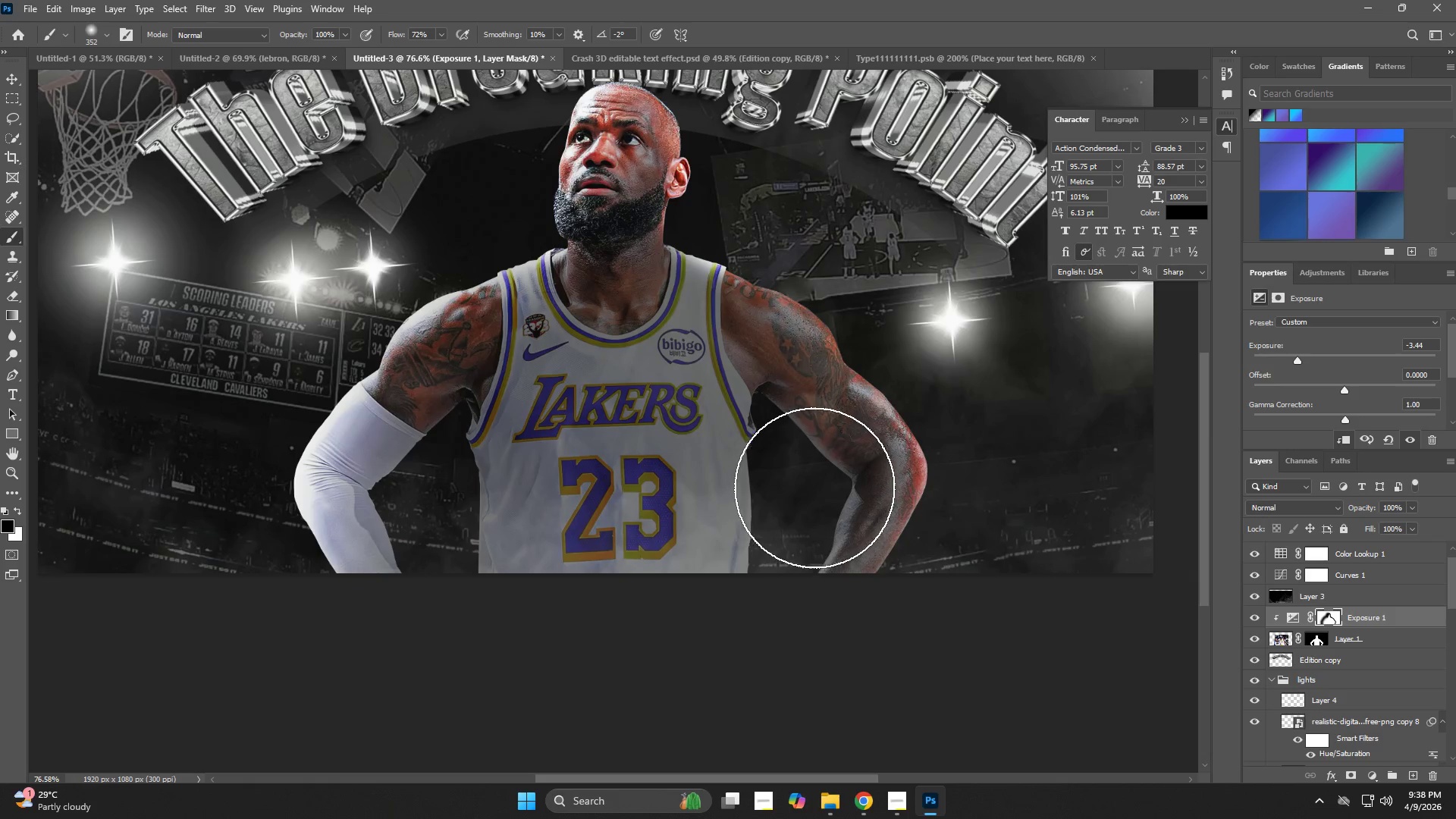 
hold_key(key=AltLeft, duration=0.69)
 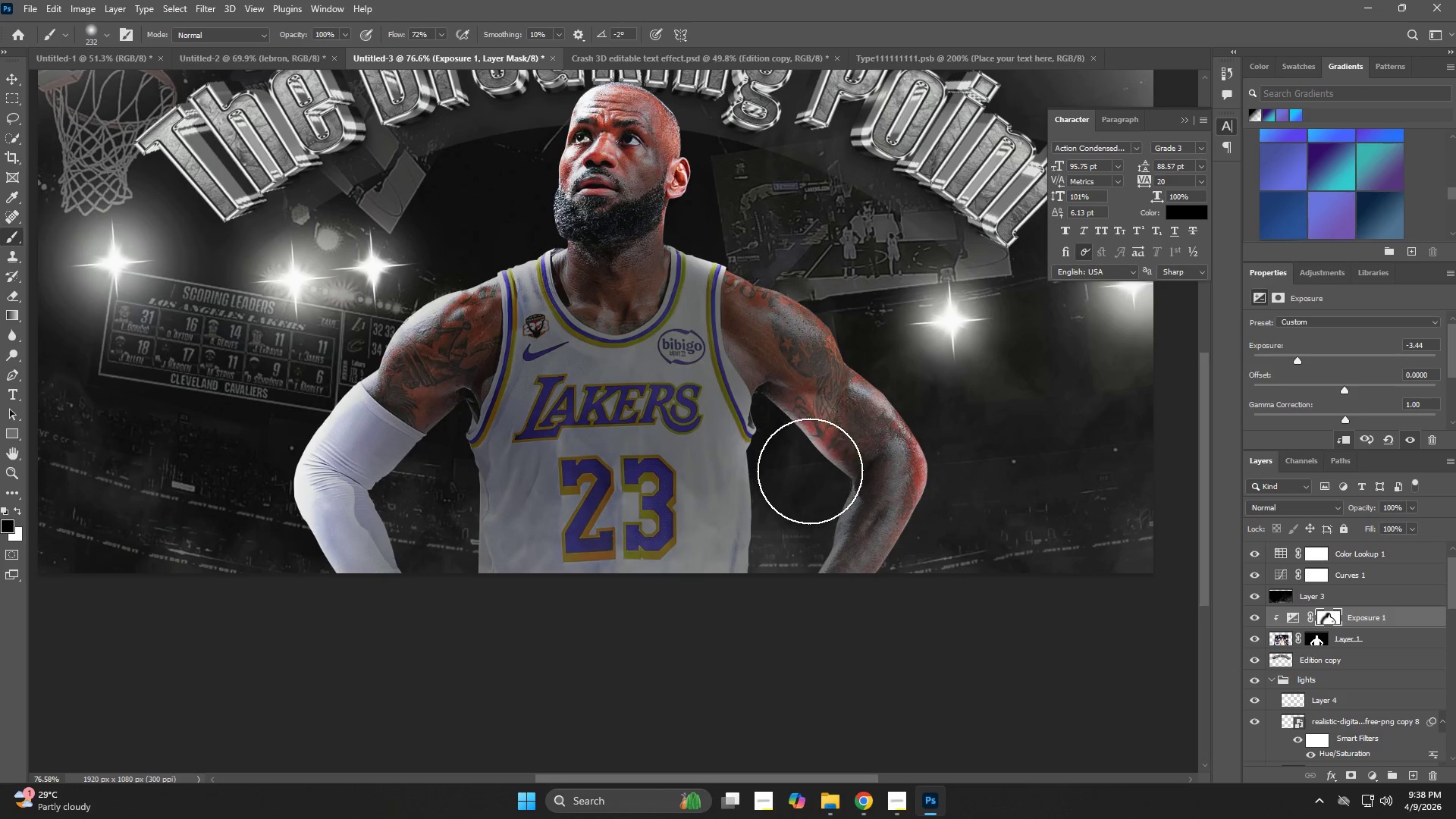 
hold_key(key=AltLeft, duration=3.16)
left_click_drag(start_coordinate=[795, 447], to_coordinate=[799, 453])
 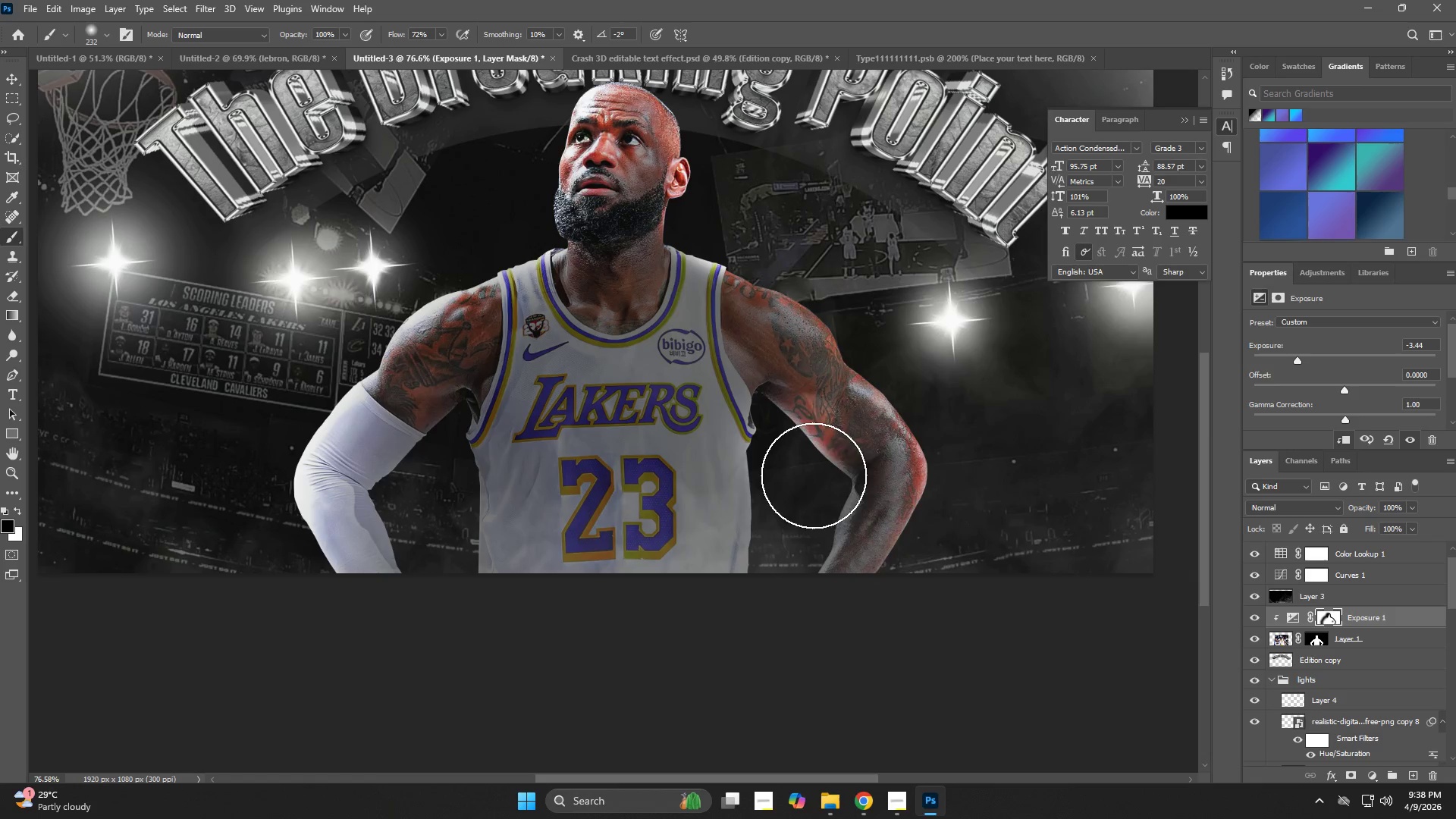 
left_click_drag(start_coordinate=[812, 472], to_coordinate=[816, 494])
 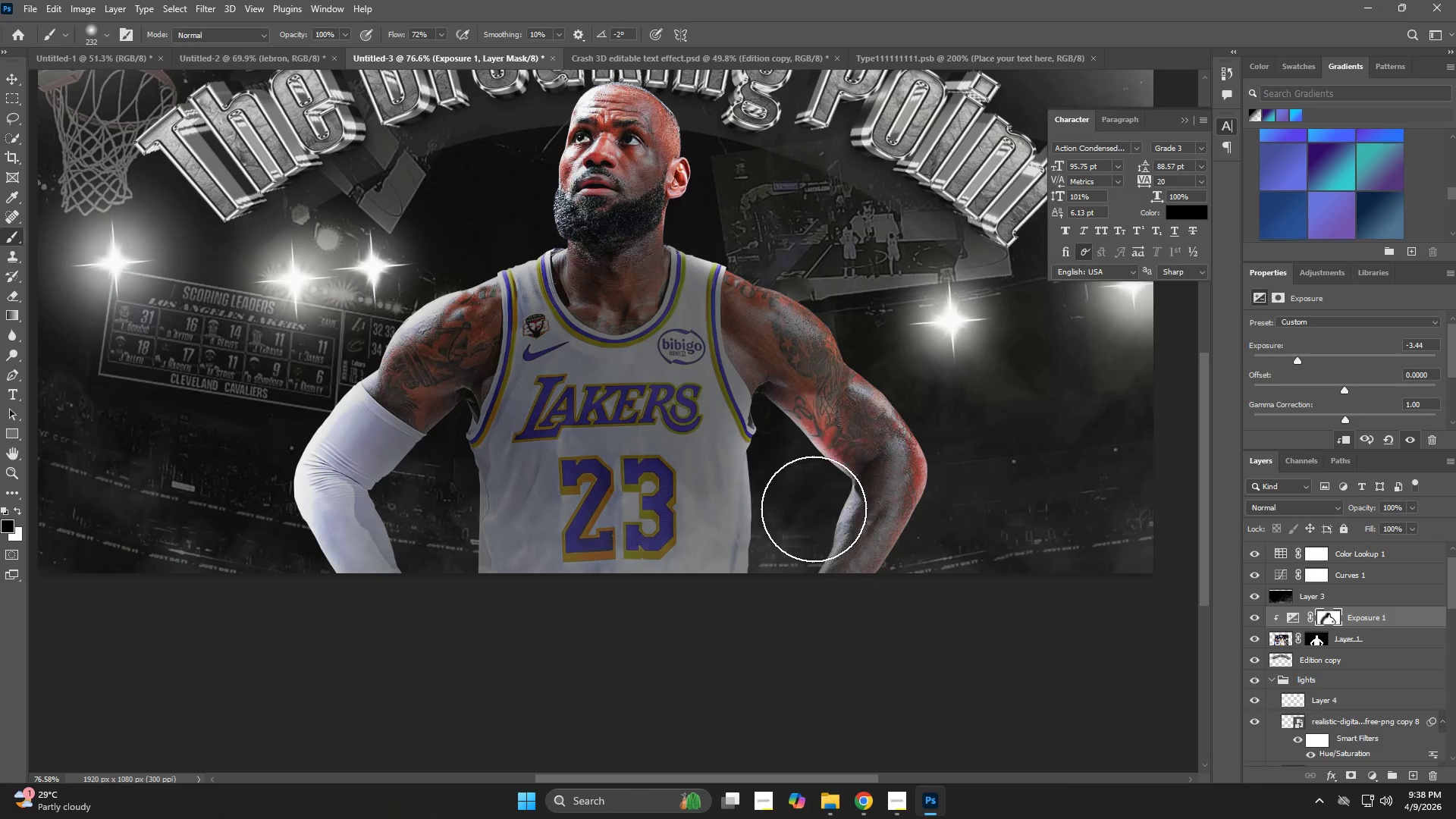 
left_click_drag(start_coordinate=[814, 500], to_coordinate=[778, 608])
 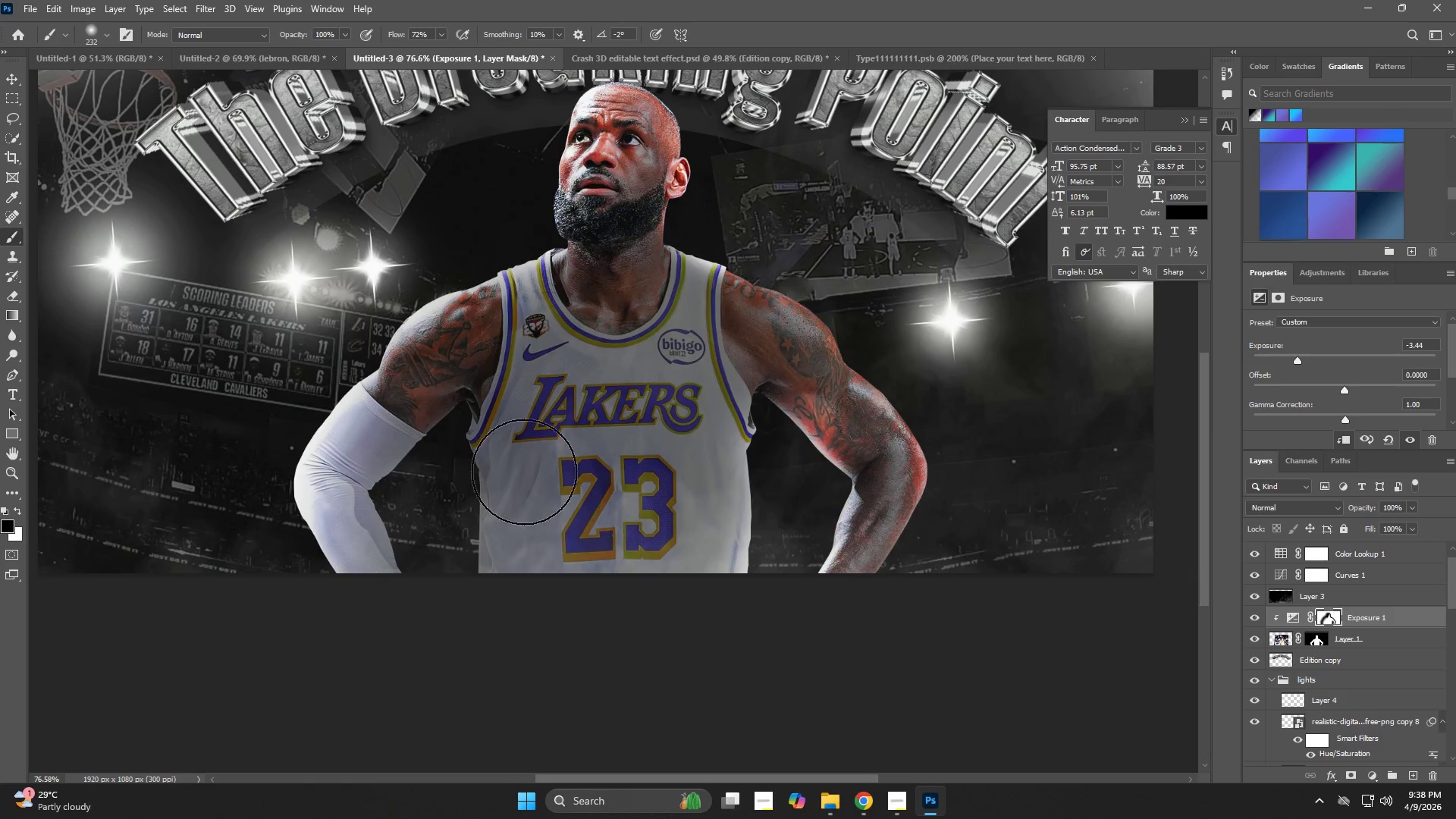 
left_click_drag(start_coordinate=[483, 443], to_coordinate=[472, 560])
 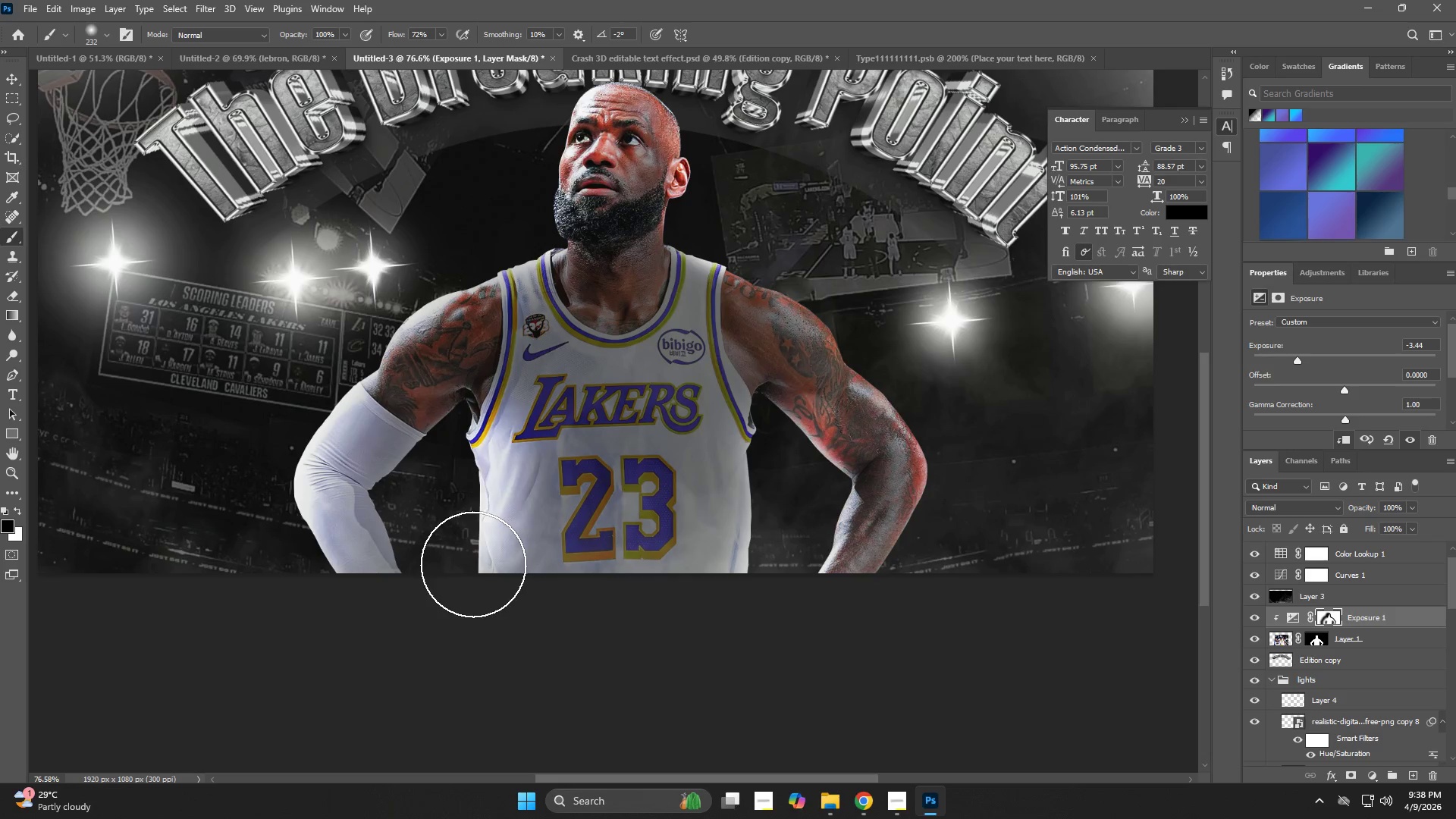 
key(Control+ControlLeft)
 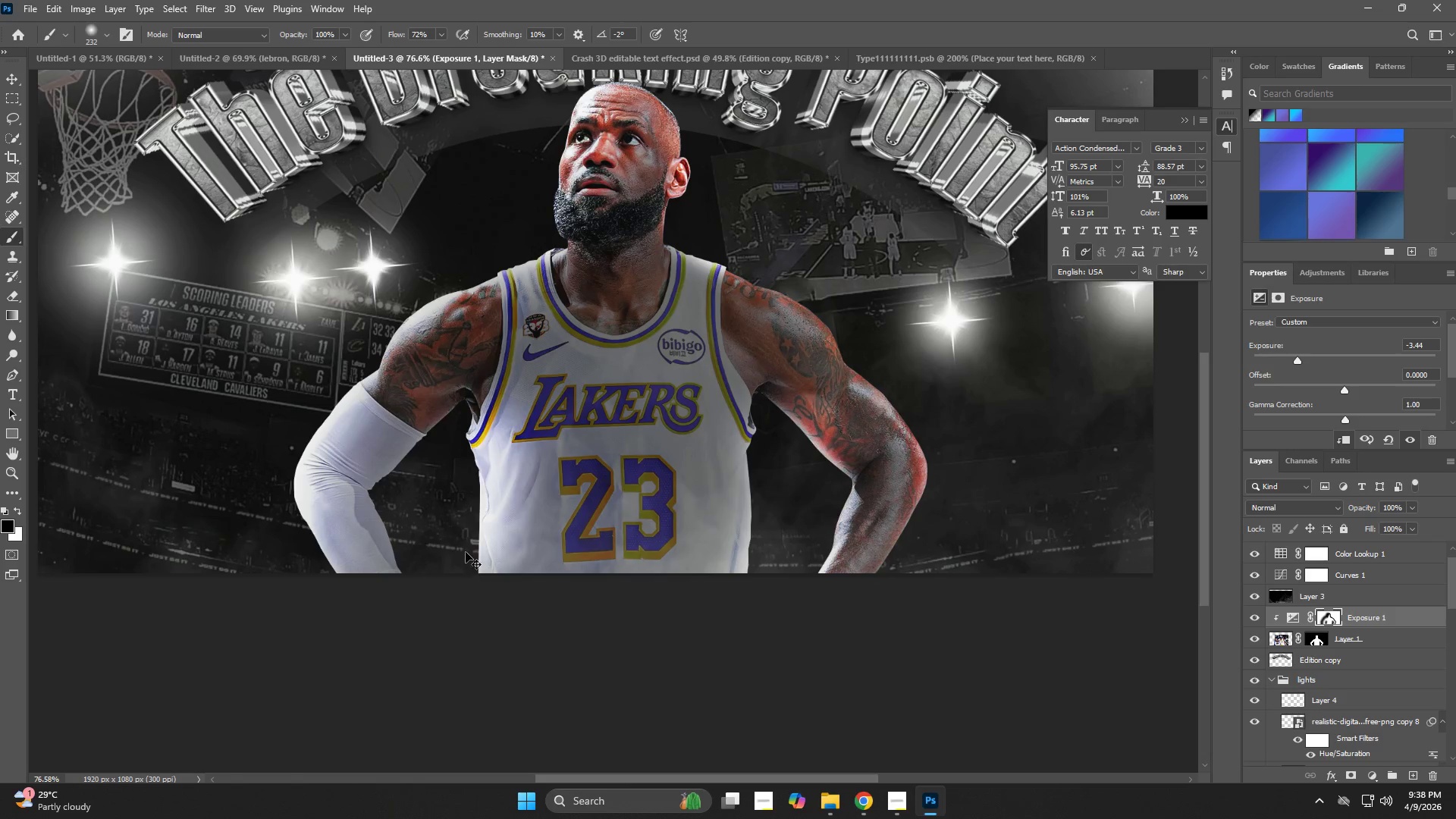 
key(Control+Z)
 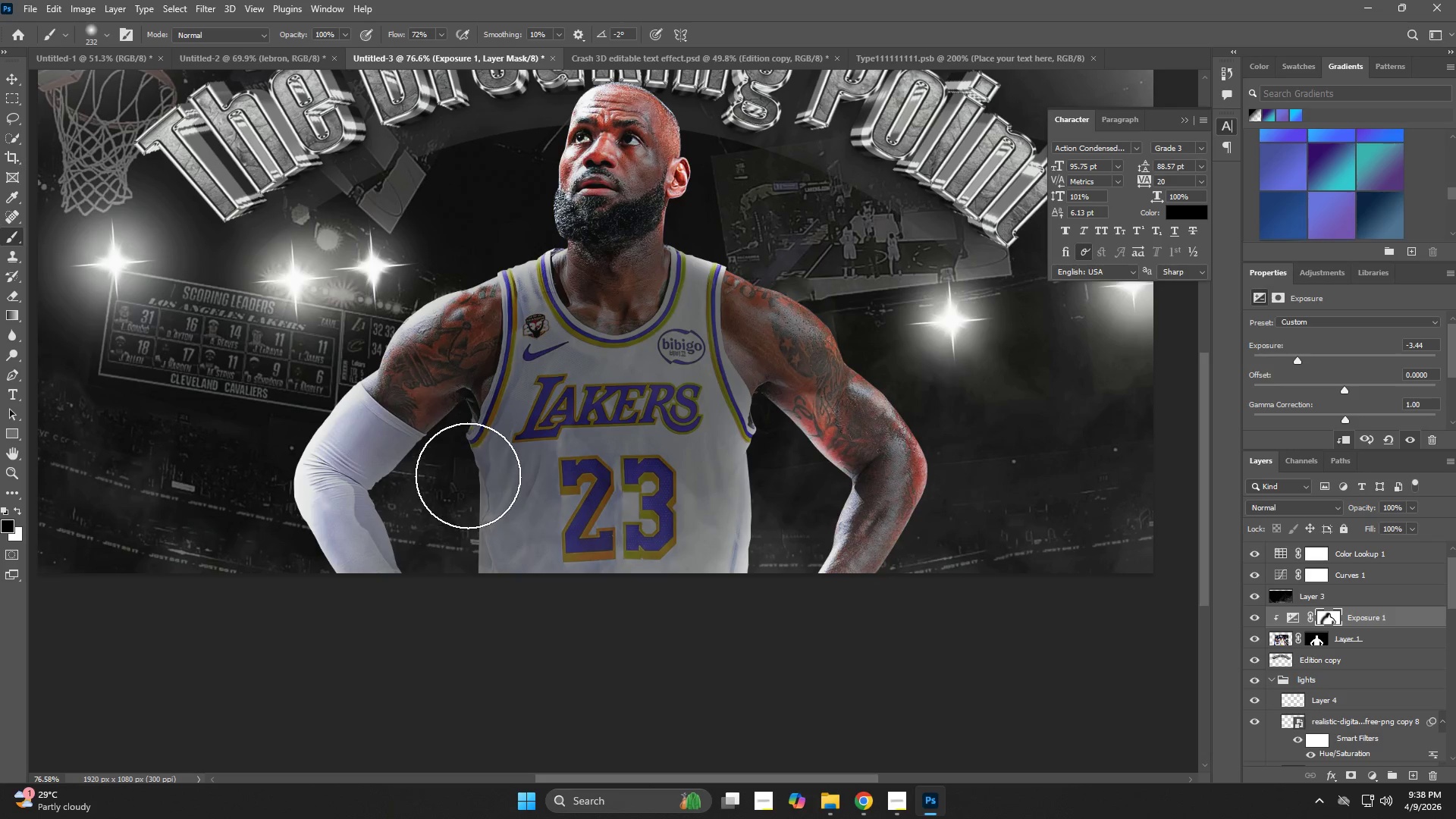 
hold_key(key=AltLeft, duration=0.41)
 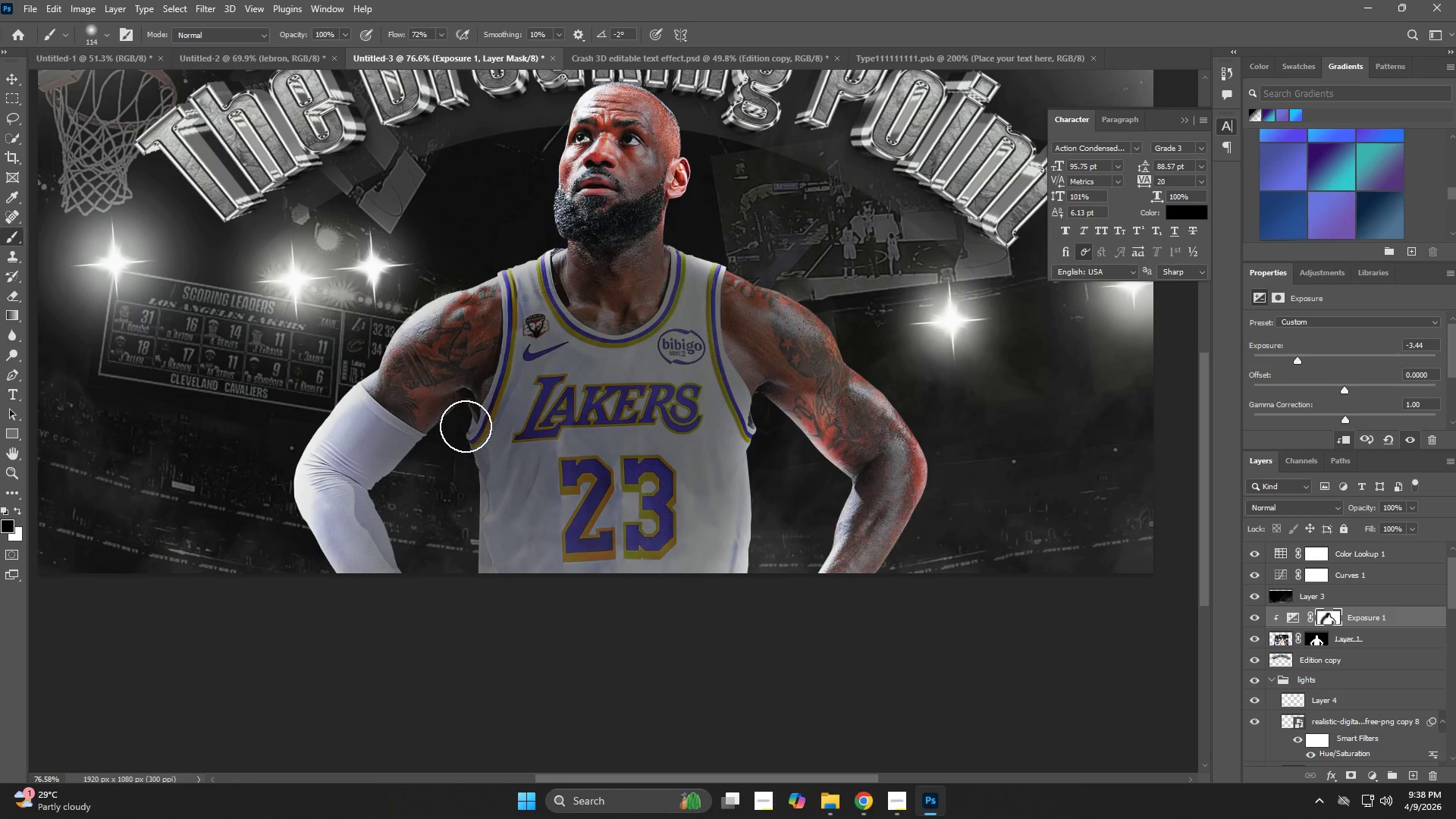 
left_click_drag(start_coordinate=[466, 426], to_coordinate=[425, 588])
 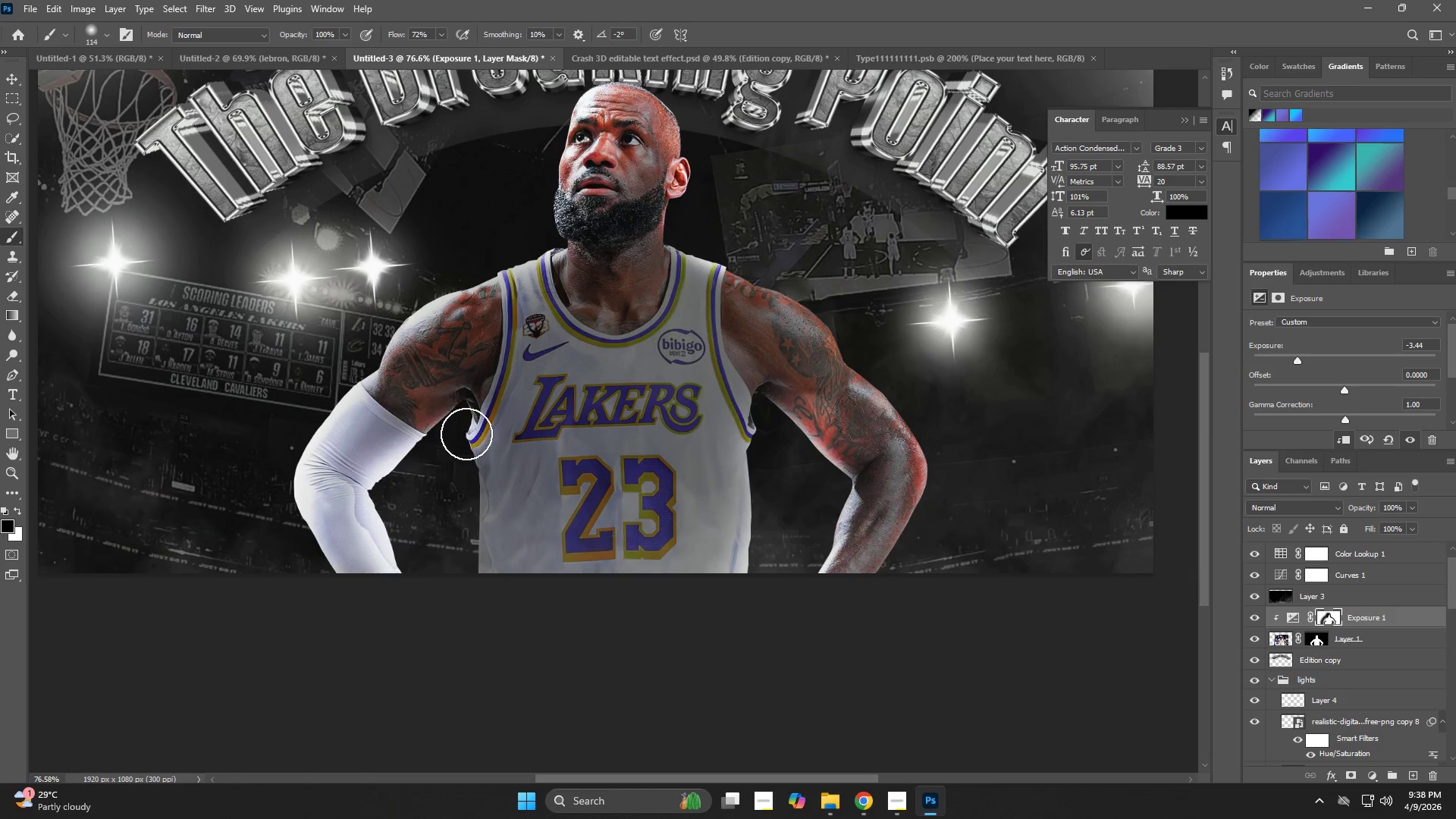 
left_click_drag(start_coordinate=[466, 425], to_coordinate=[464, 625])
 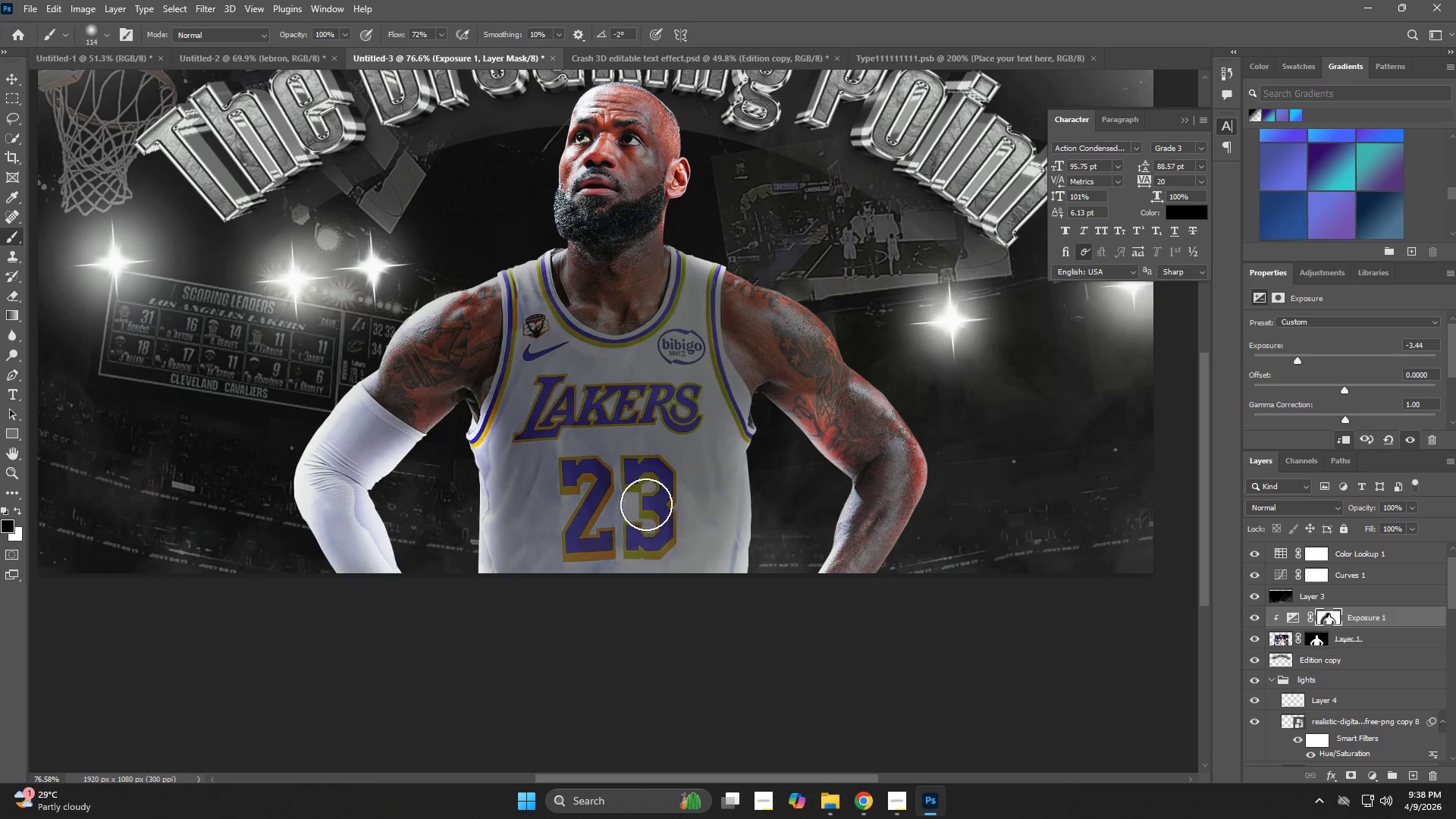 
type(zb)
 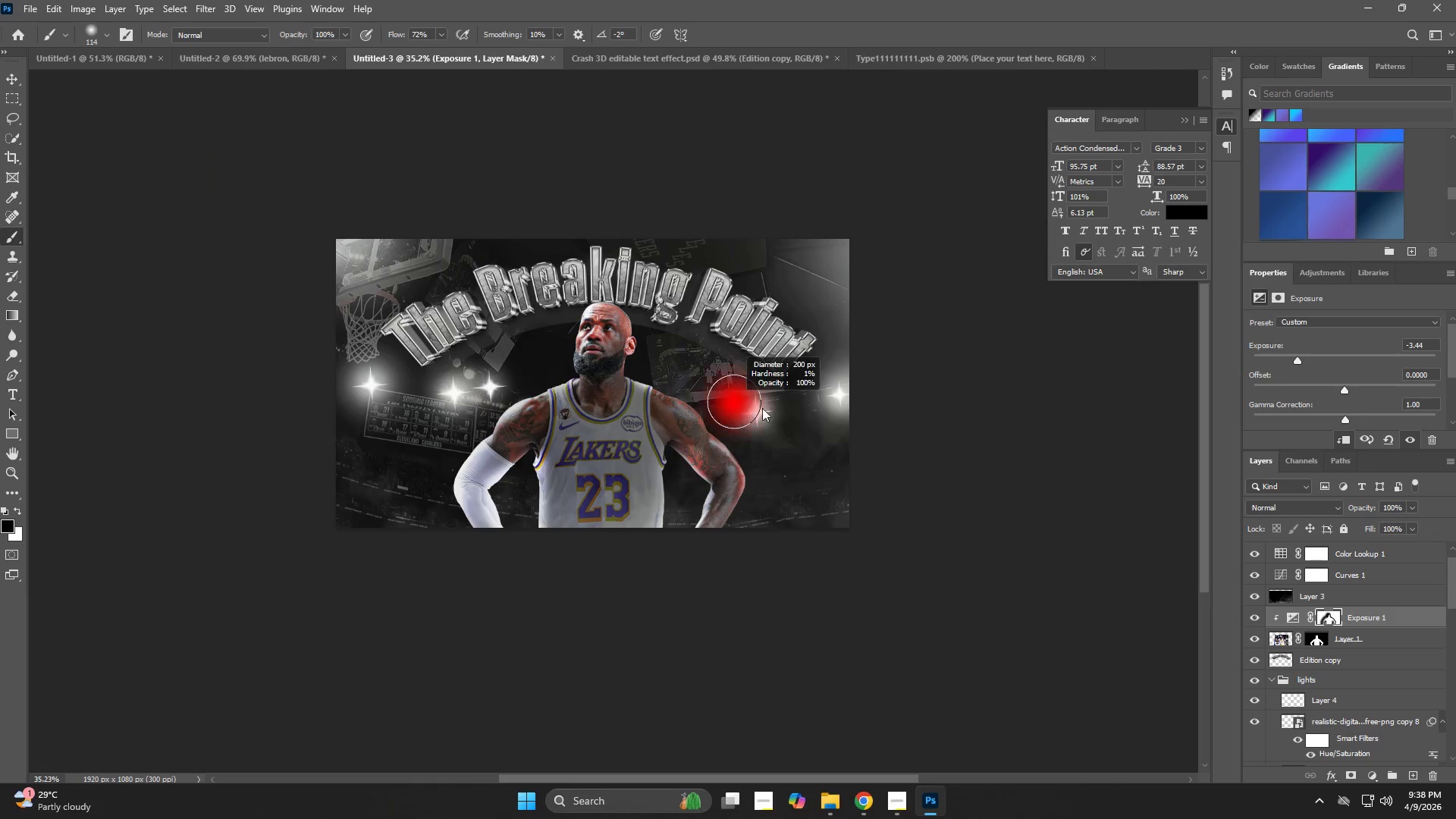 
left_click_drag(start_coordinate=[671, 463], to_coordinate=[618, 481])
 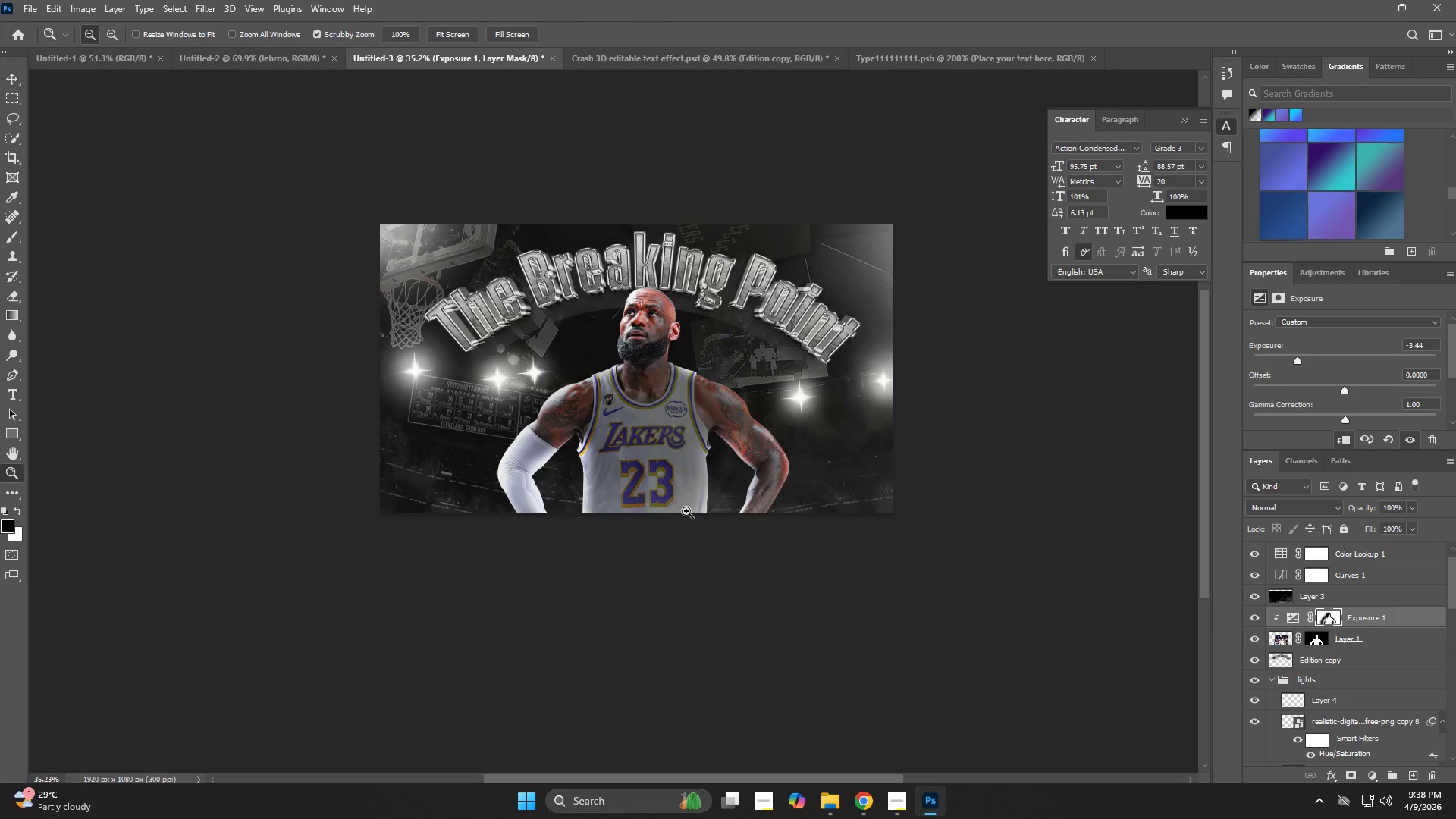 
hold_key(key=Space, duration=0.53)
 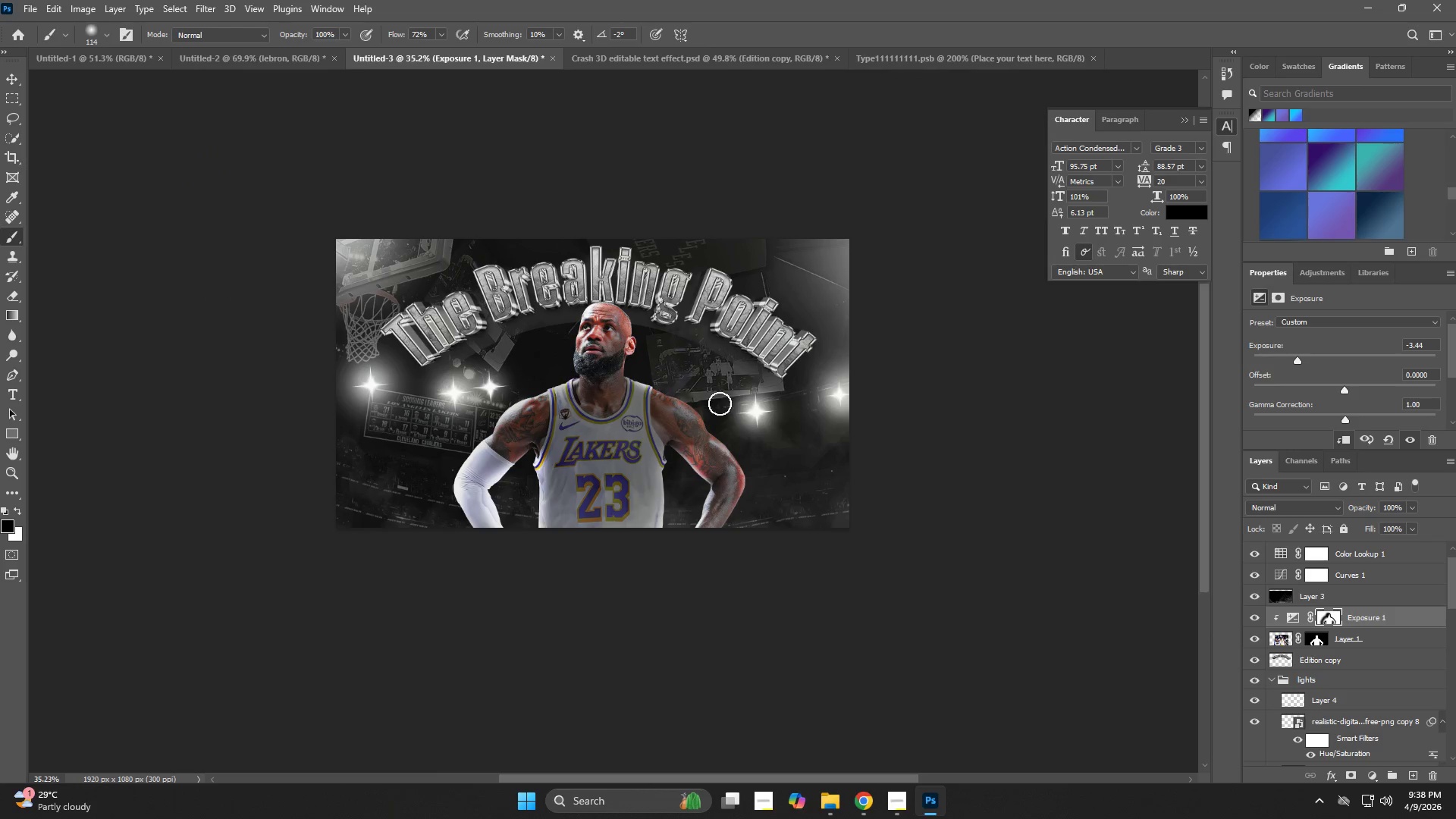 
left_click_drag(start_coordinate=[716, 503], to_coordinate=[672, 517])
 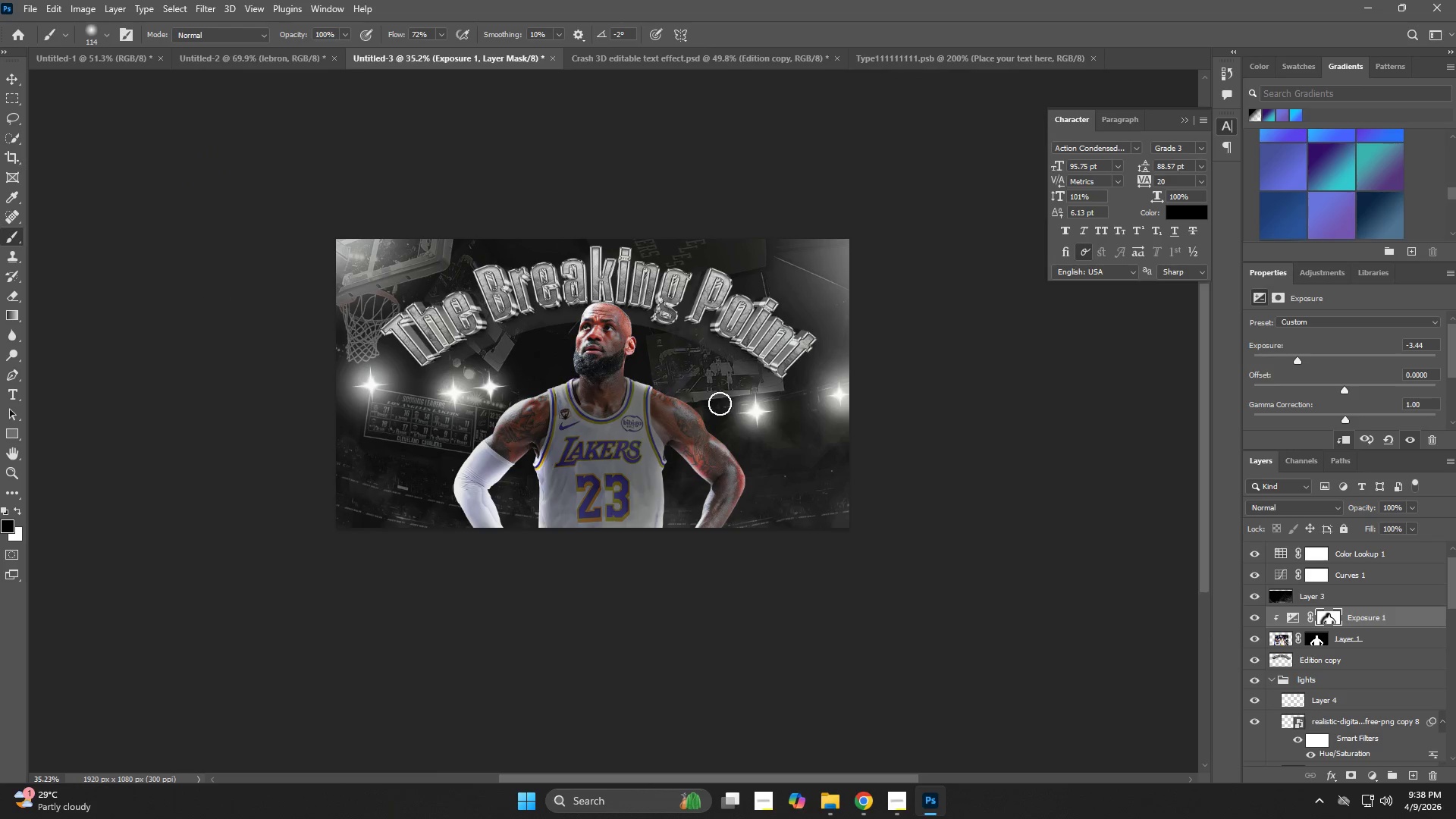 
hold_key(key=AltLeft, duration=1.11)
 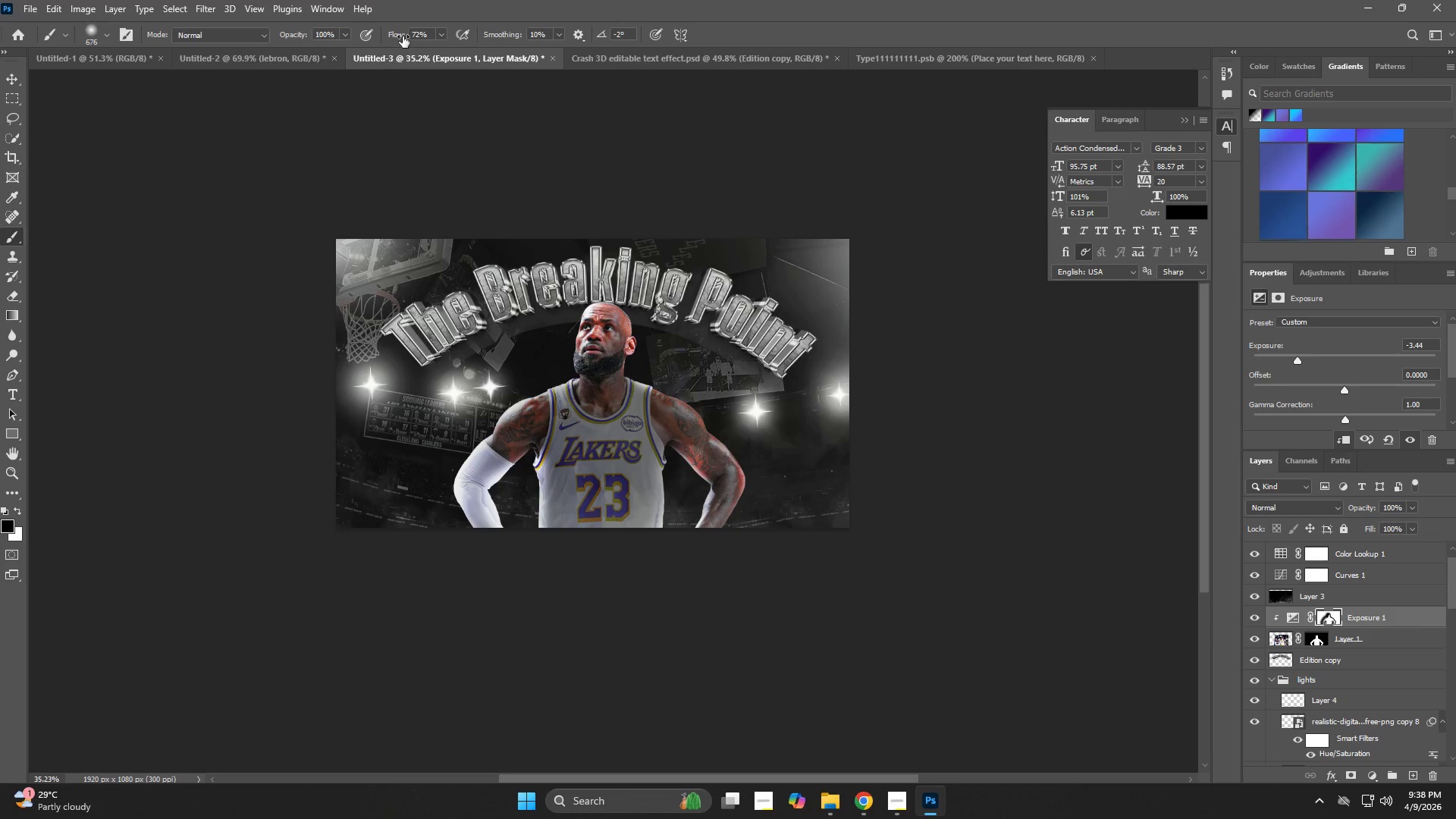 
left_click_drag(start_coordinate=[394, 36], to_coordinate=[371, 44])
 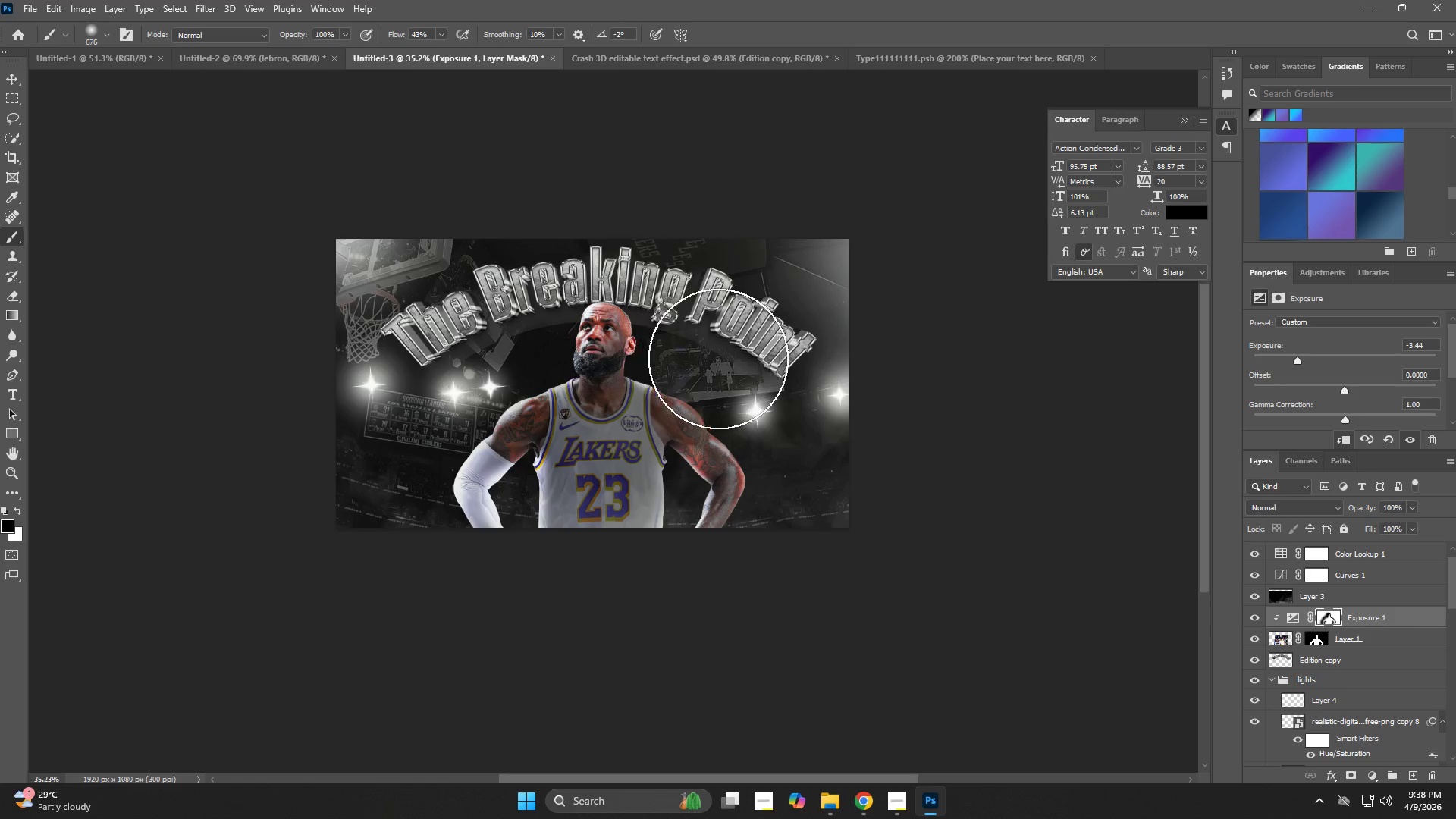 
left_click_drag(start_coordinate=[726, 394], to_coordinate=[736, 395])
 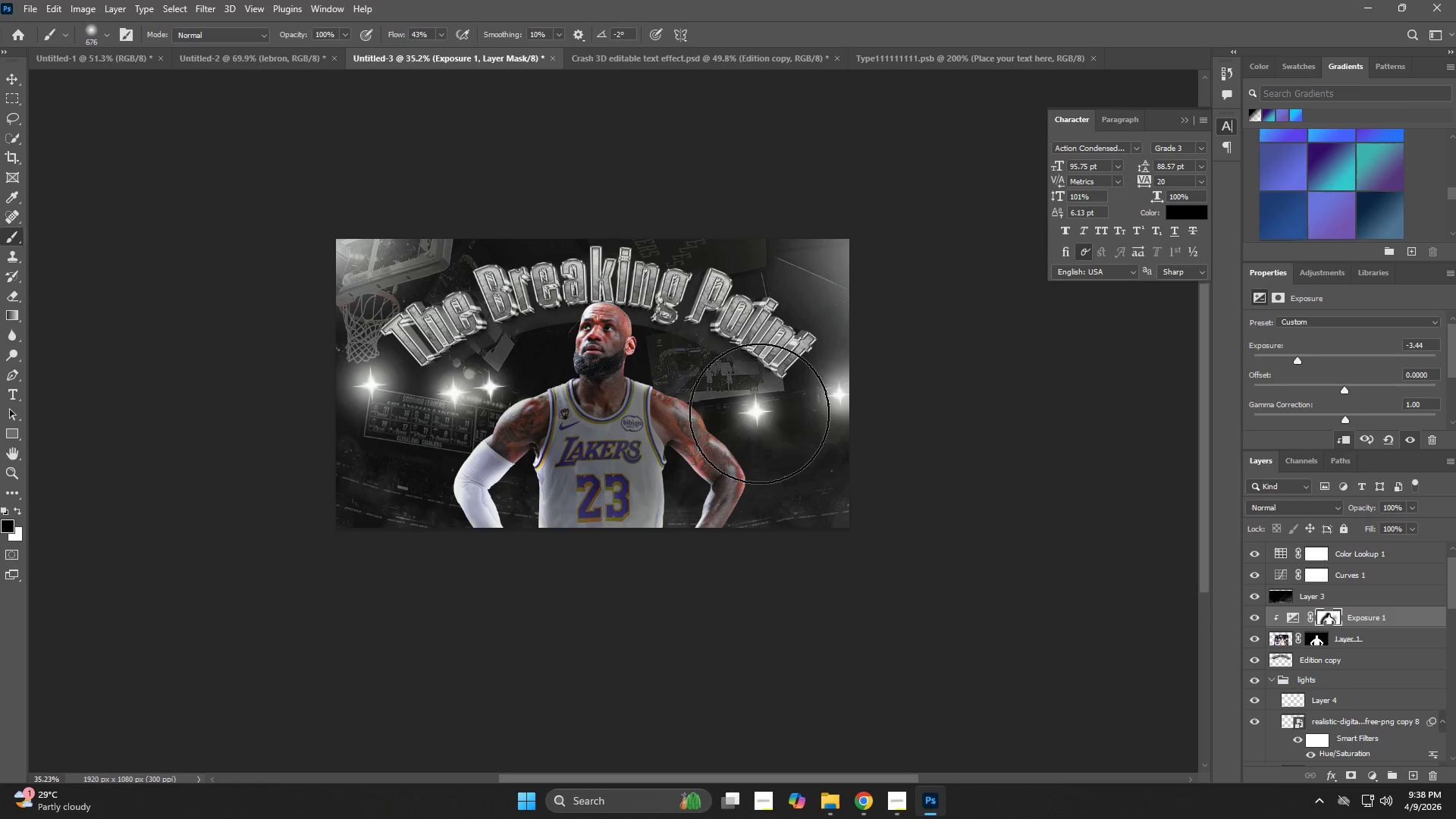 
left_click_drag(start_coordinate=[762, 416], to_coordinate=[774, 425])
 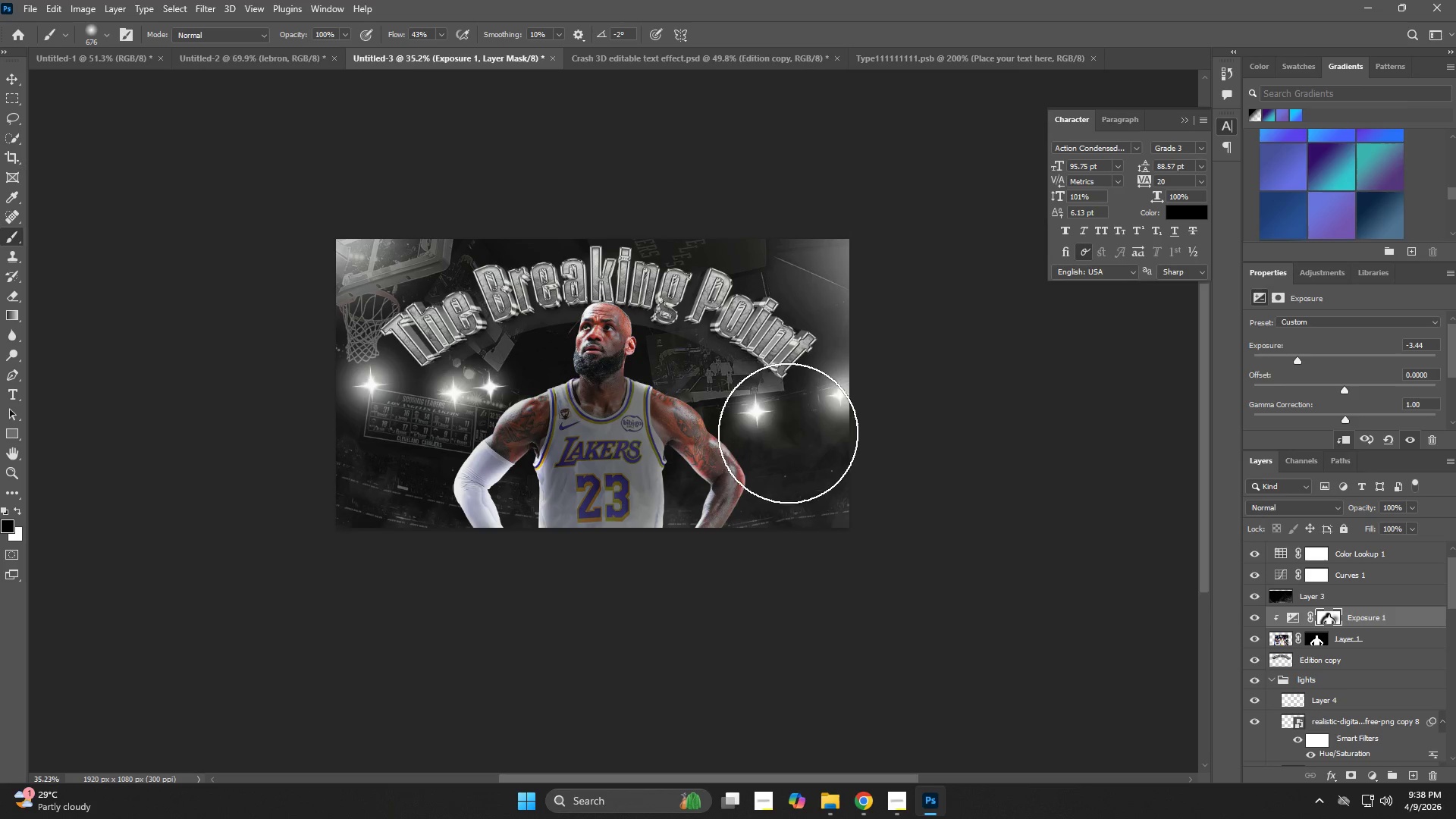 
hold_key(key=AltLeft, duration=0.41)
 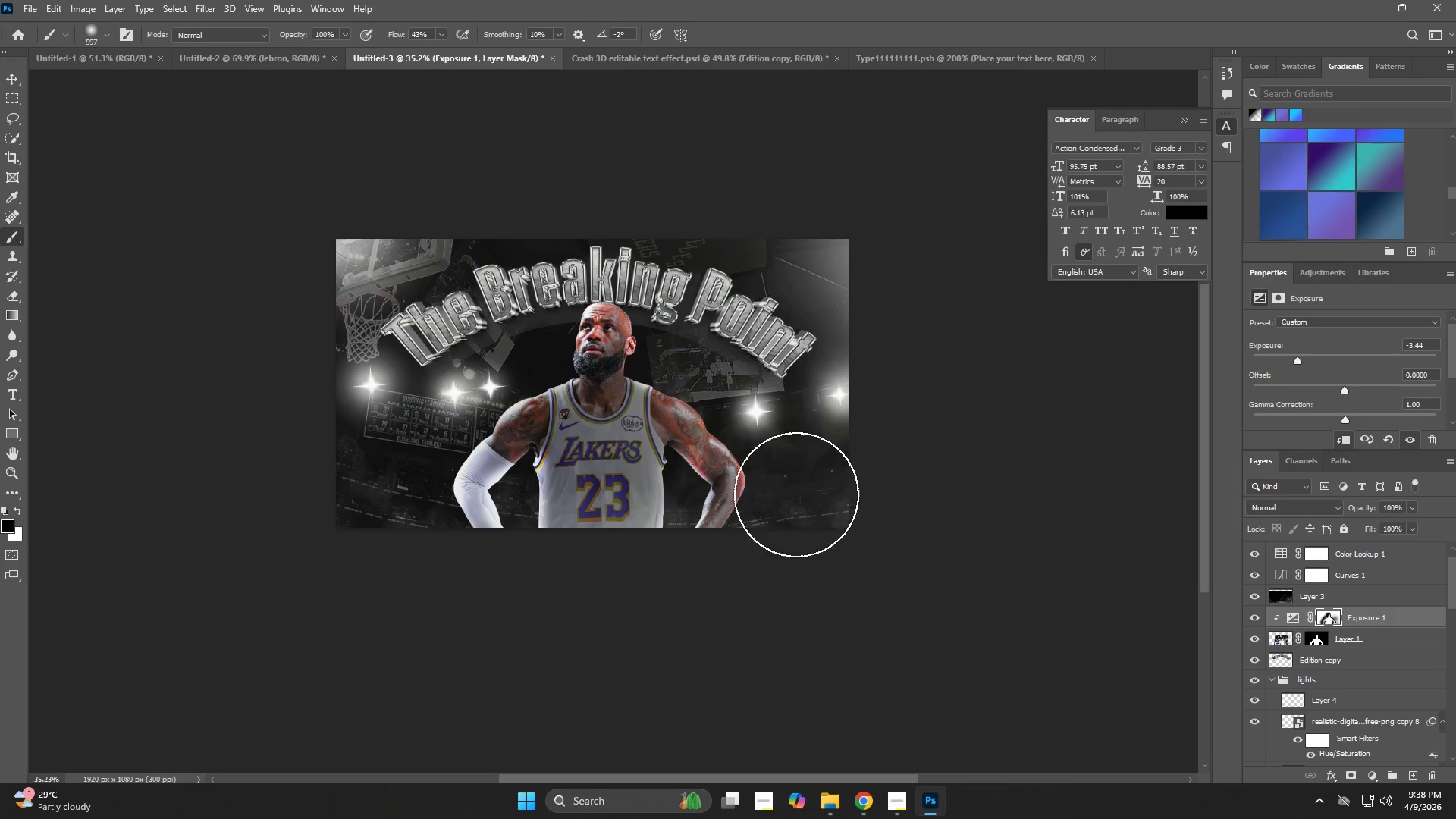 
hold_key(key=AltLeft, duration=0.33)
 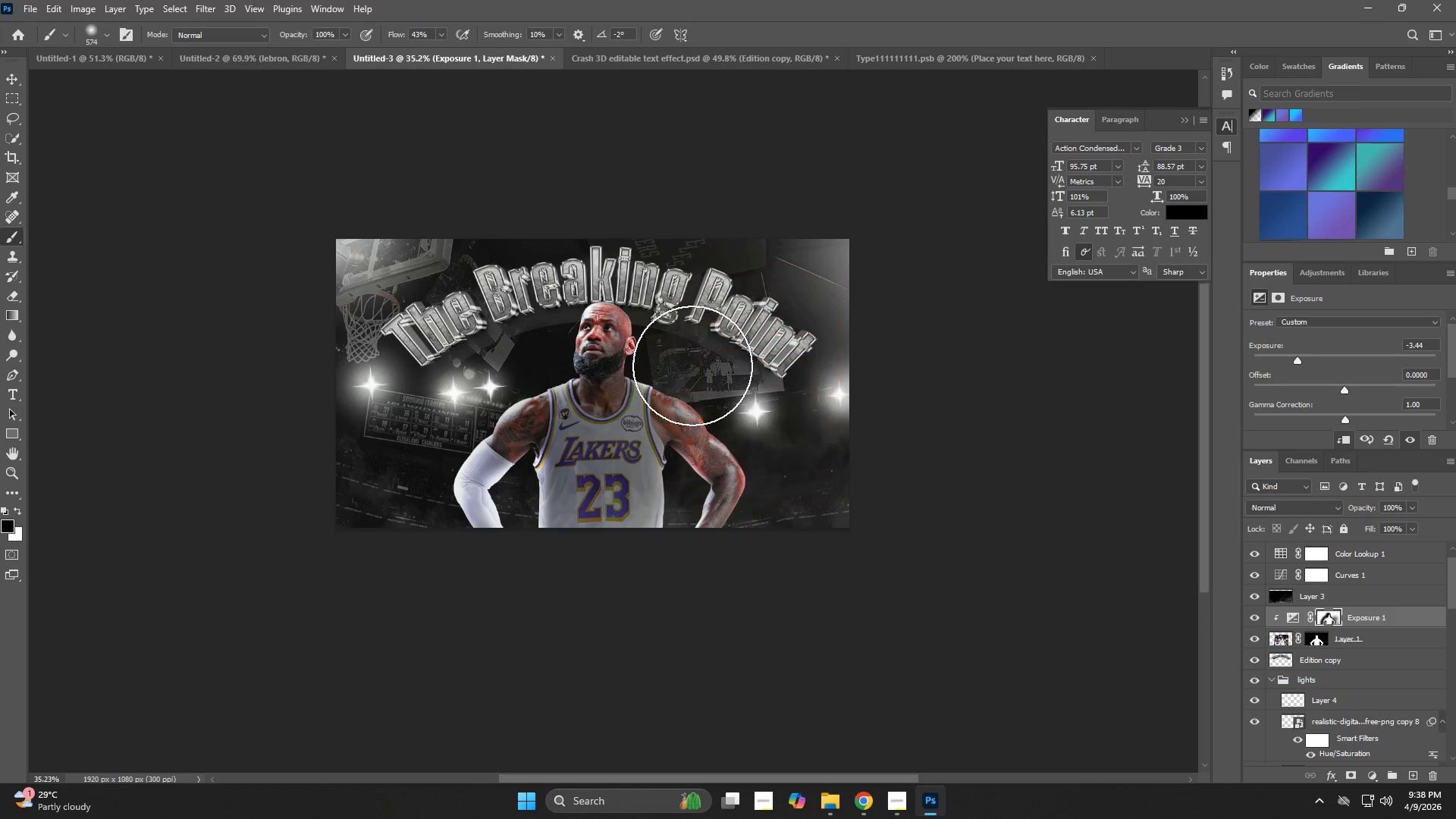 
left_click_drag(start_coordinate=[676, 361], to_coordinate=[670, 362])
 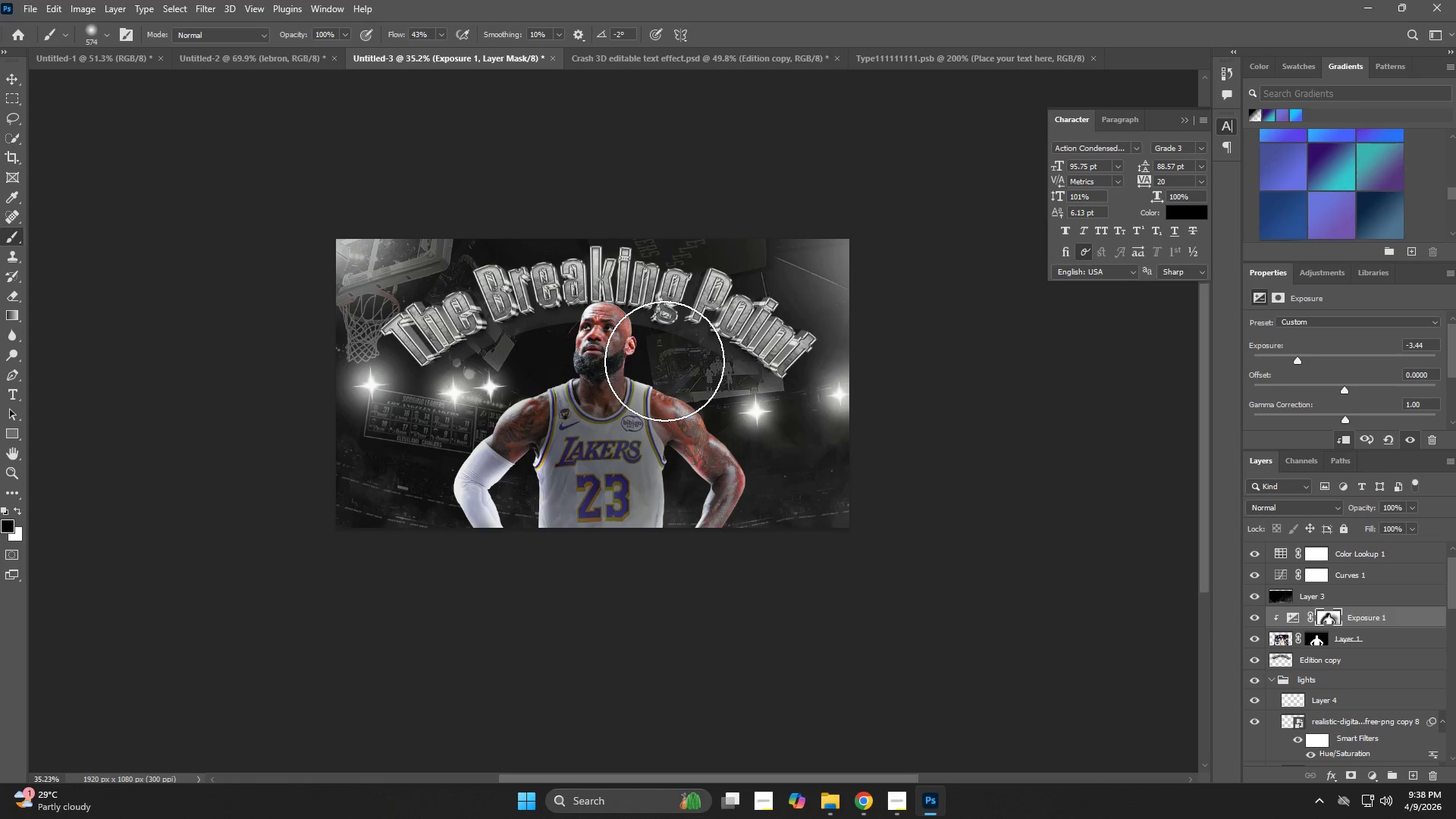 
double_click([664, 361])
 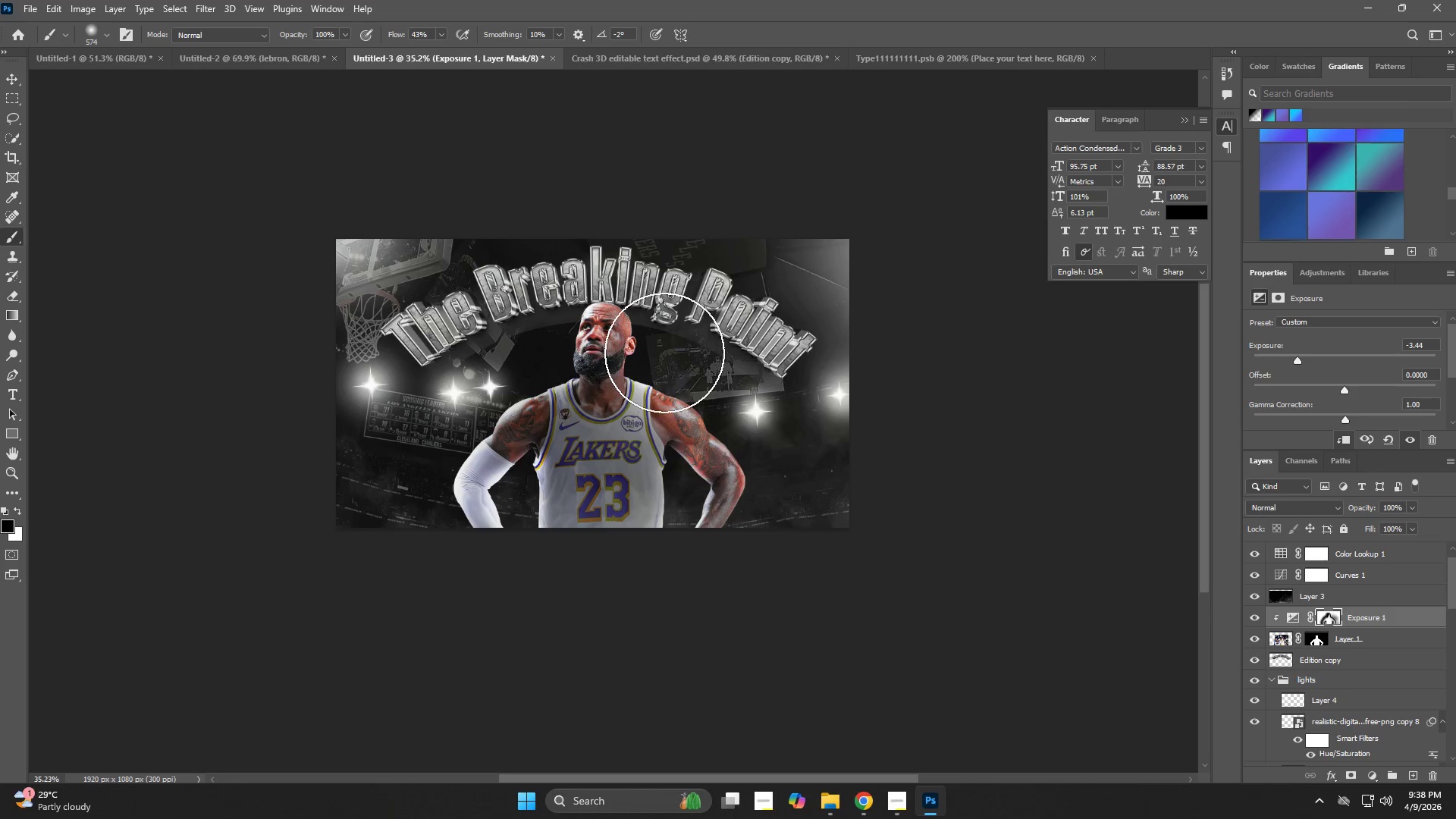 
triple_click([664, 351])
 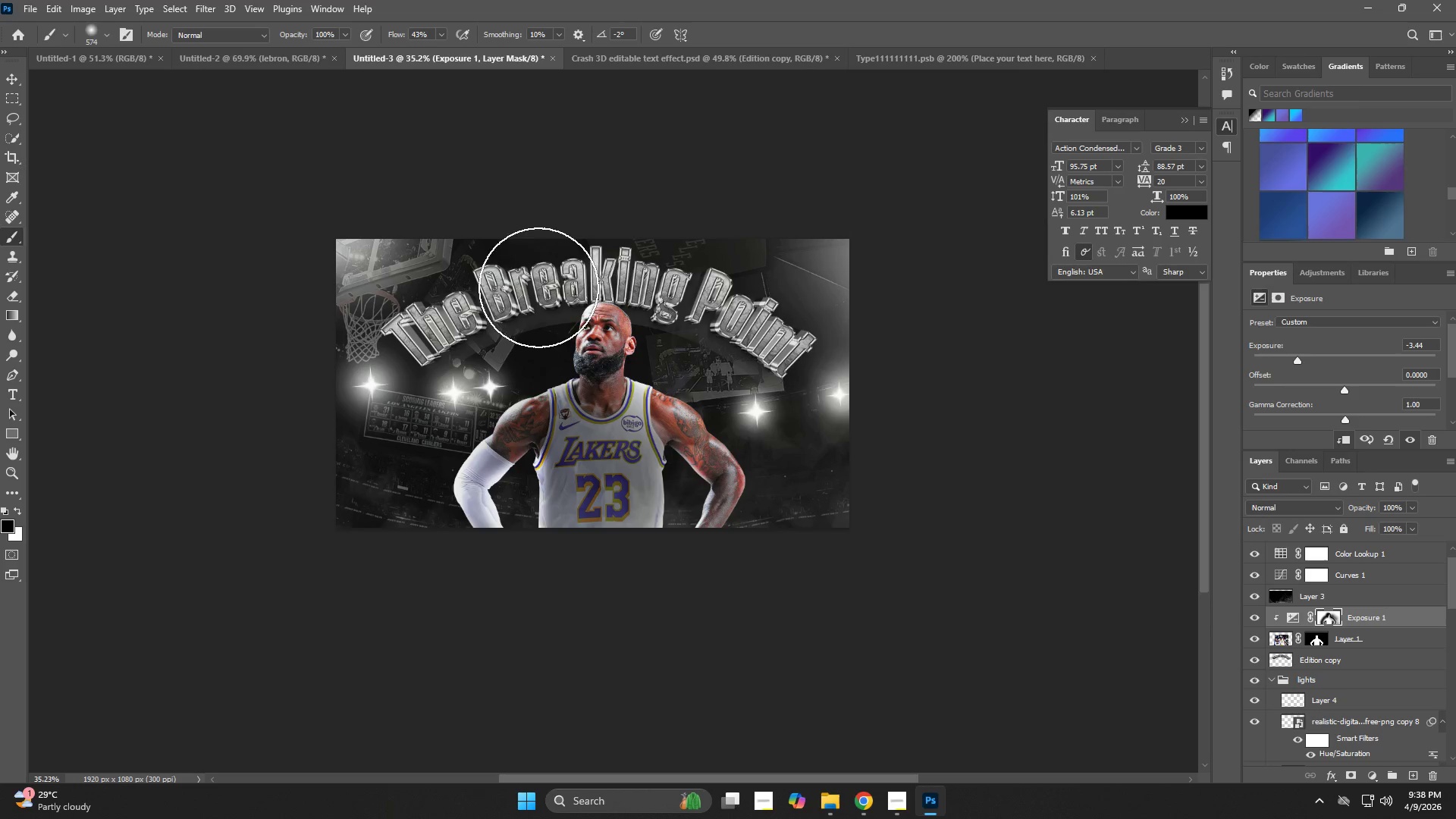 
left_click([581, 267])
 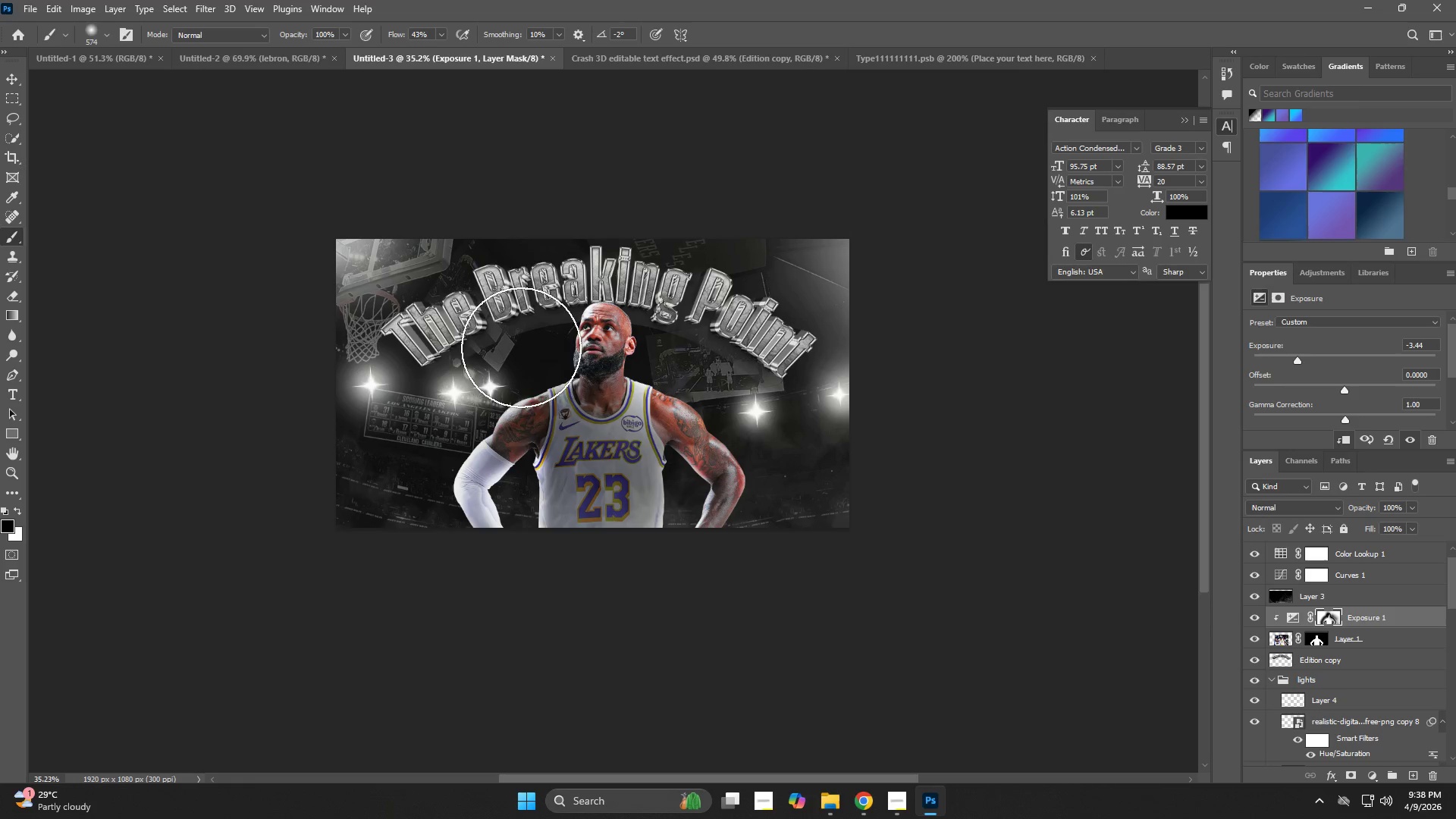 
left_click_drag(start_coordinate=[521, 349], to_coordinate=[526, 353])
 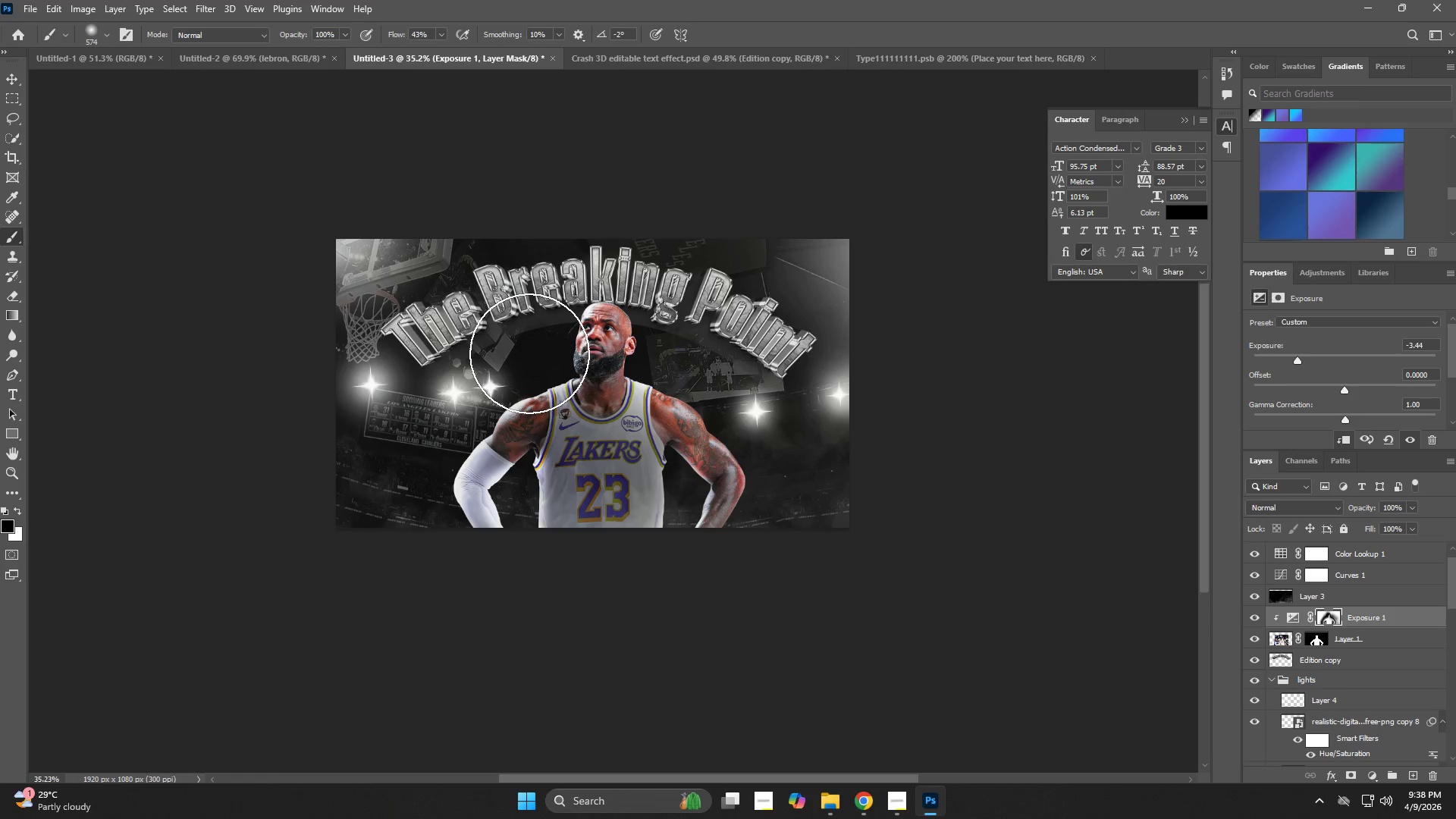 
triple_click([529, 353])
 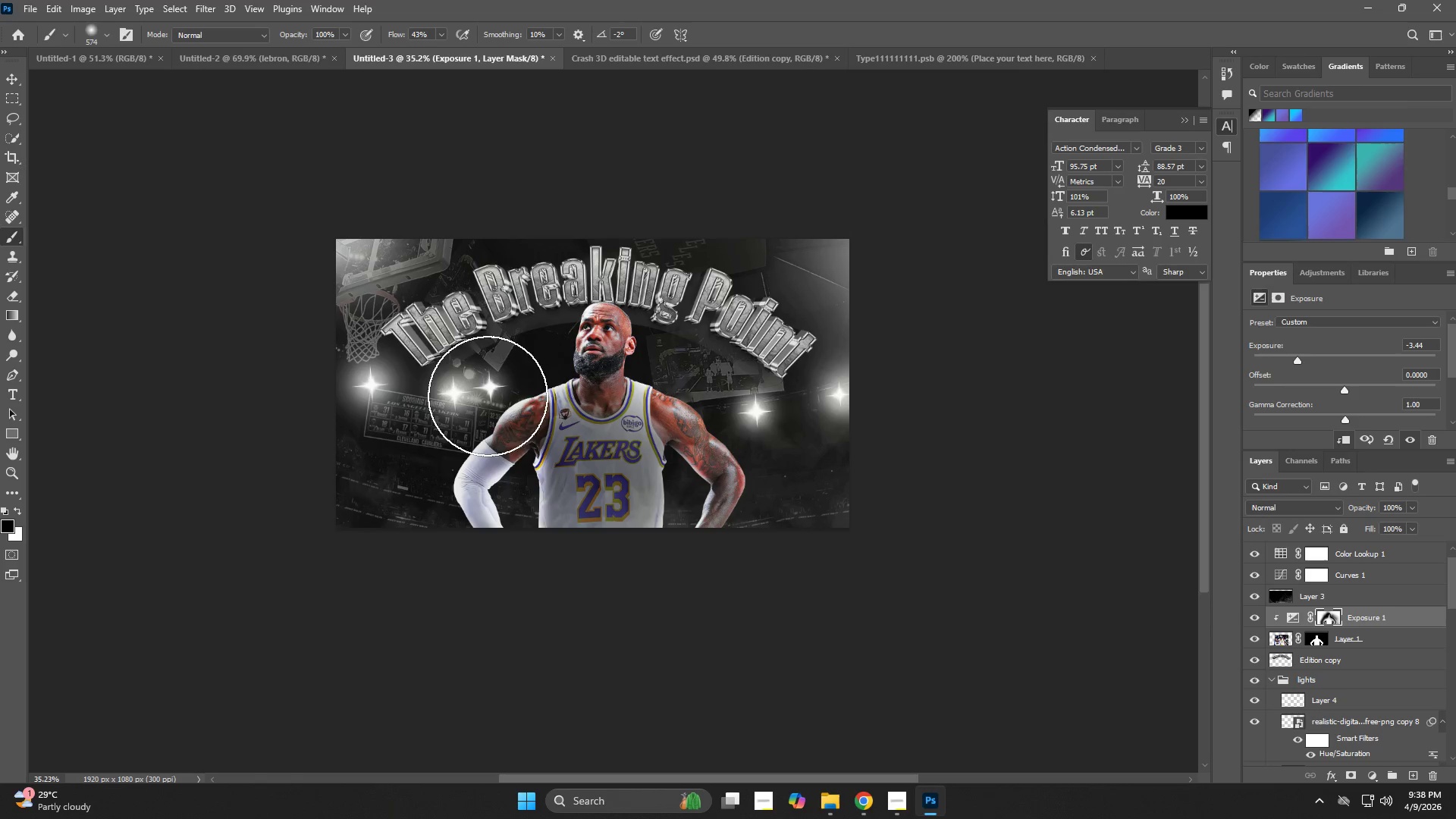 
left_click_drag(start_coordinate=[466, 396], to_coordinate=[435, 435])
 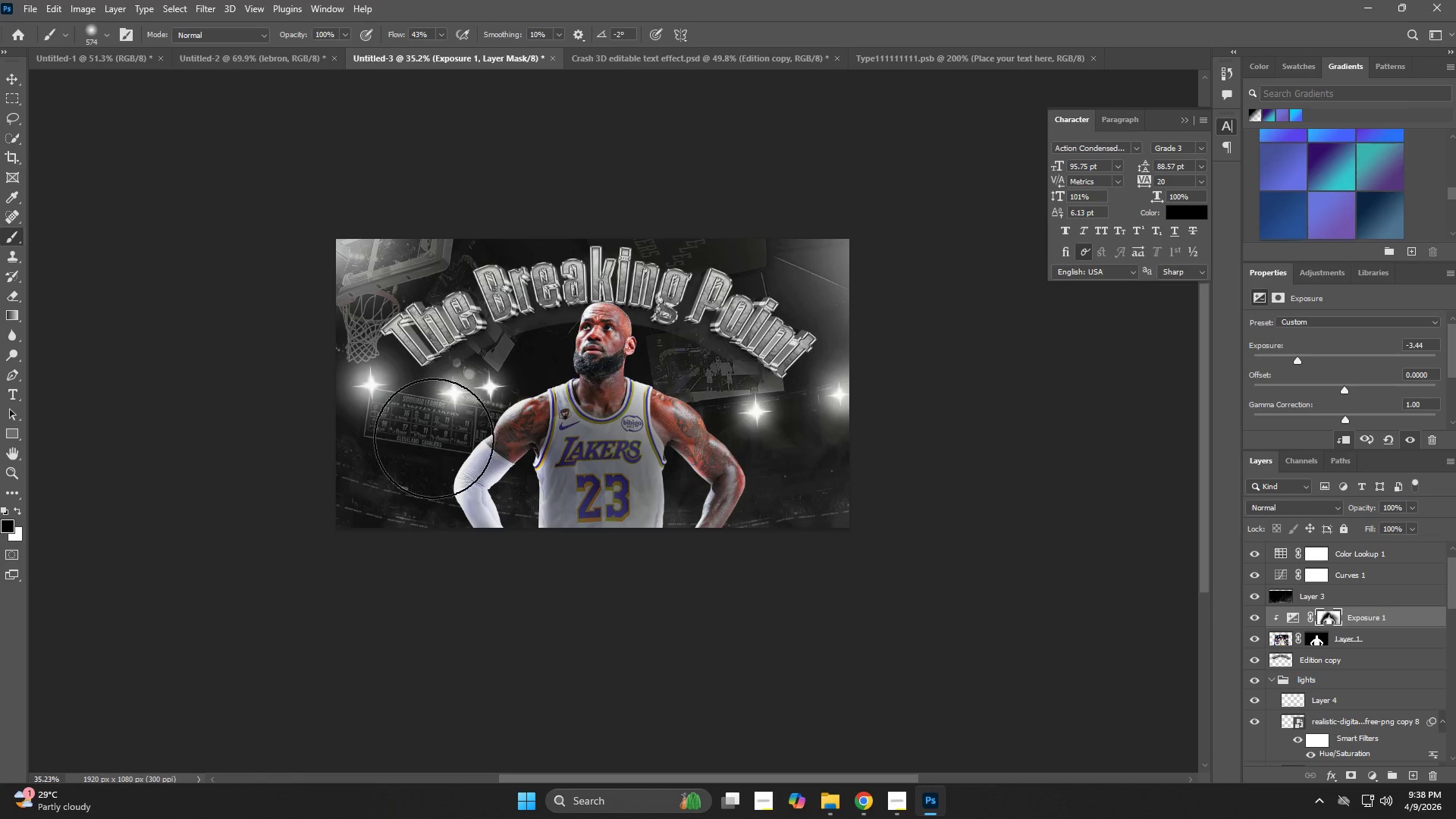 
double_click([431, 441])
 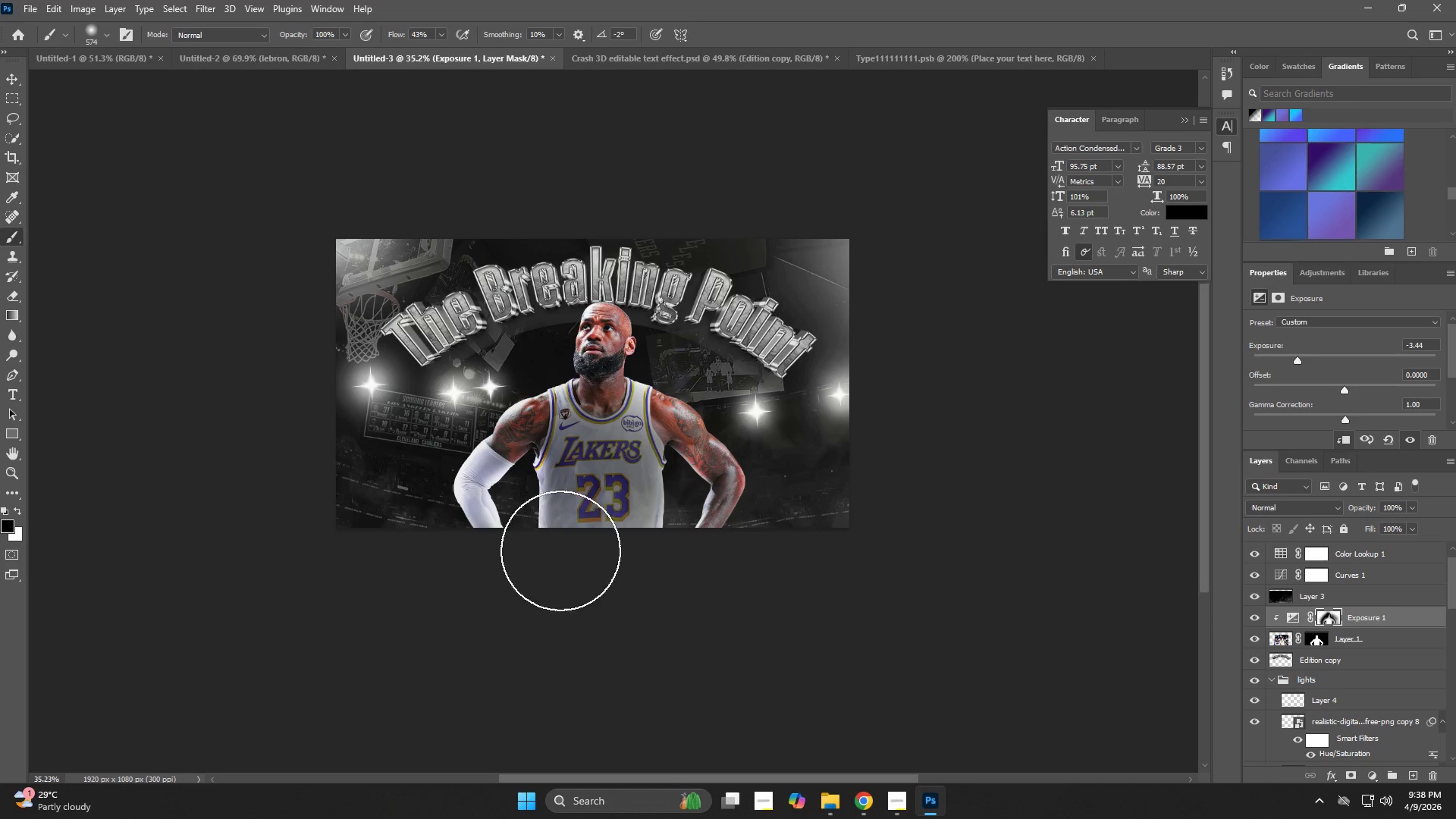 
hold_key(key=AltLeft, duration=0.58)
 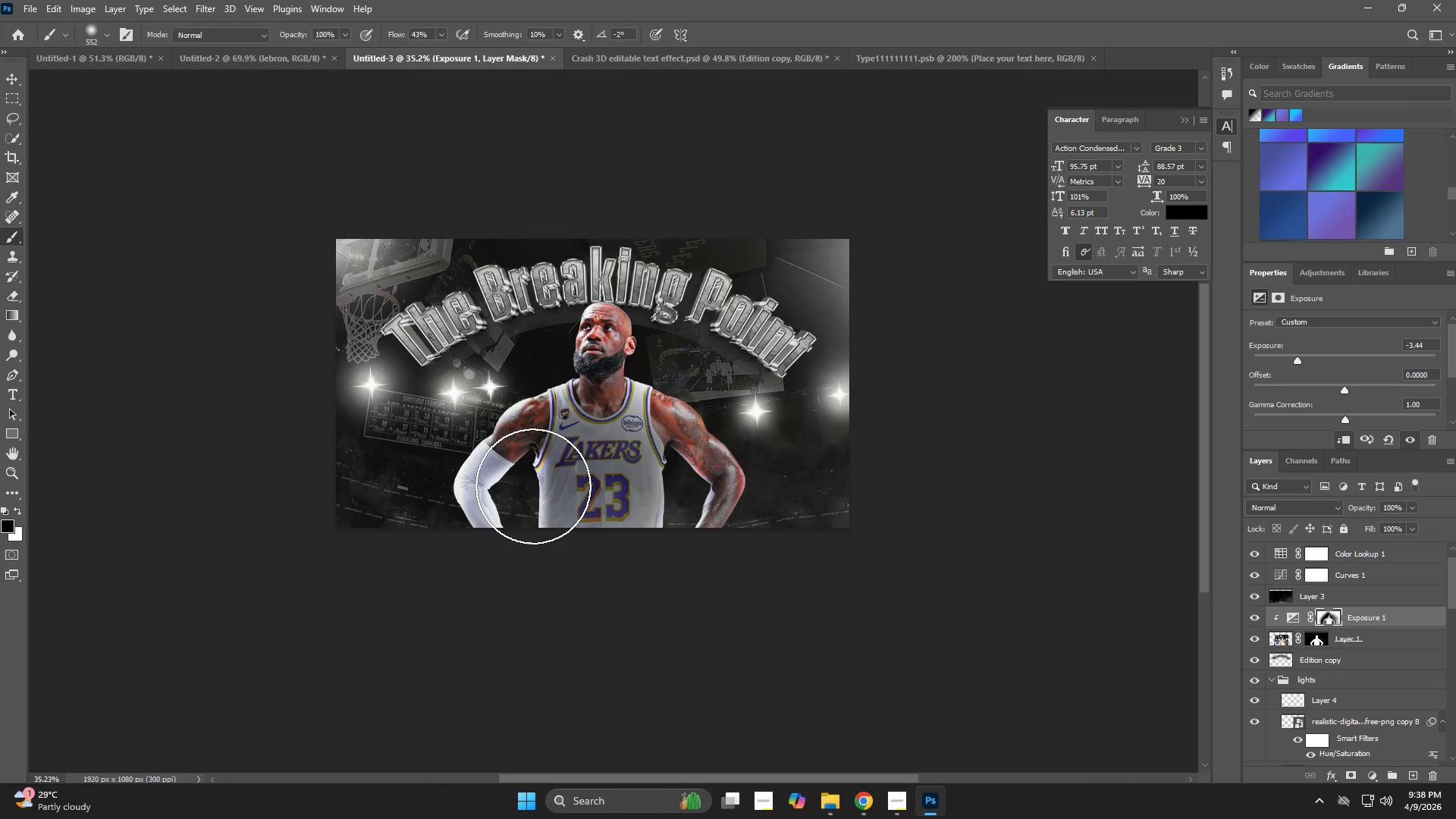 
left_click([533, 486])
 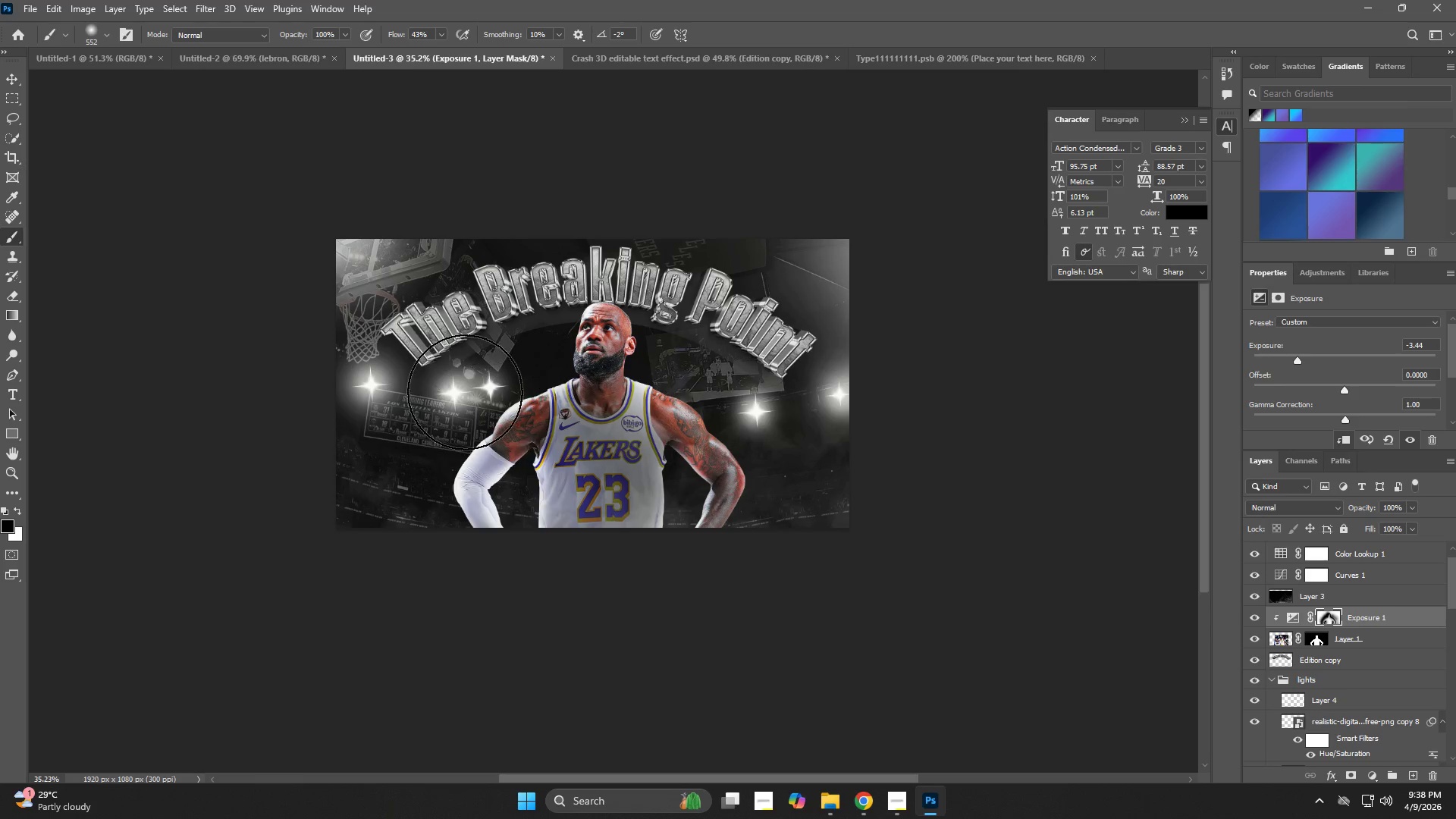 
left_click([465, 392])
 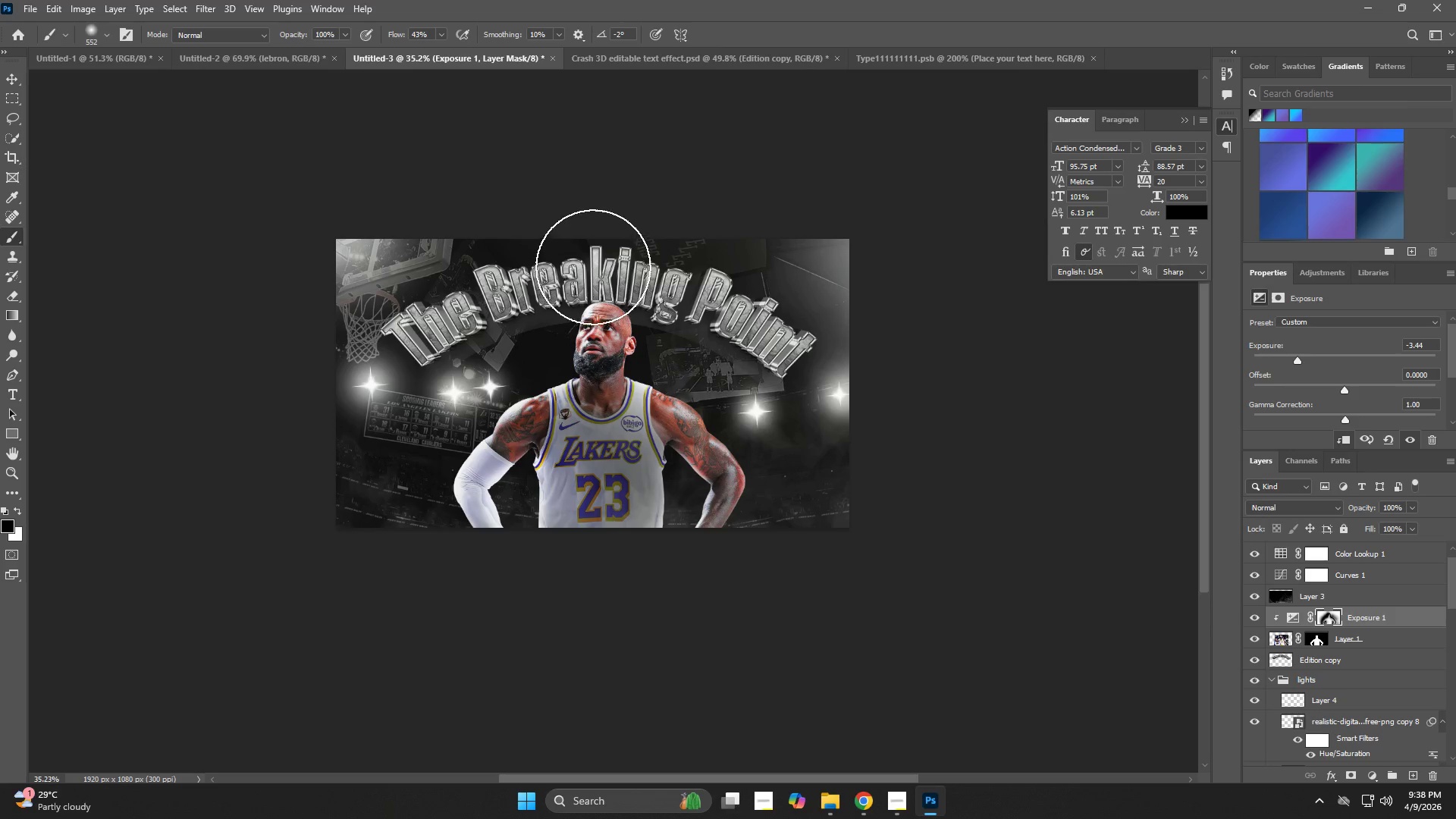 
double_click([591, 259])
 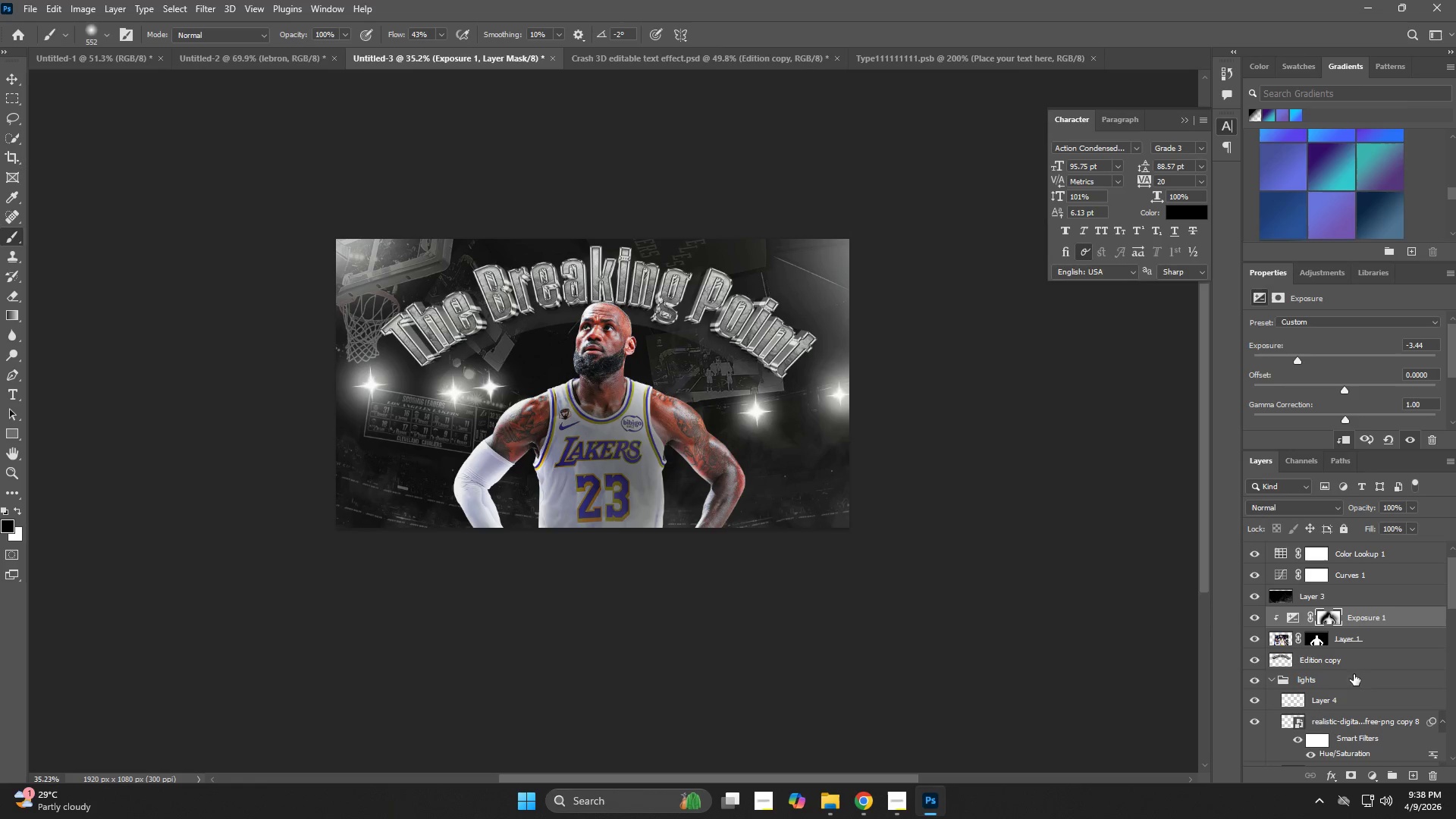 
left_click([1351, 603])
 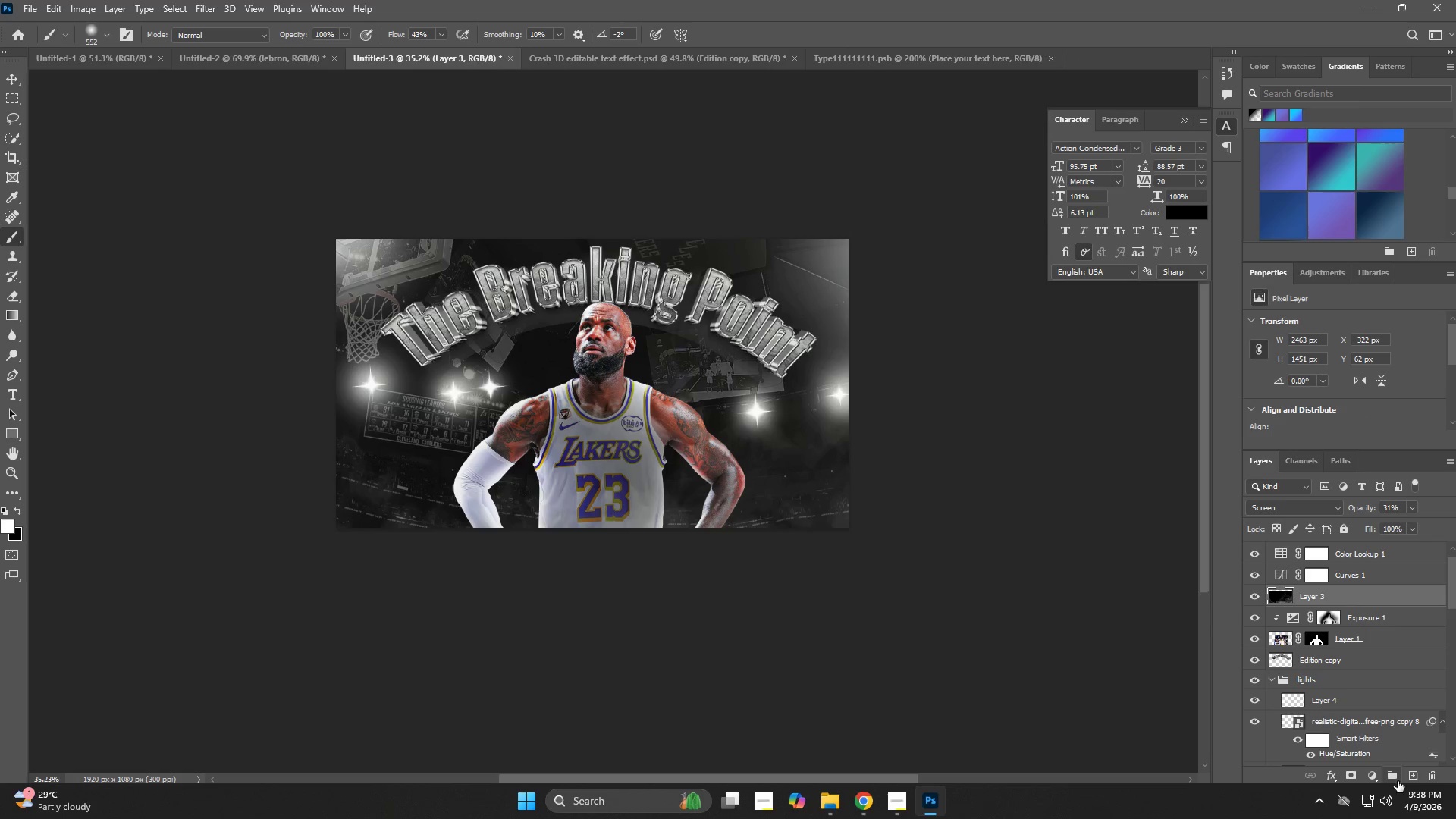 
left_click([1417, 773])
 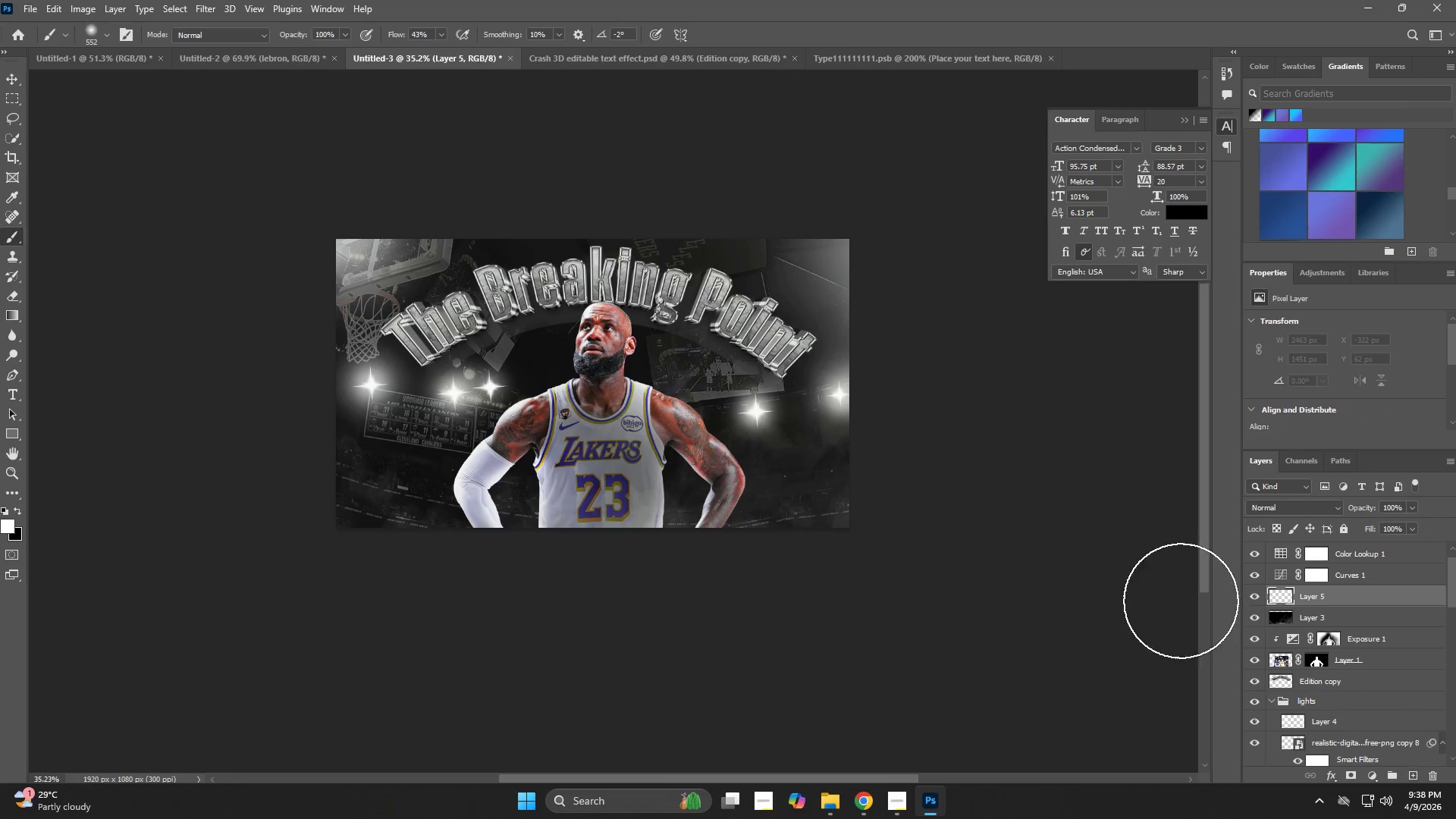 
key(B)
 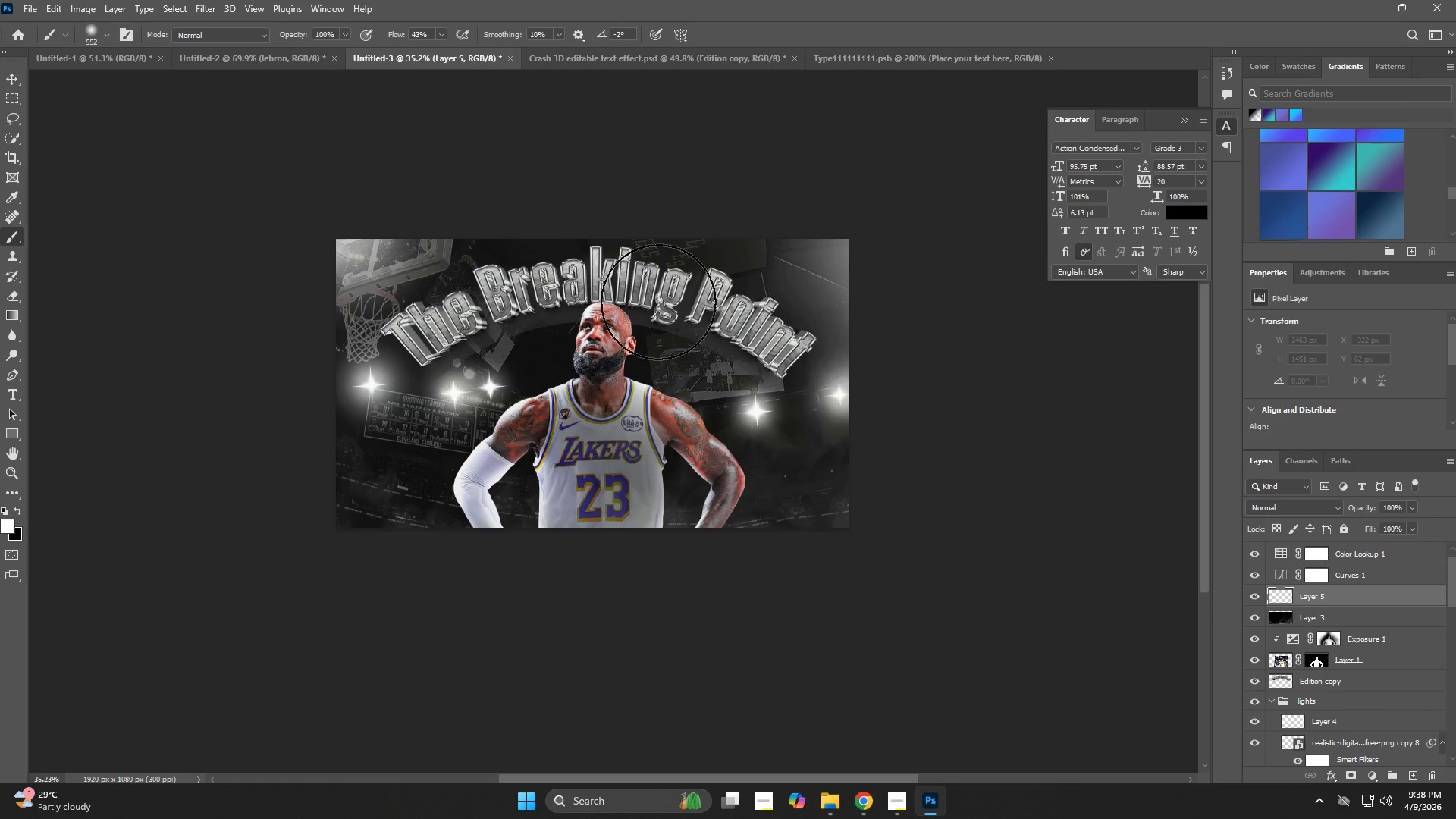 
hold_key(key=AltLeft, duration=0.7)
 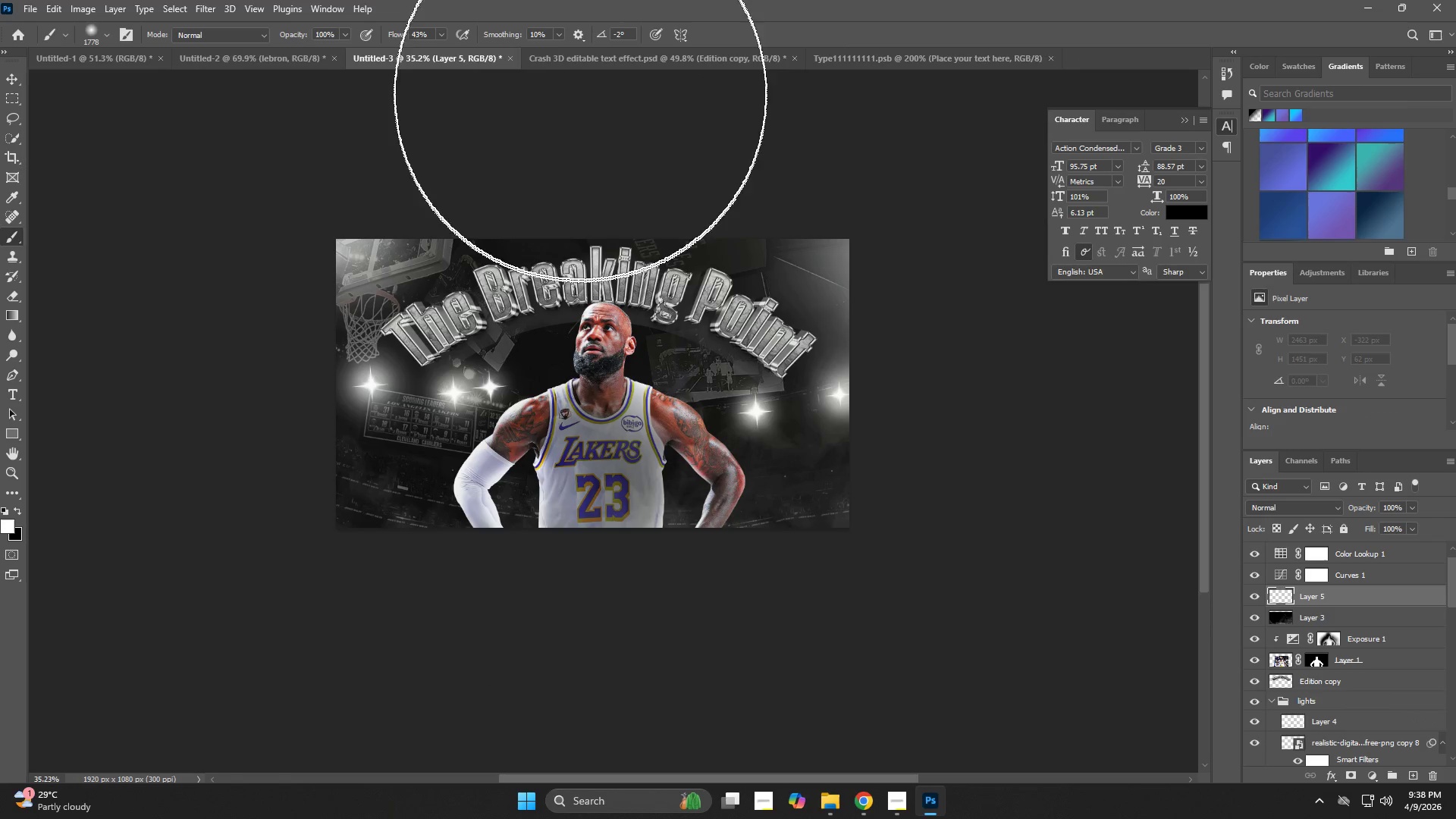 
left_click([579, 78])
 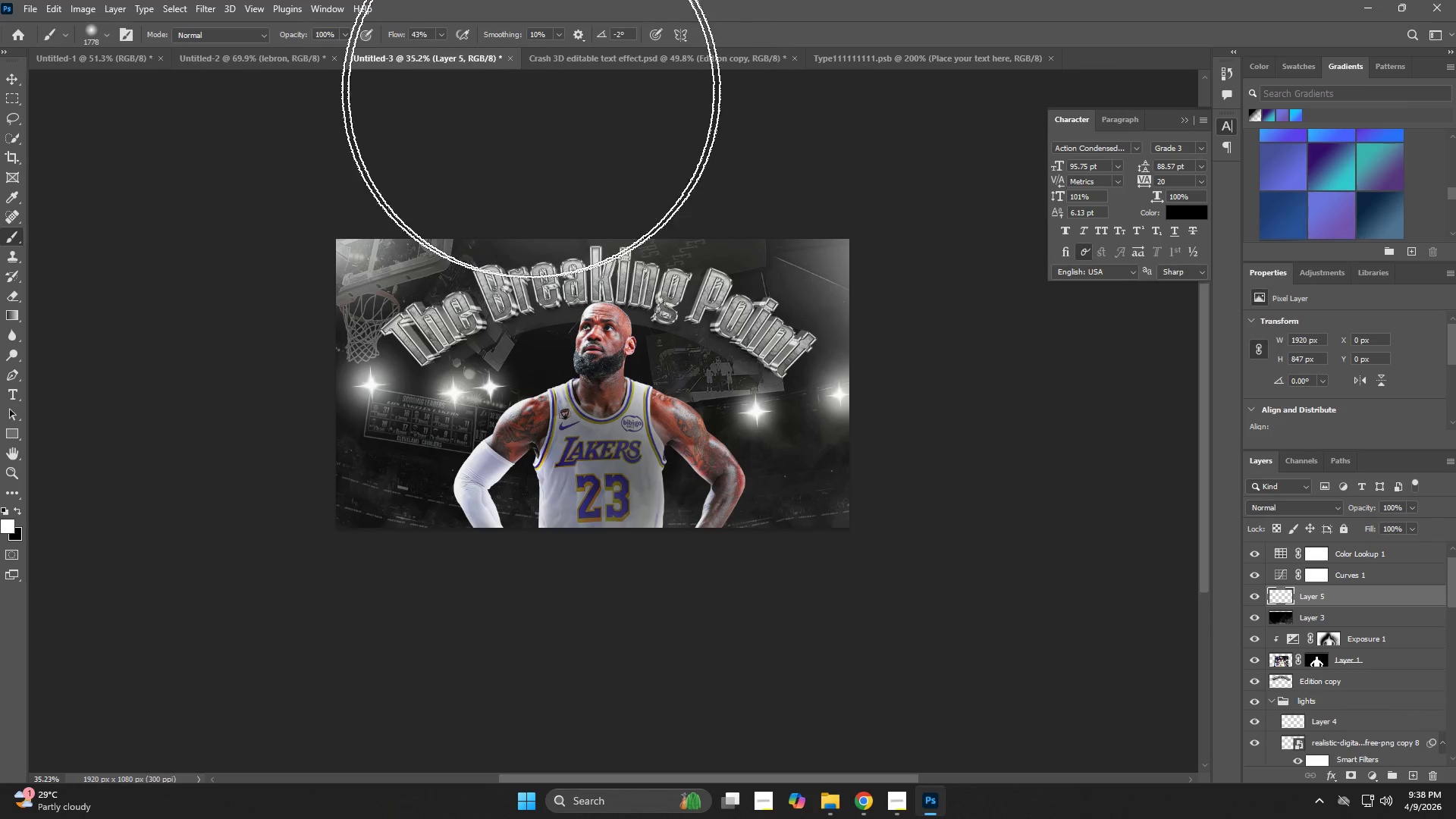 
left_click([475, 91])
 